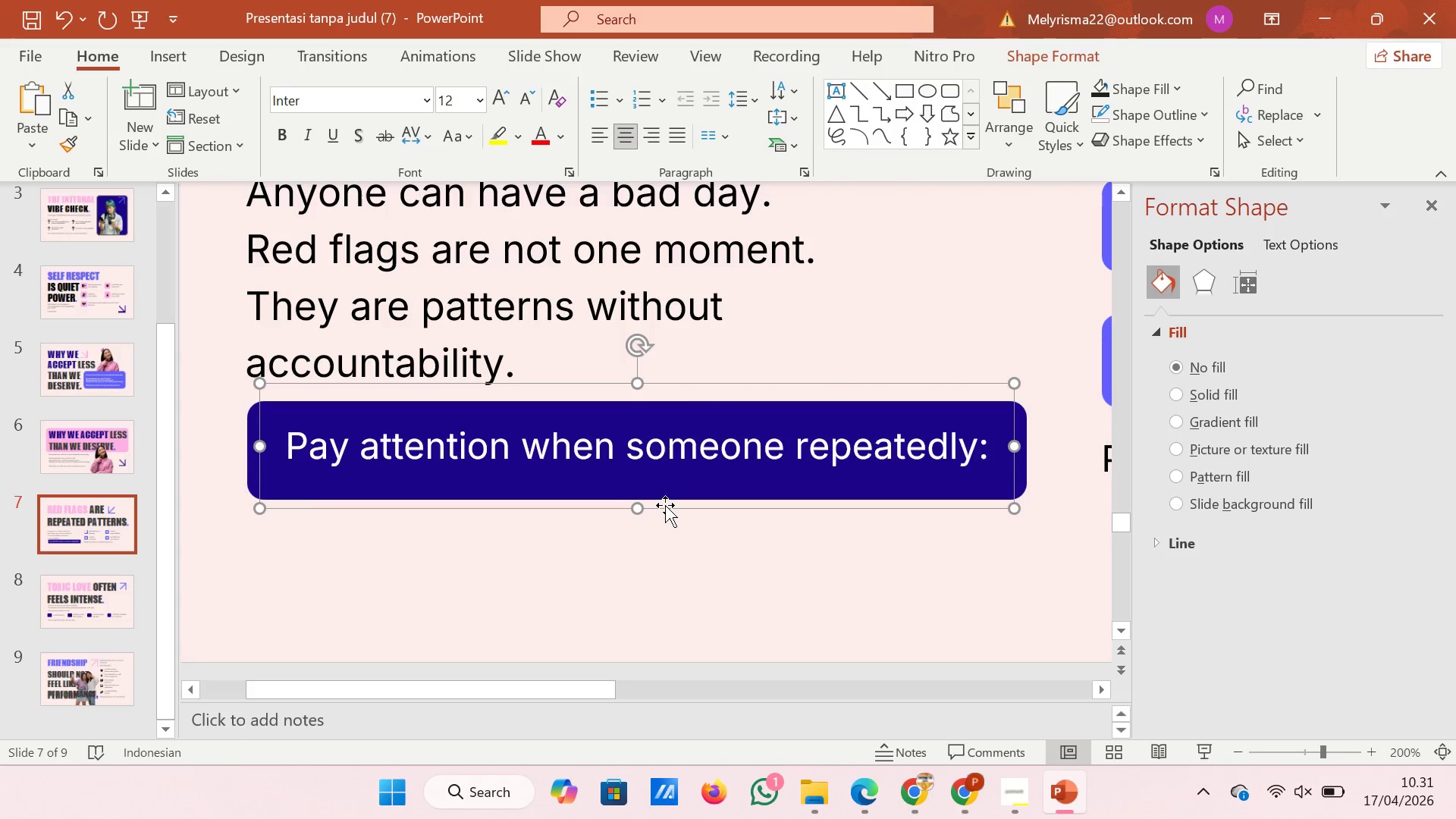 
key(ArrowDown)
 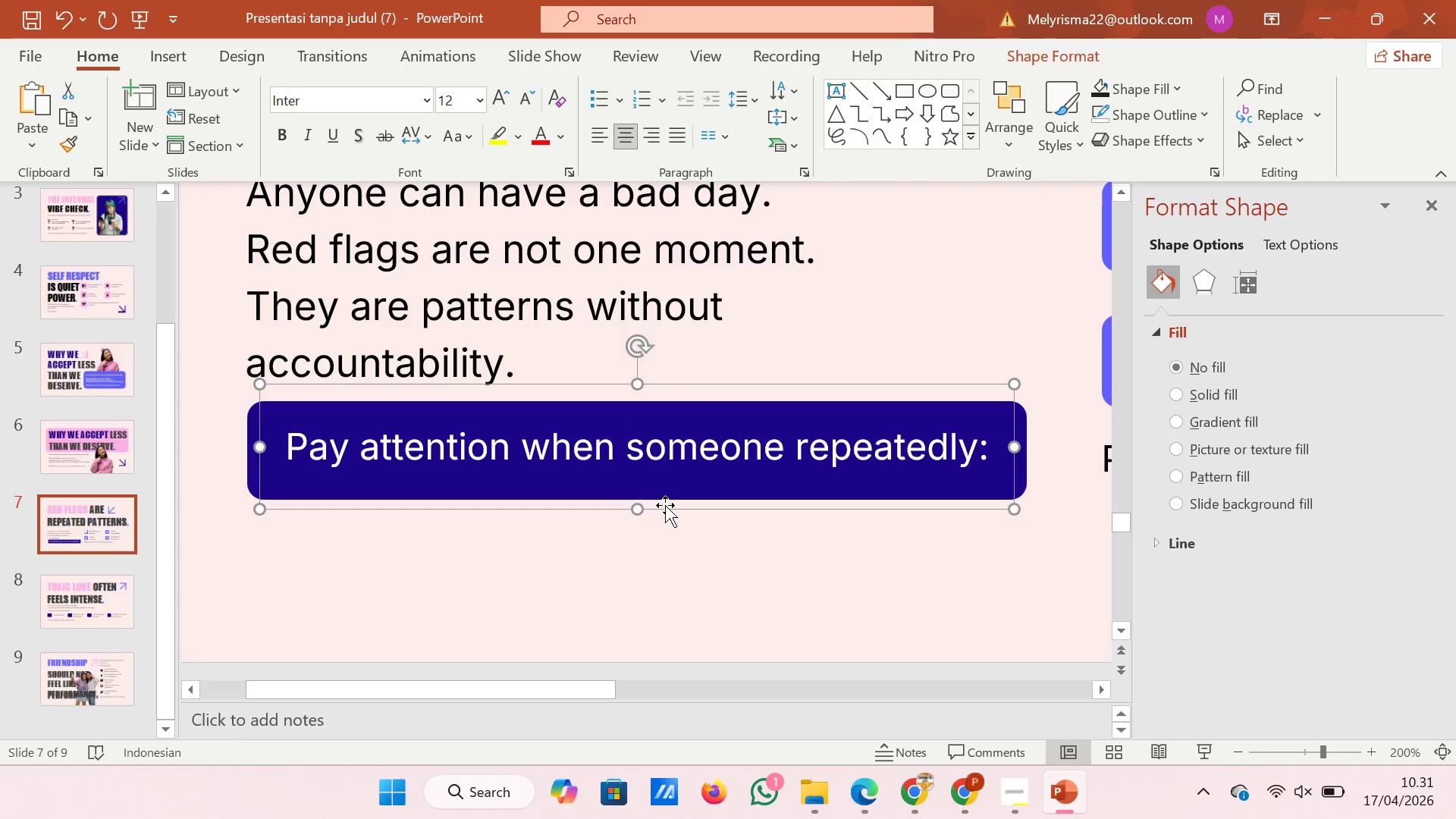 
key(ArrowDown)
 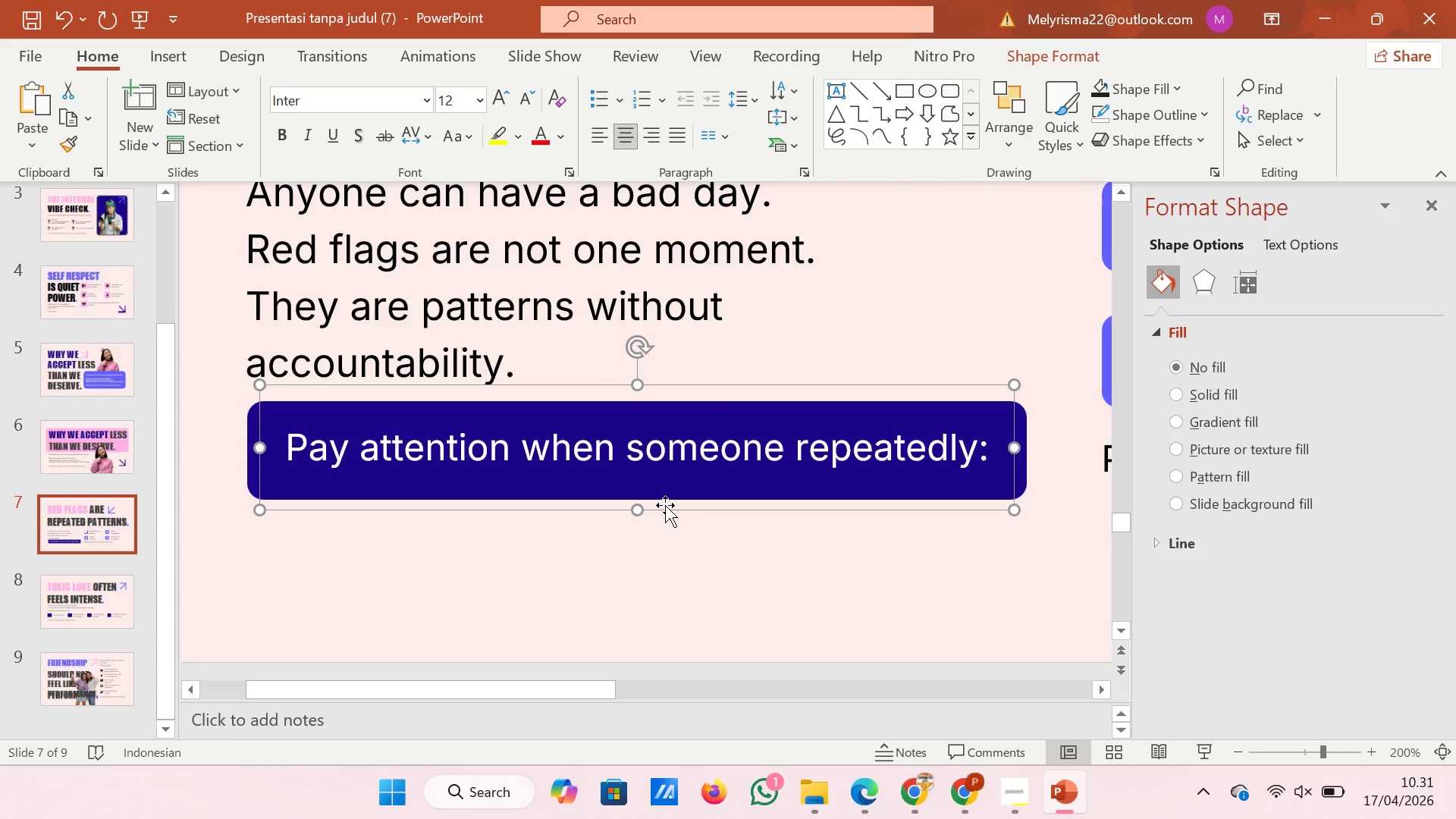 
key(ArrowDown)
 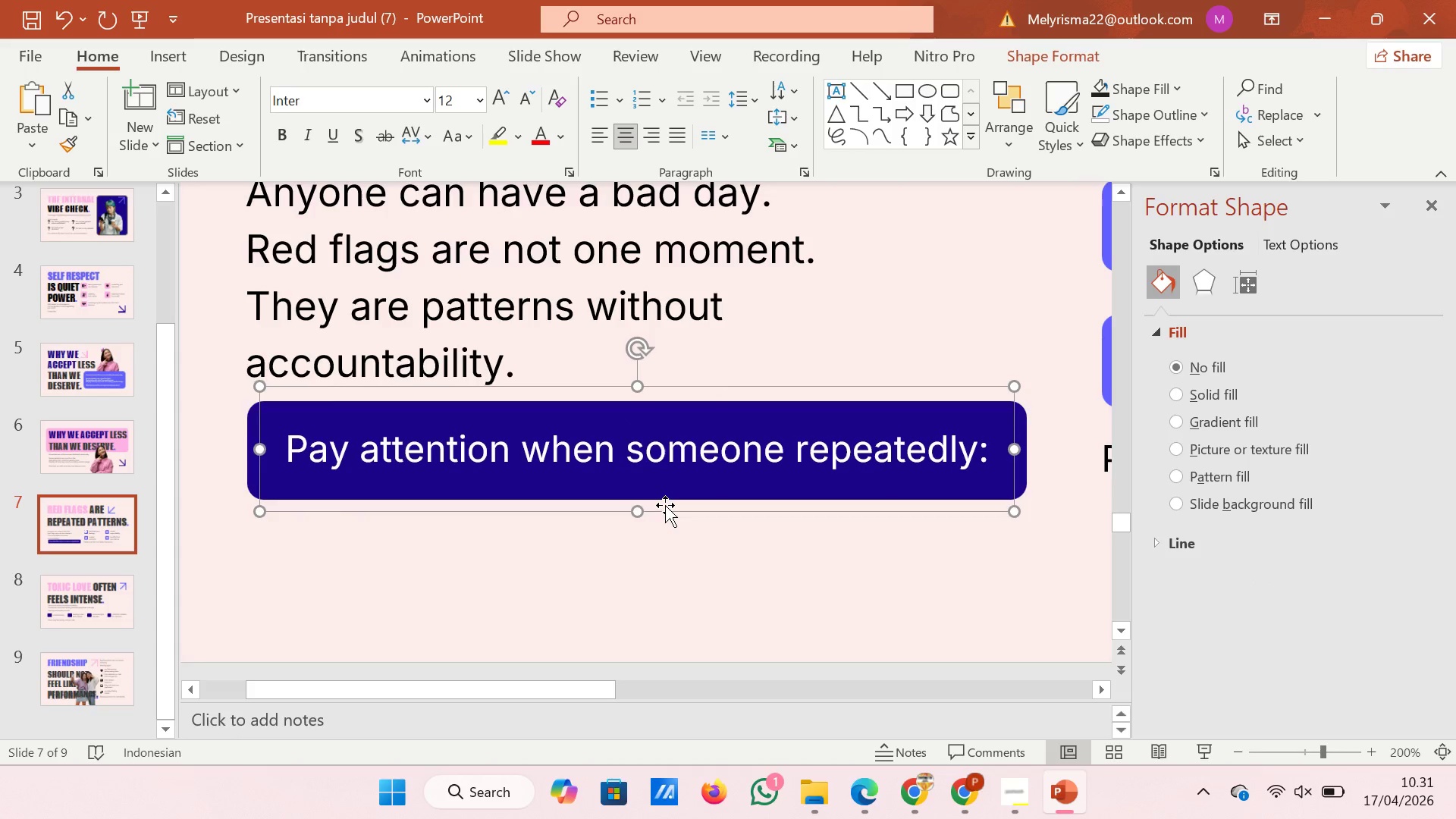 
key(ArrowDown)
 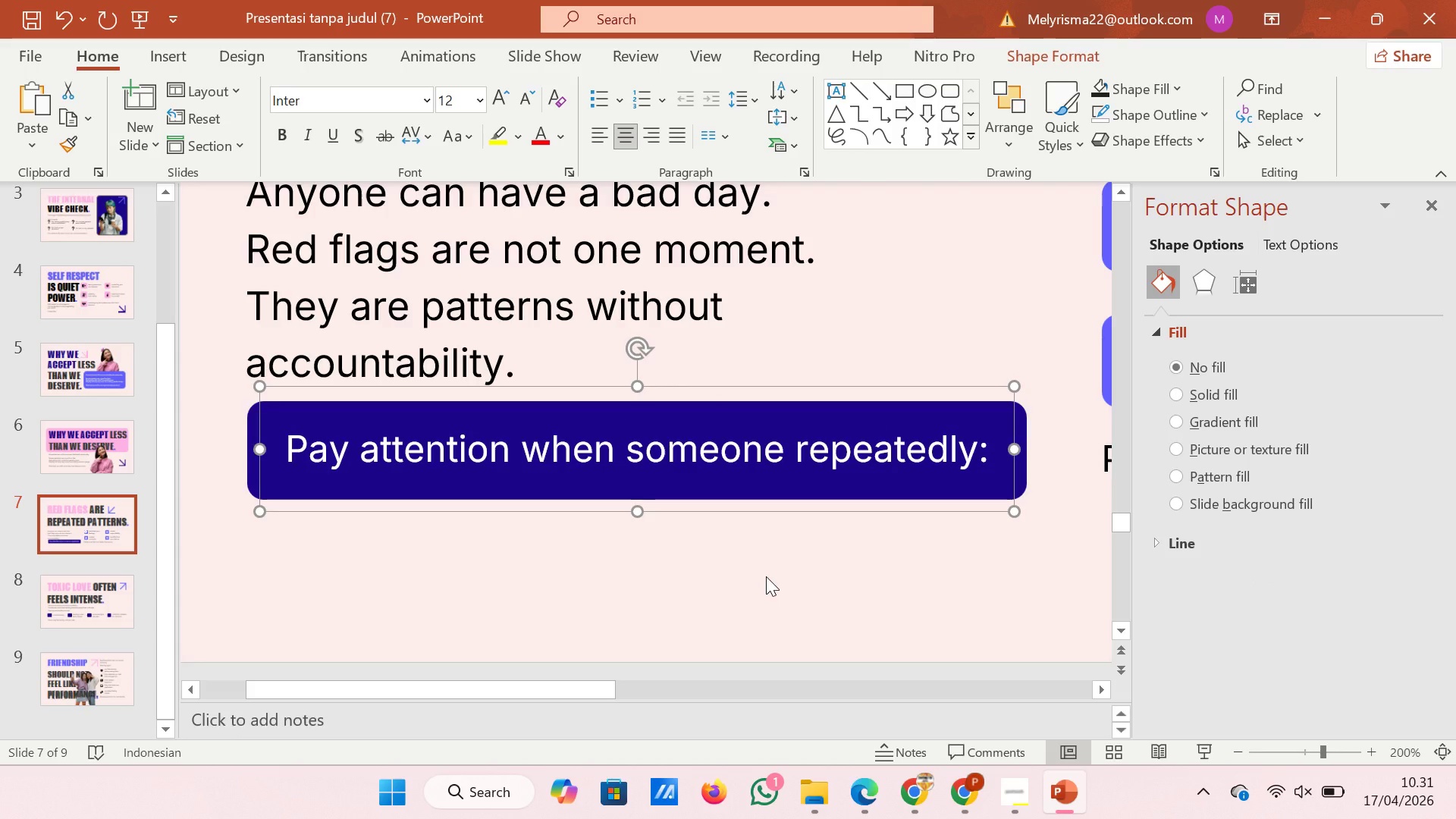 
left_click([766, 576])
 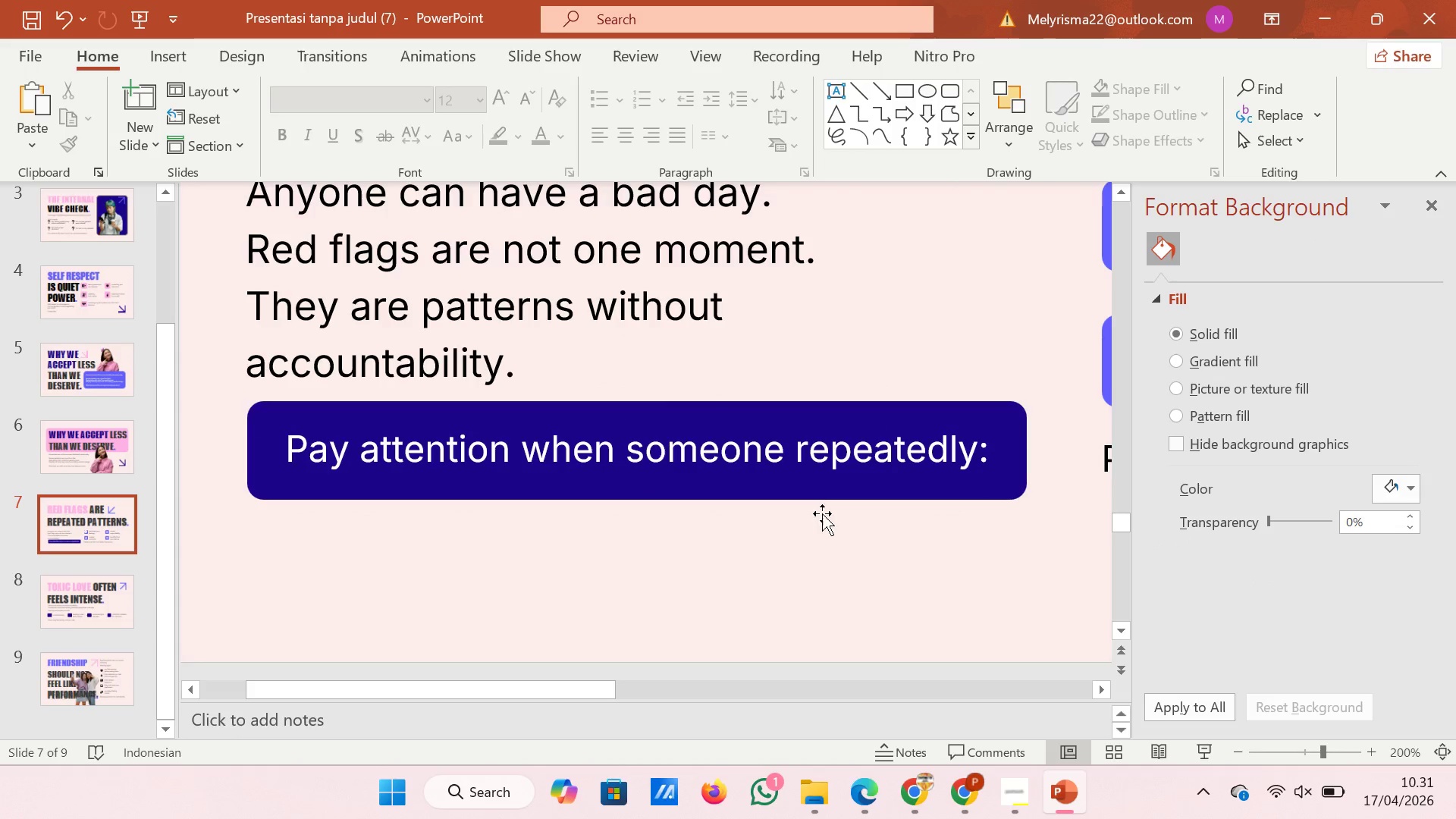 
hold_key(key=ControlLeft, duration=3.38)
scroll: coordinate [839, 506], scroll_direction: down, amount: 5.0
 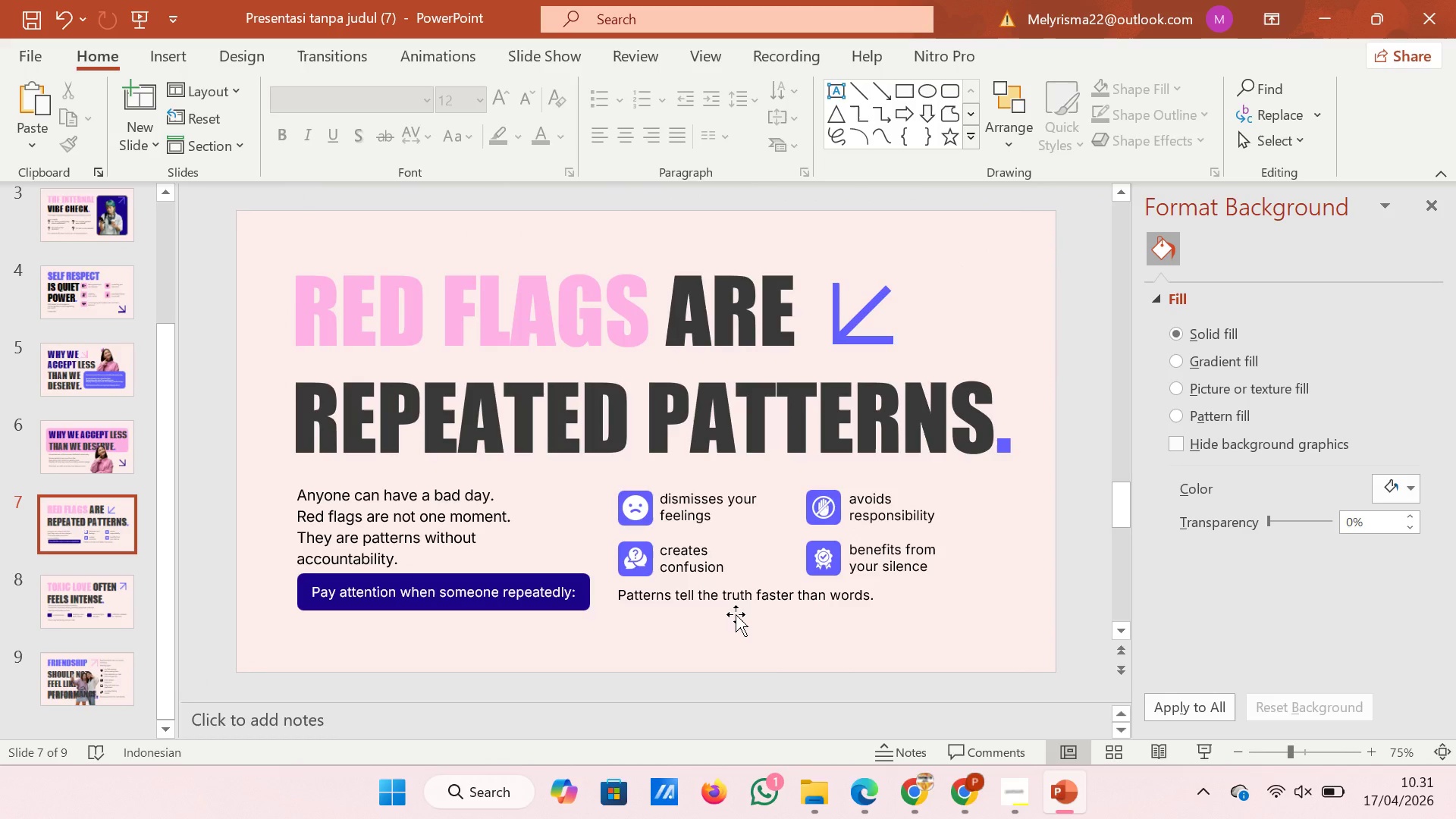 
wait(10.77)
 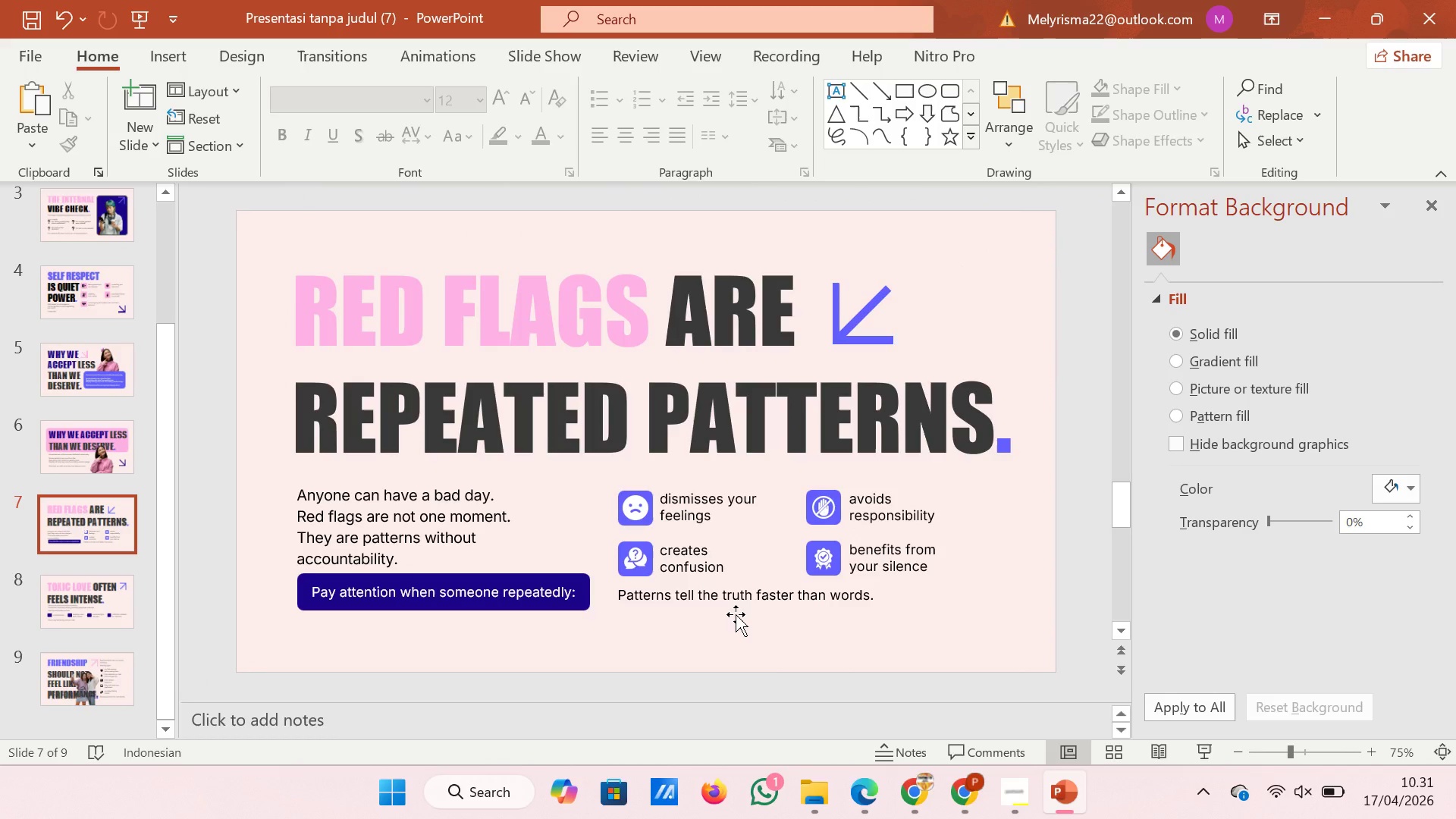 
left_click([444, 536])
 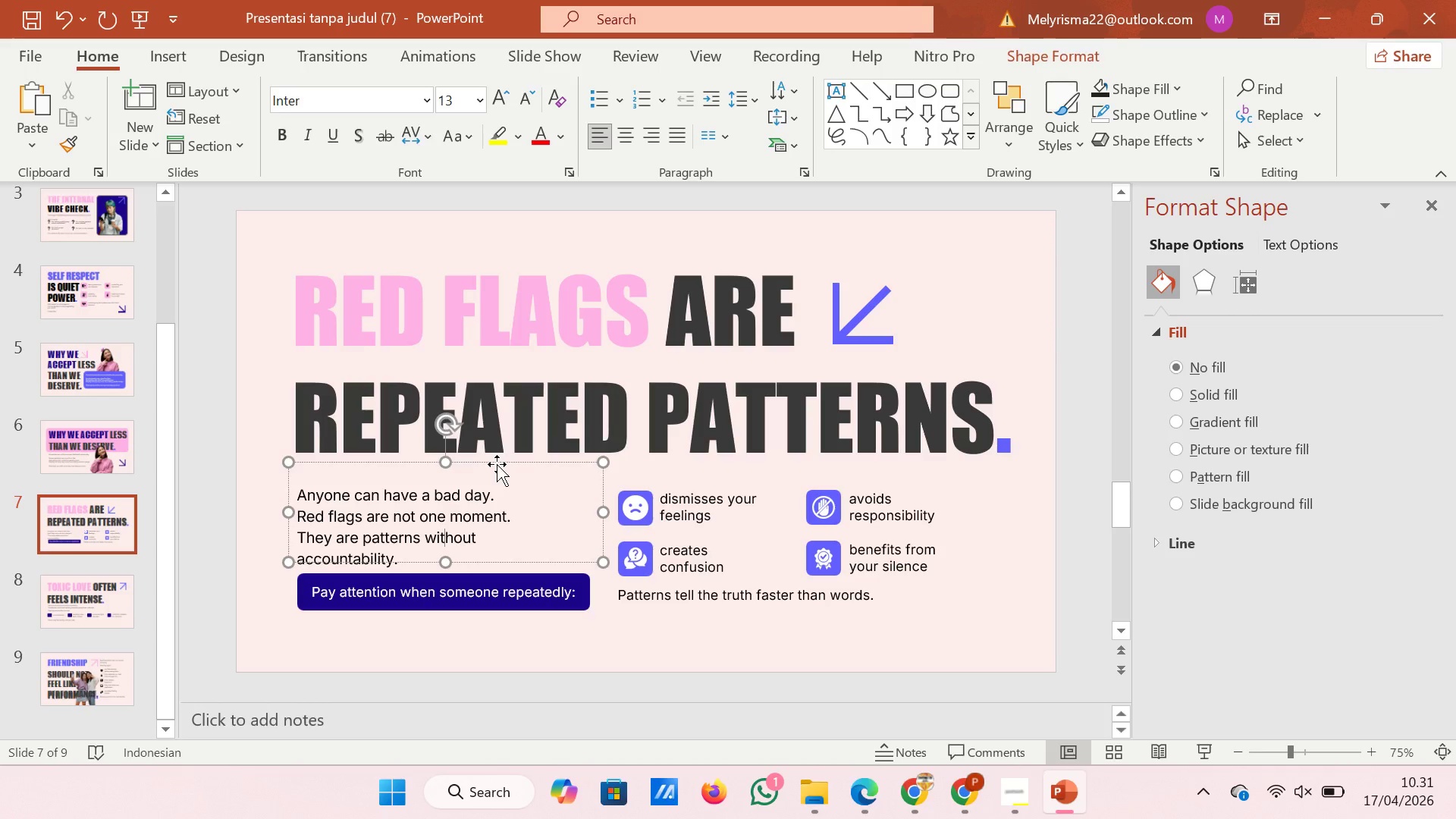 
left_click([497, 462])
 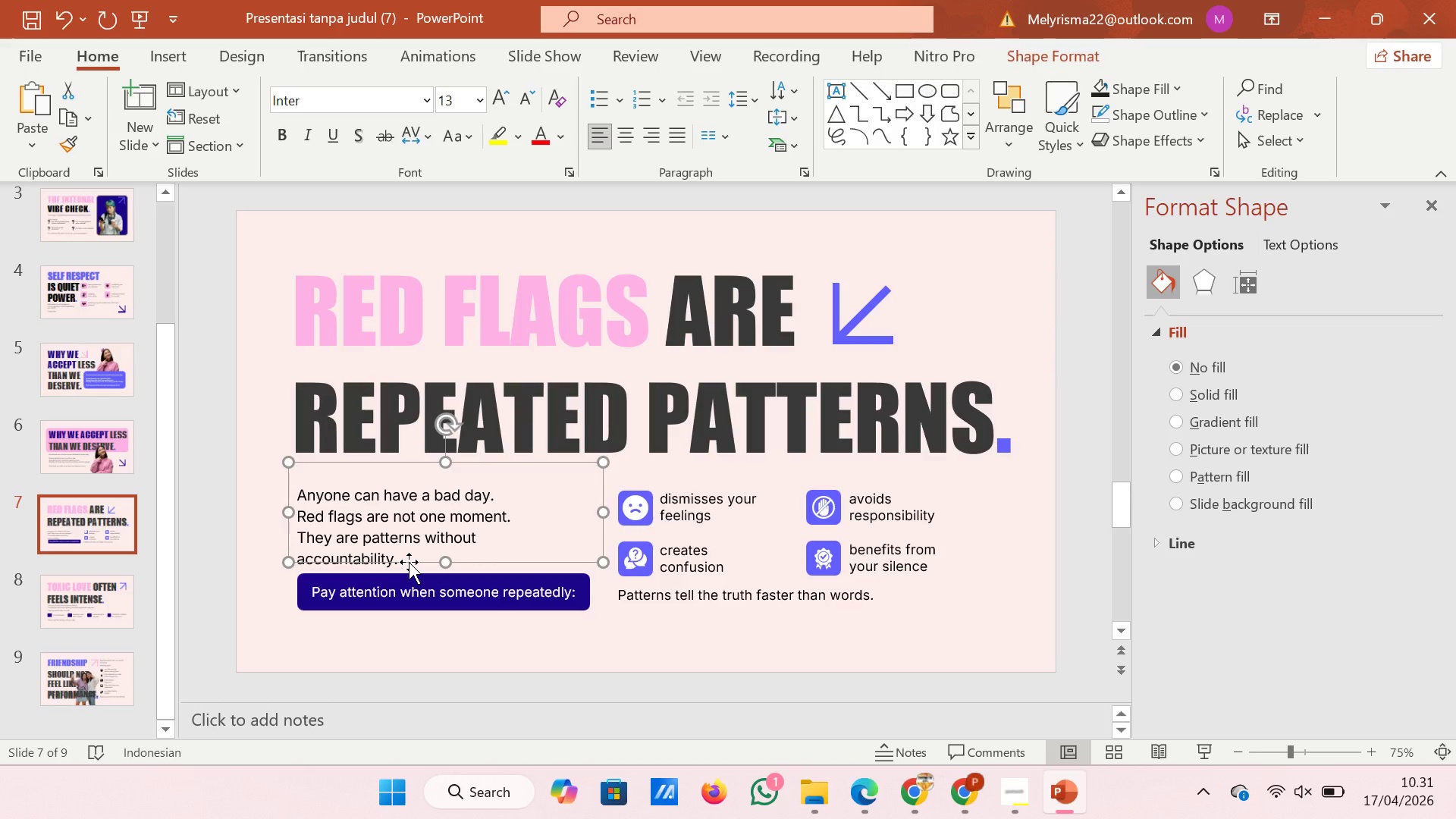 
left_click([409, 562])
 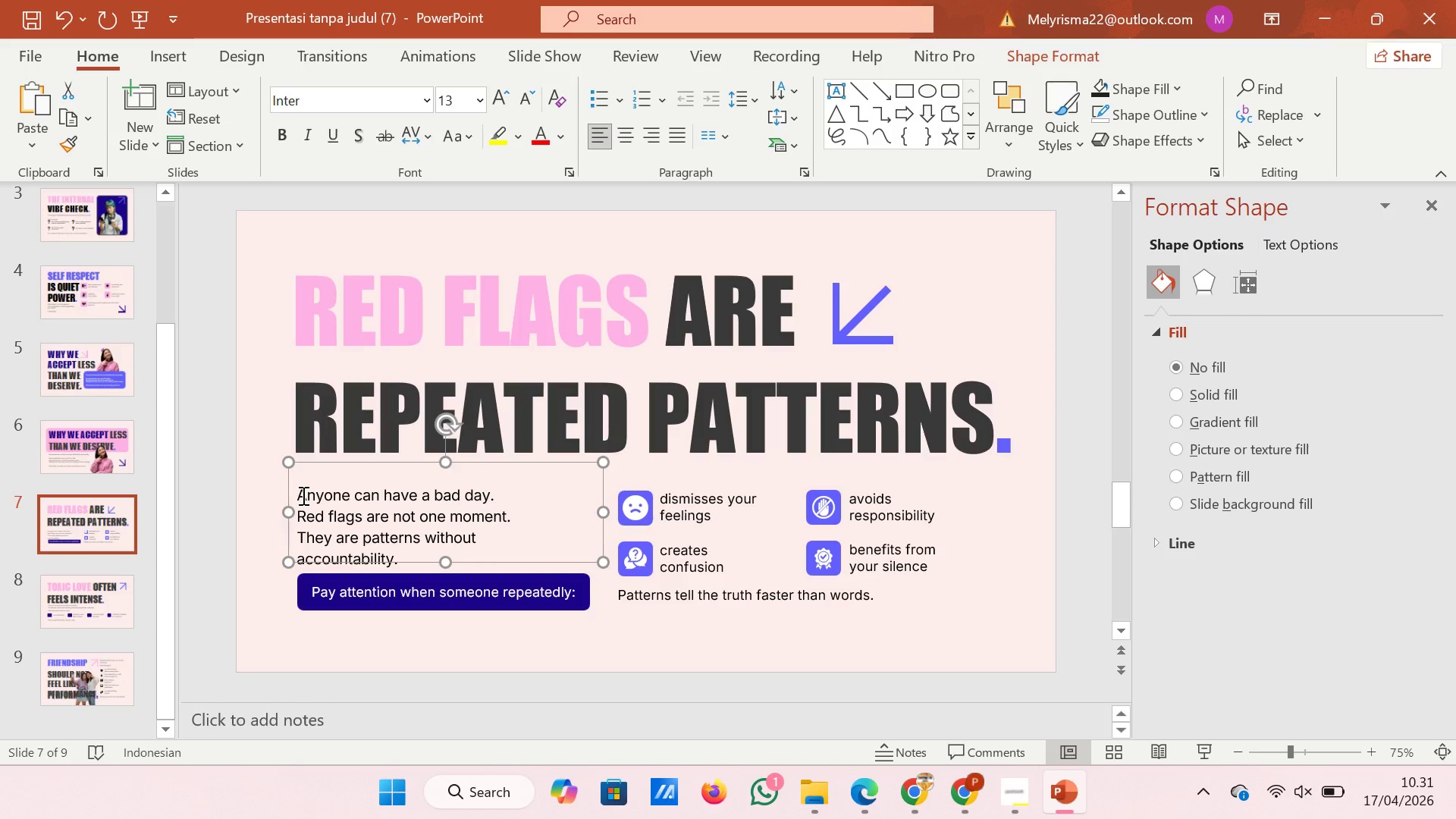 
left_click([302, 495])
 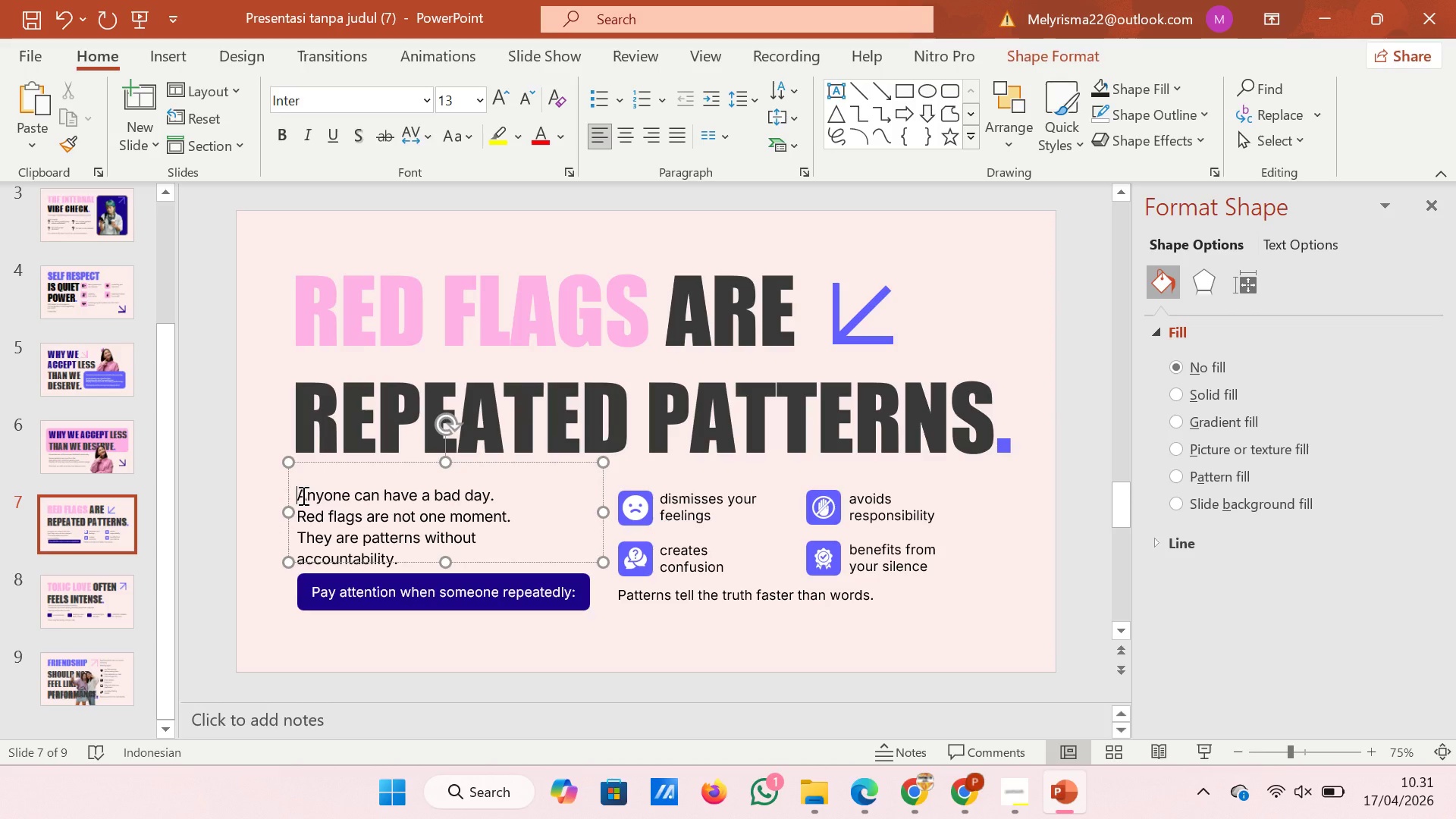 
key(Backspace)
 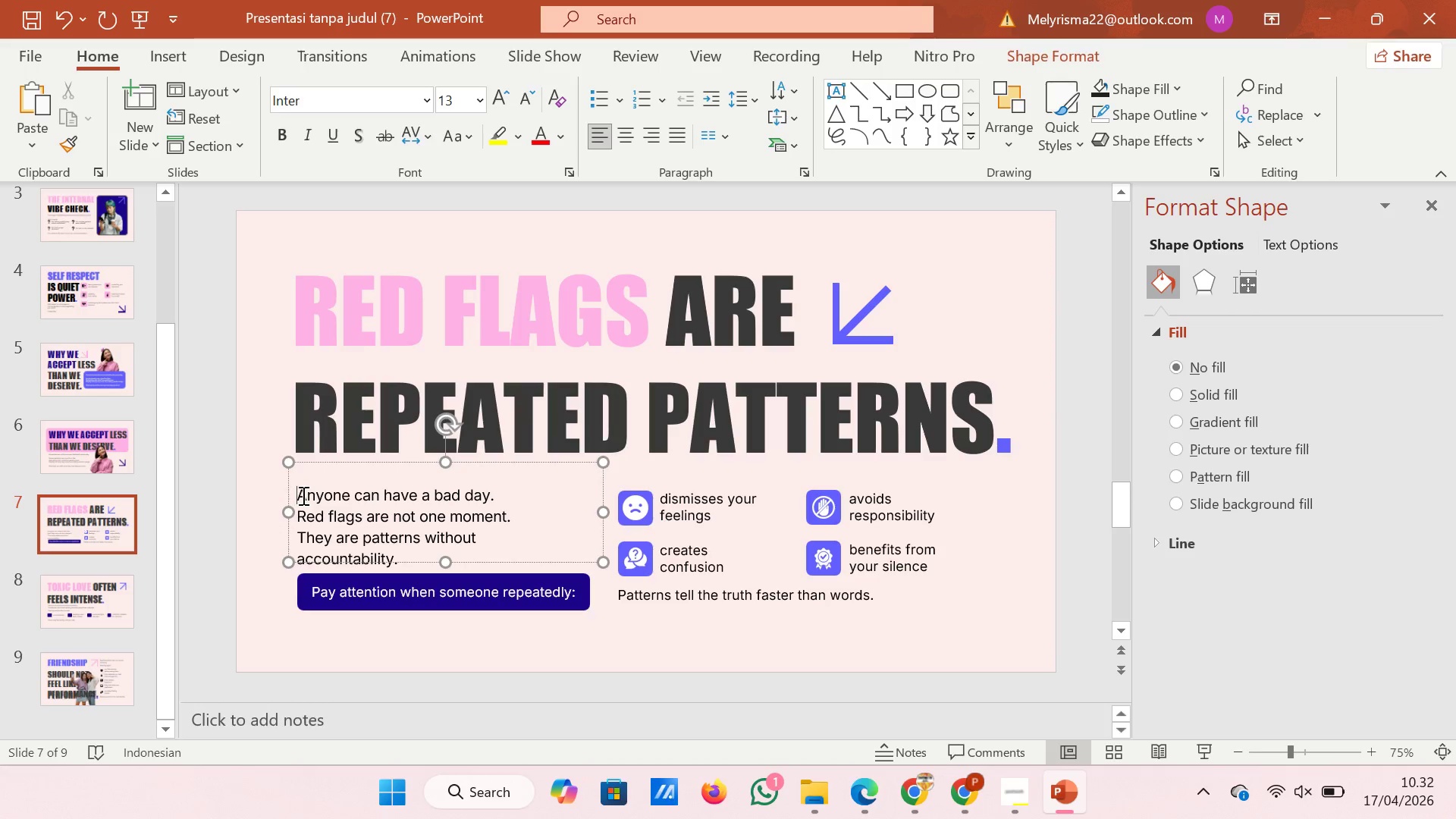 
key(Backspace)
 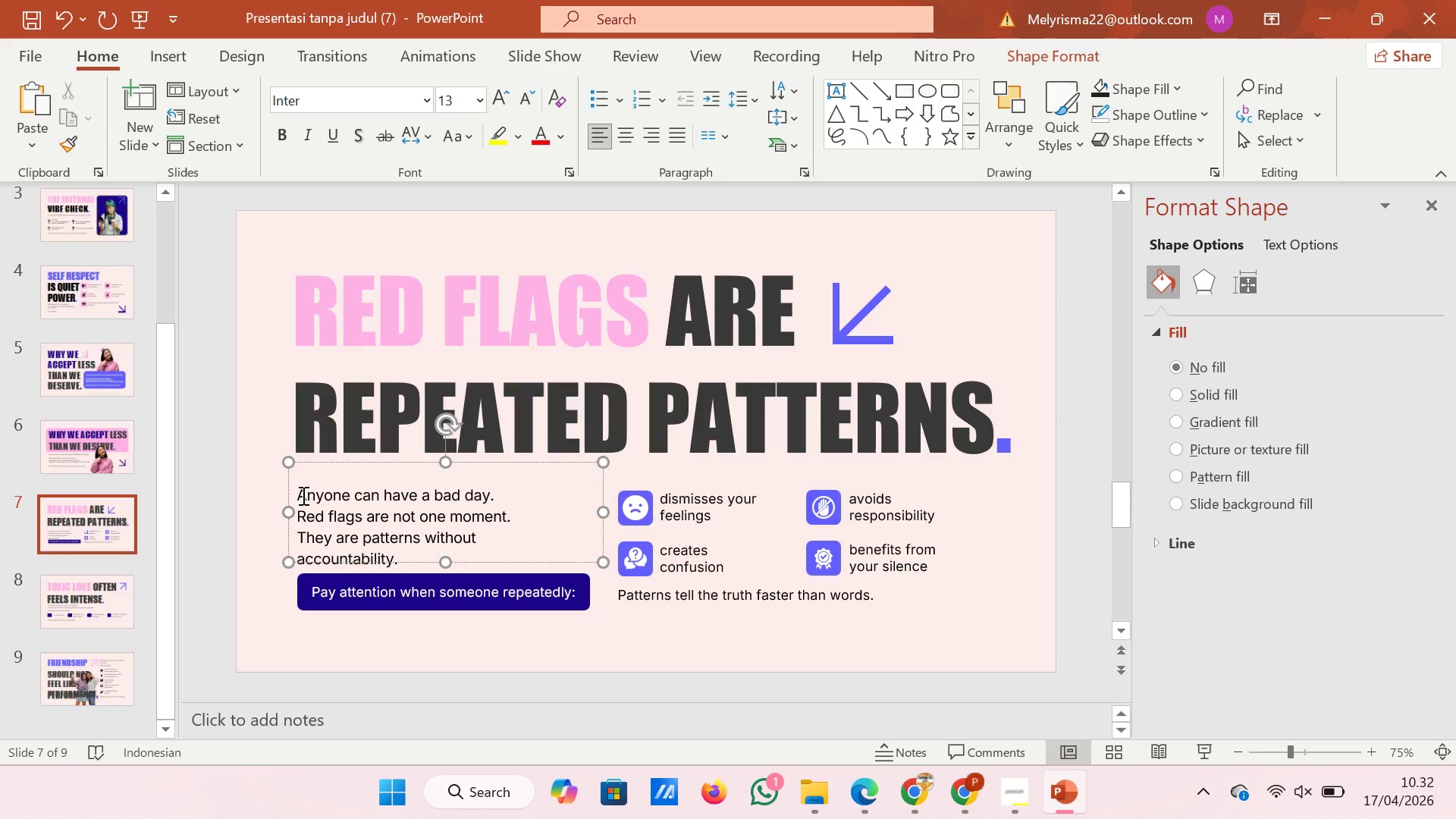 
key(Backspace)
 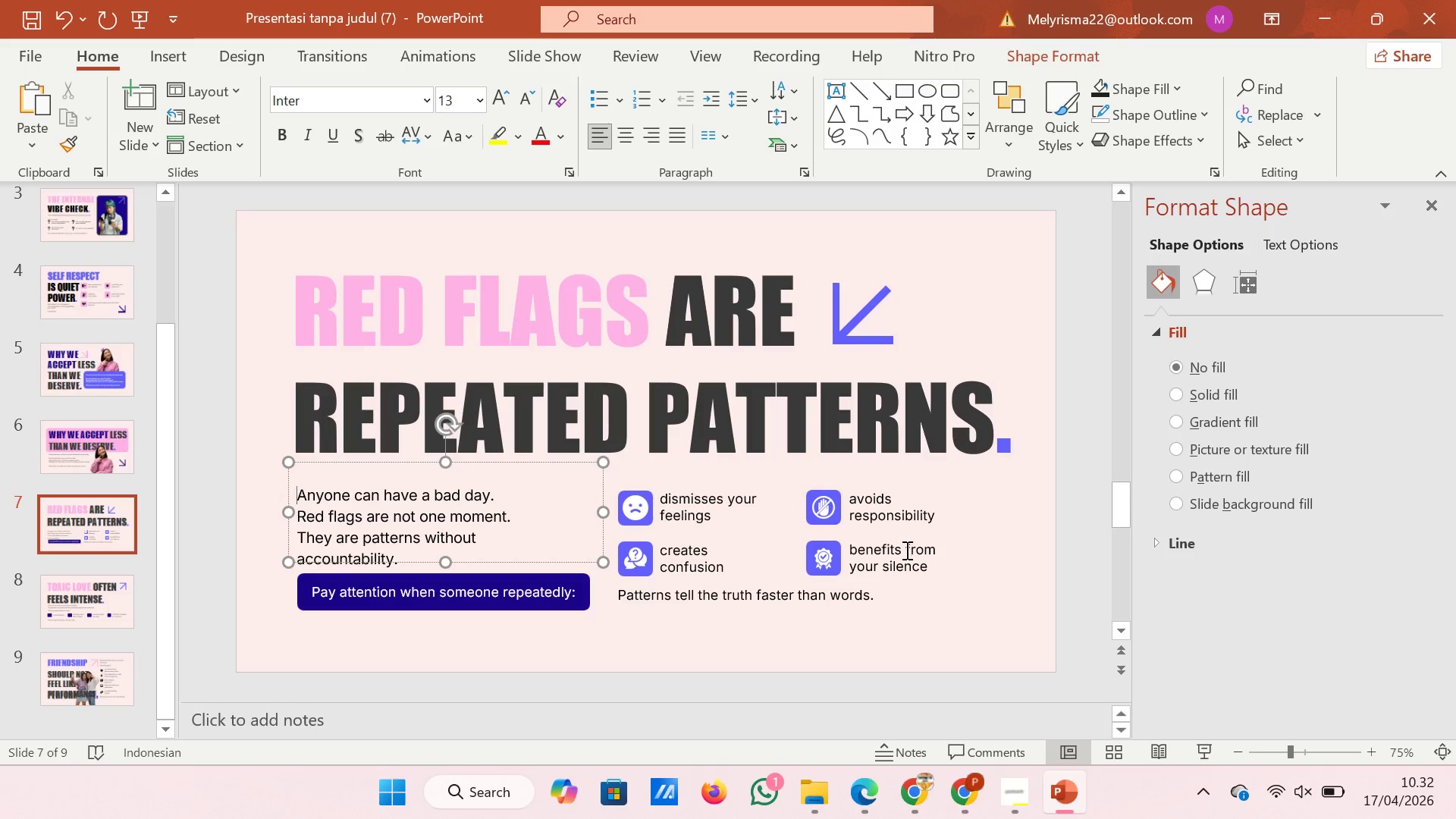 
left_click_drag(start_coordinate=[1027, 576], to_coordinate=[284, 481])
 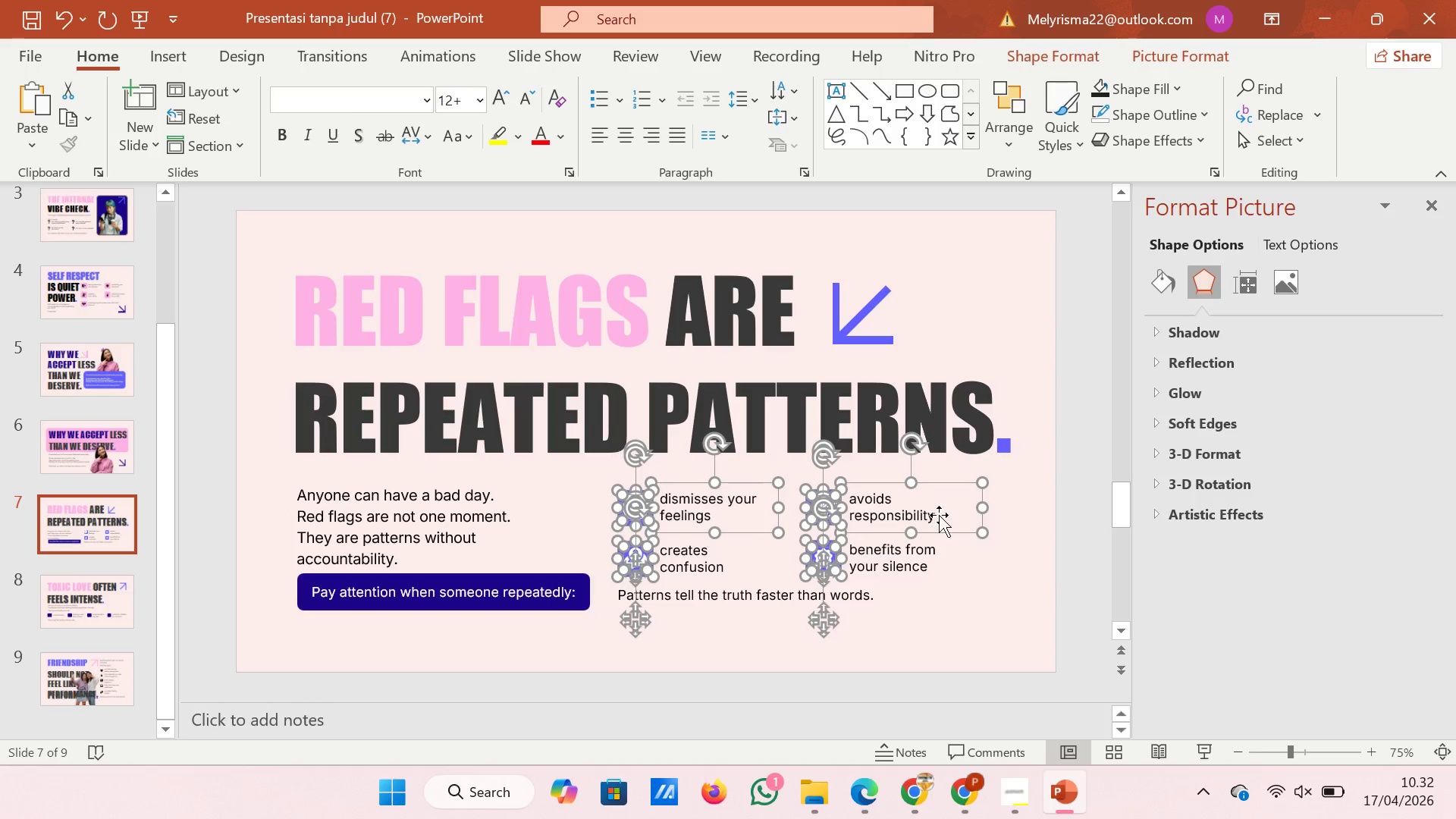 
hold_key(key=ShiftLeft, duration=1.67)
left_click([947, 562])
 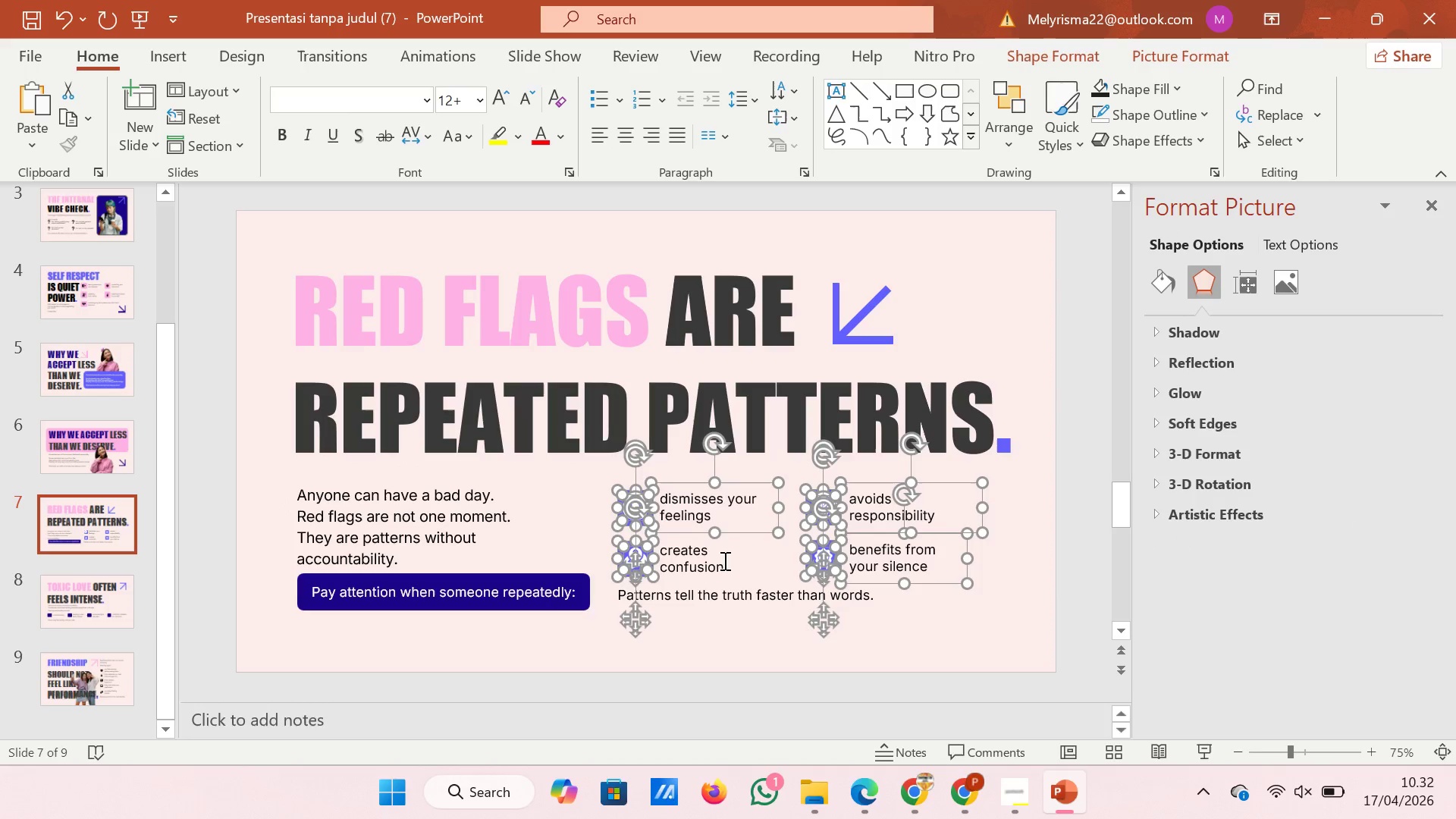 
left_click([721, 560])
 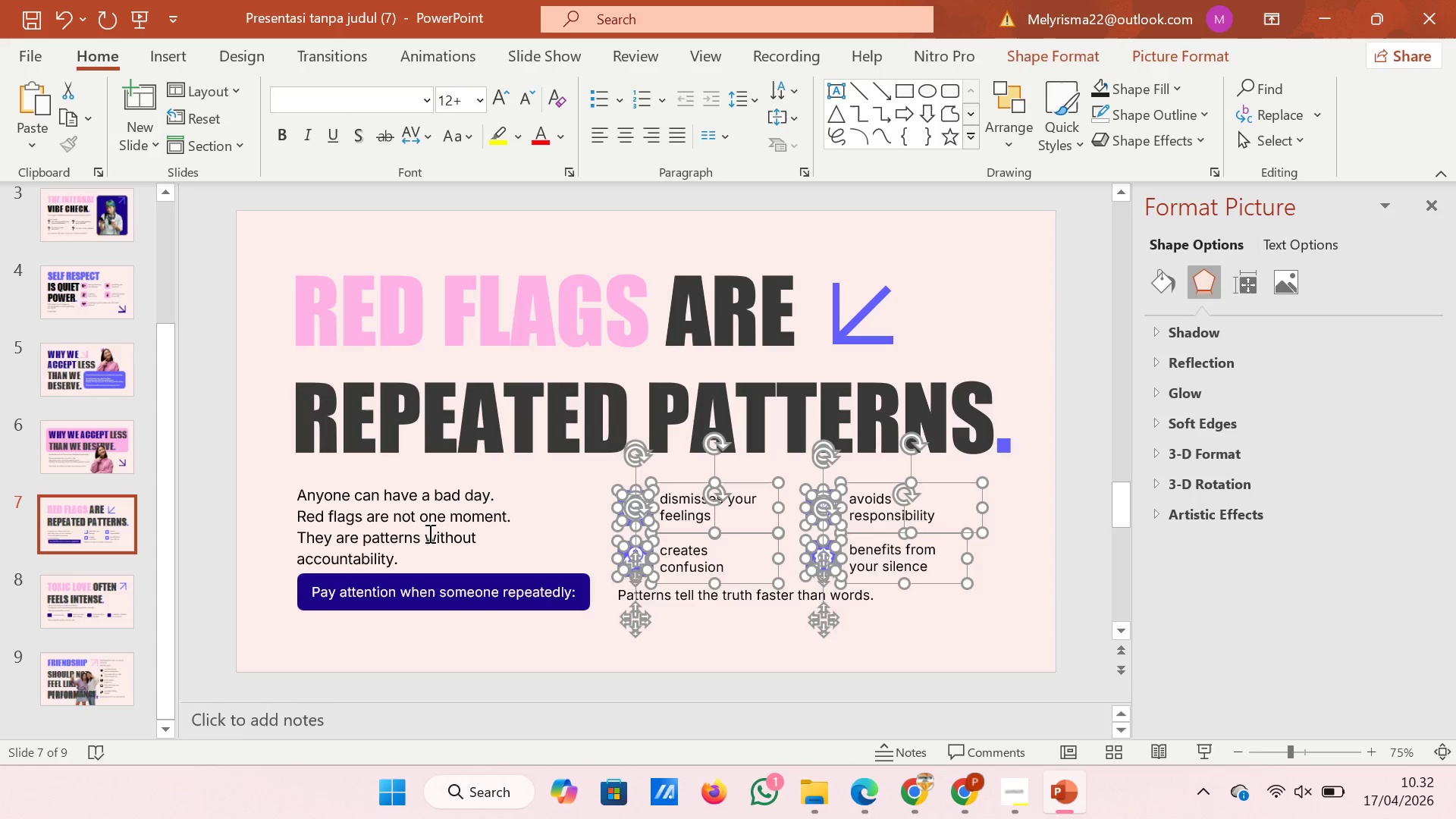 
left_click([428, 533])
 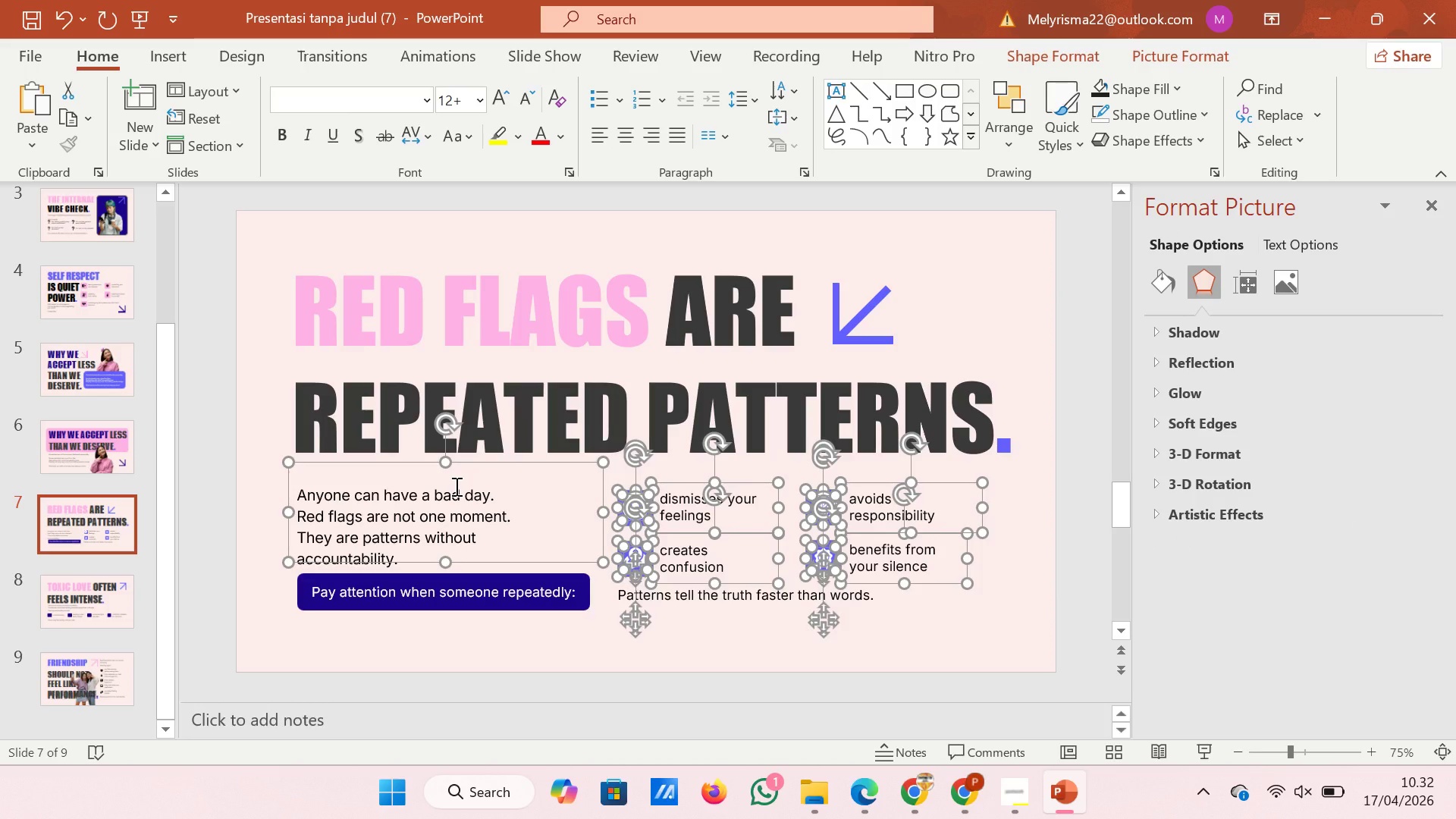 
key(ArrowUp)
 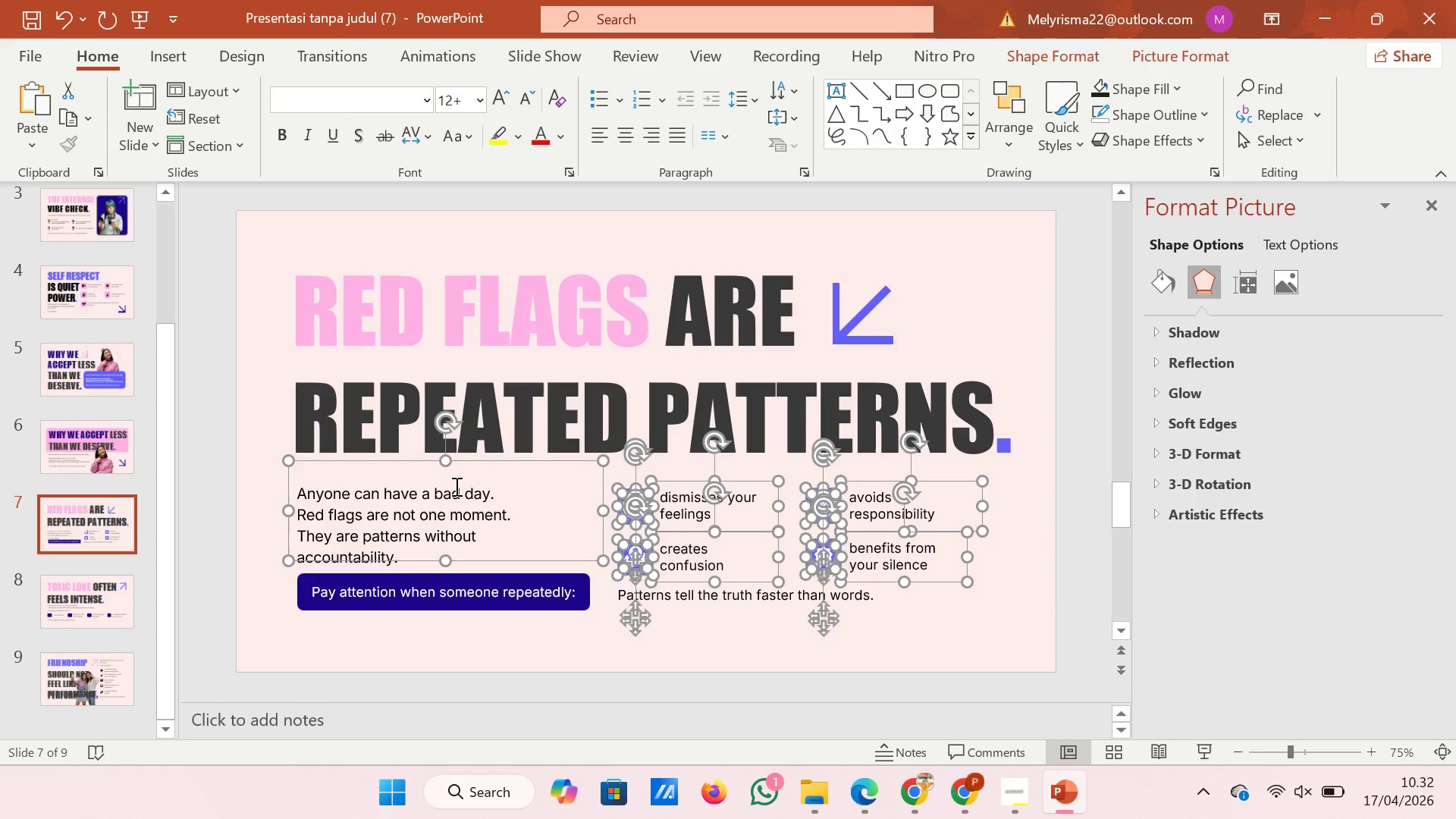 
key(ArrowUp)
 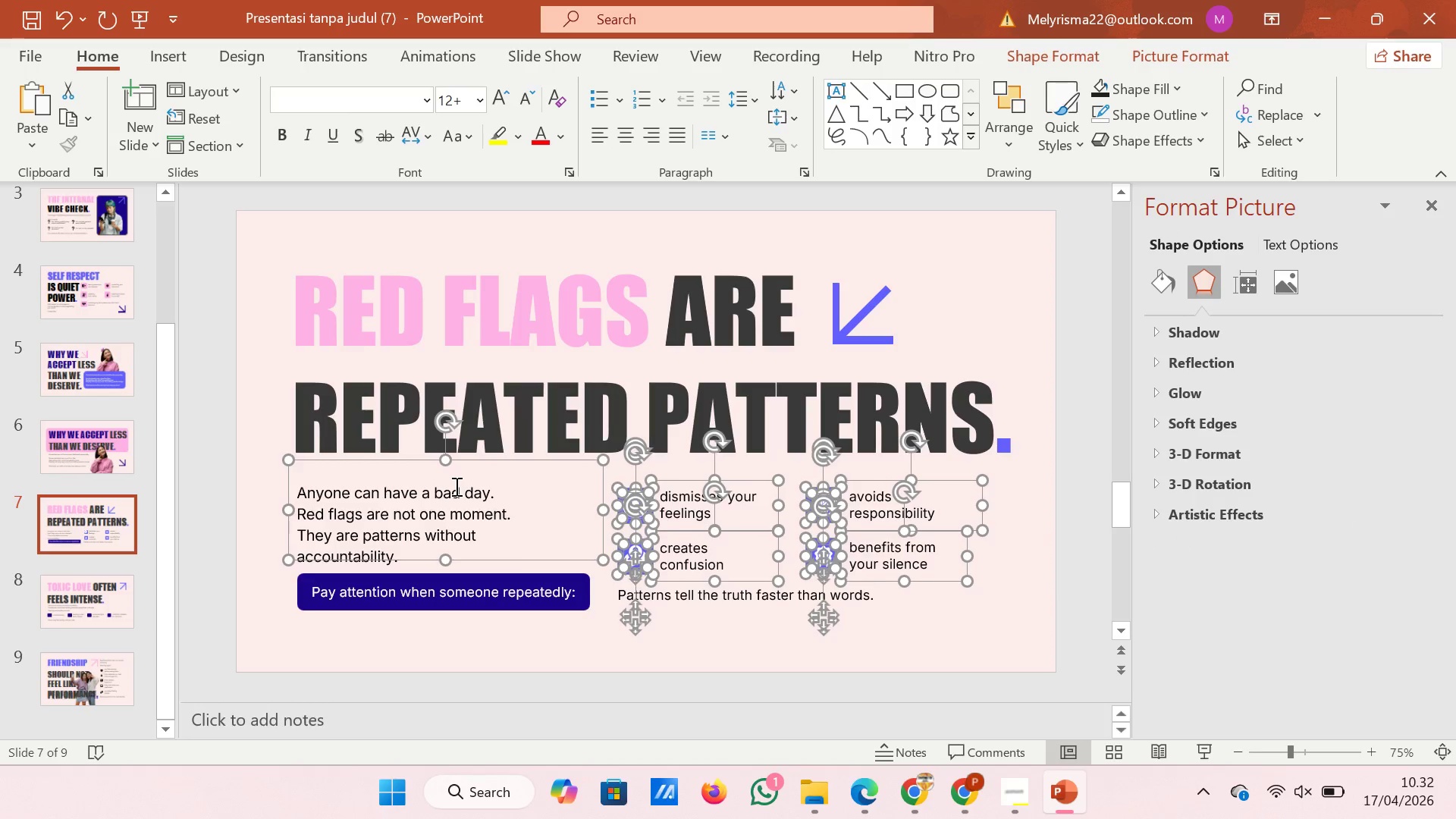 
key(ArrowUp)
 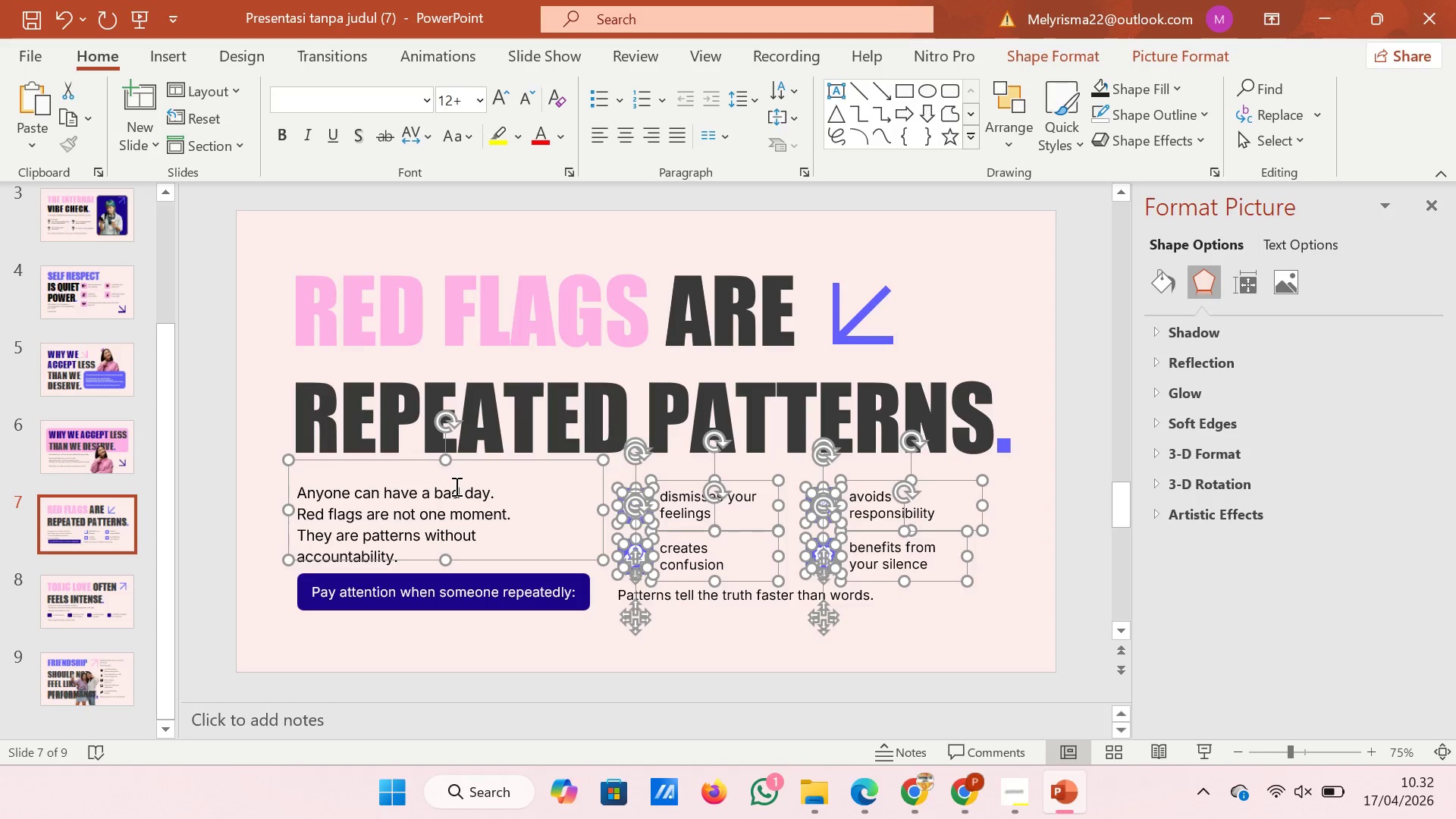 
key(ArrowUp)
 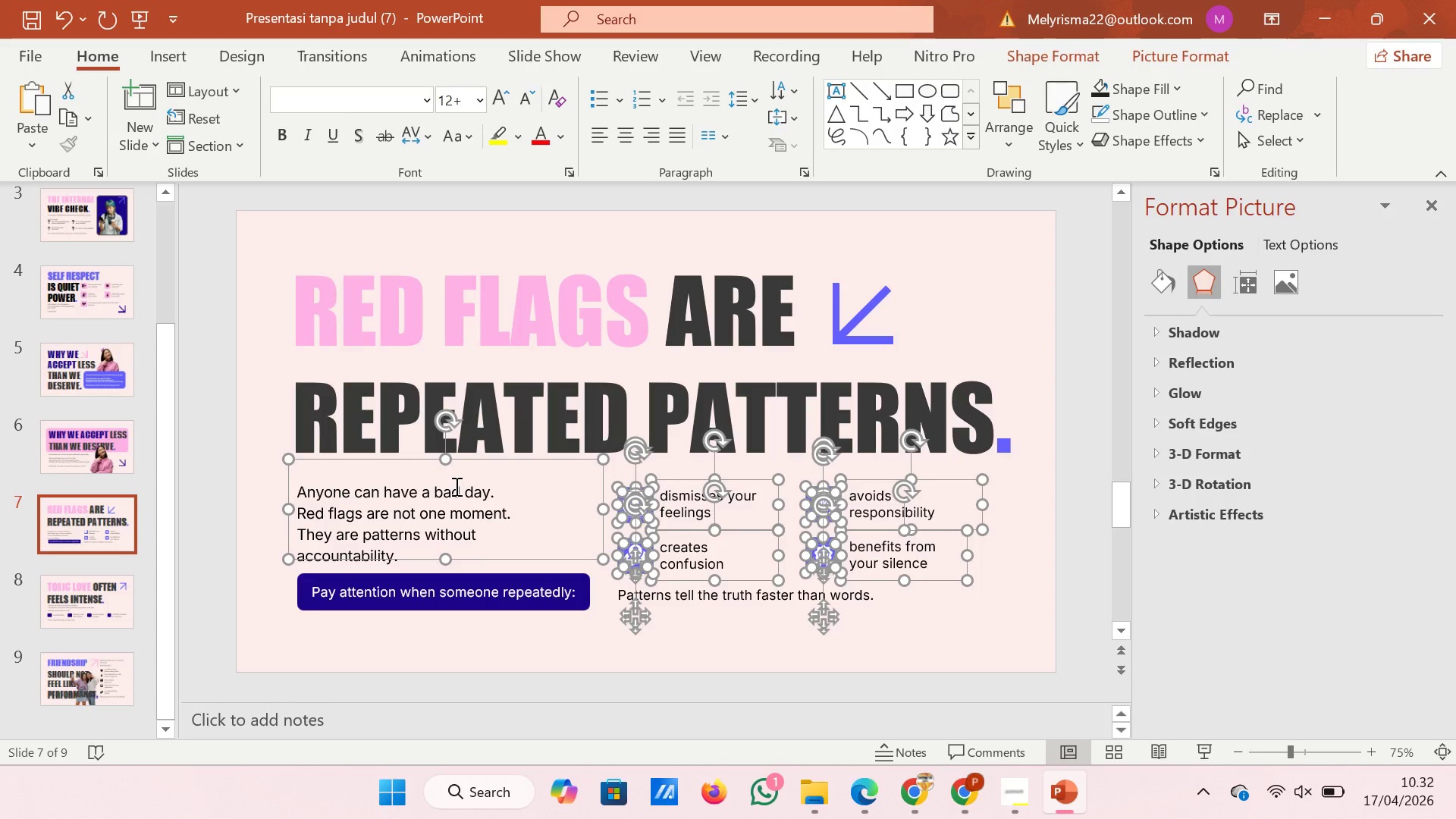 
key(ArrowUp)
 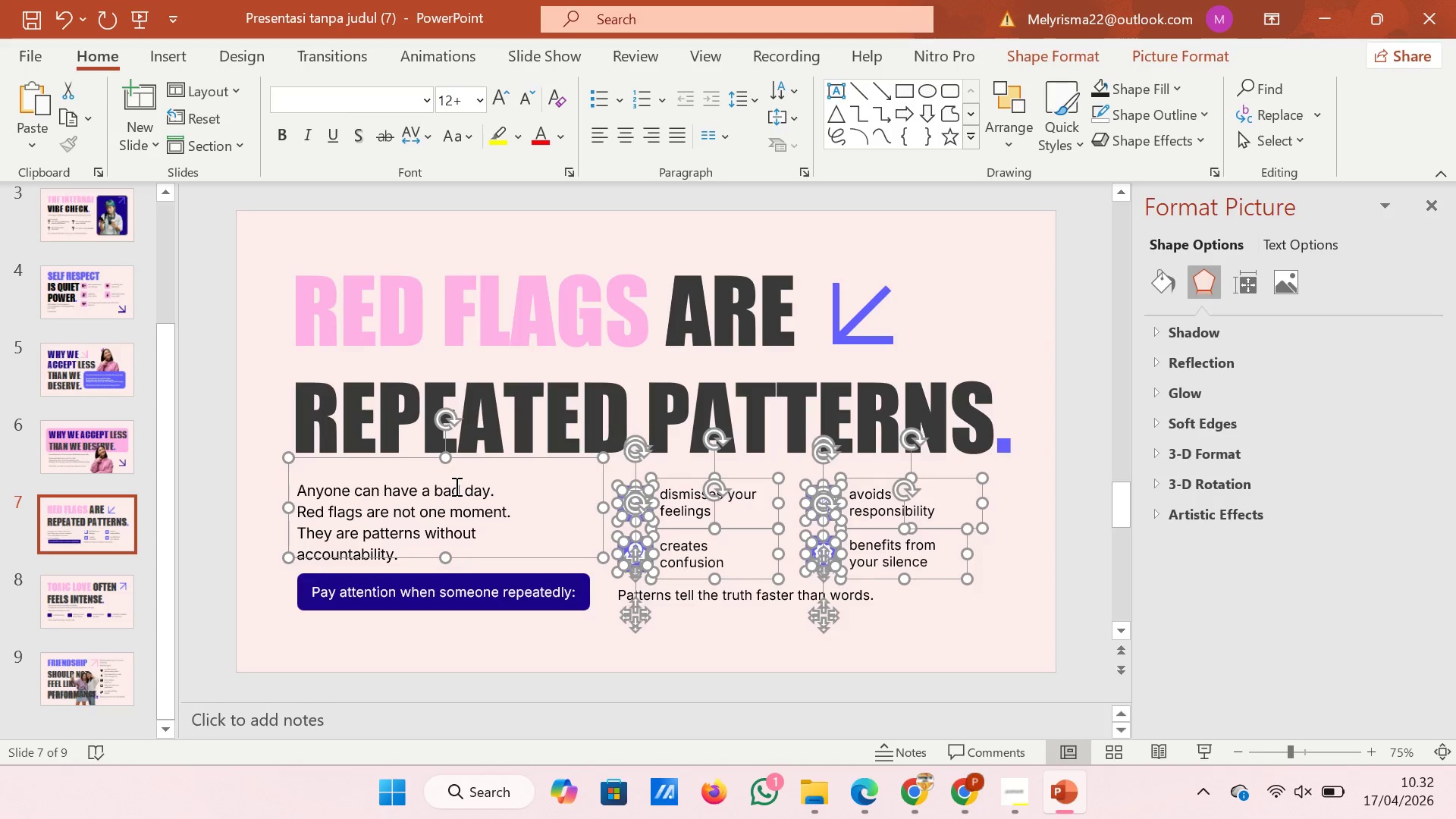 
key(ArrowUp)
 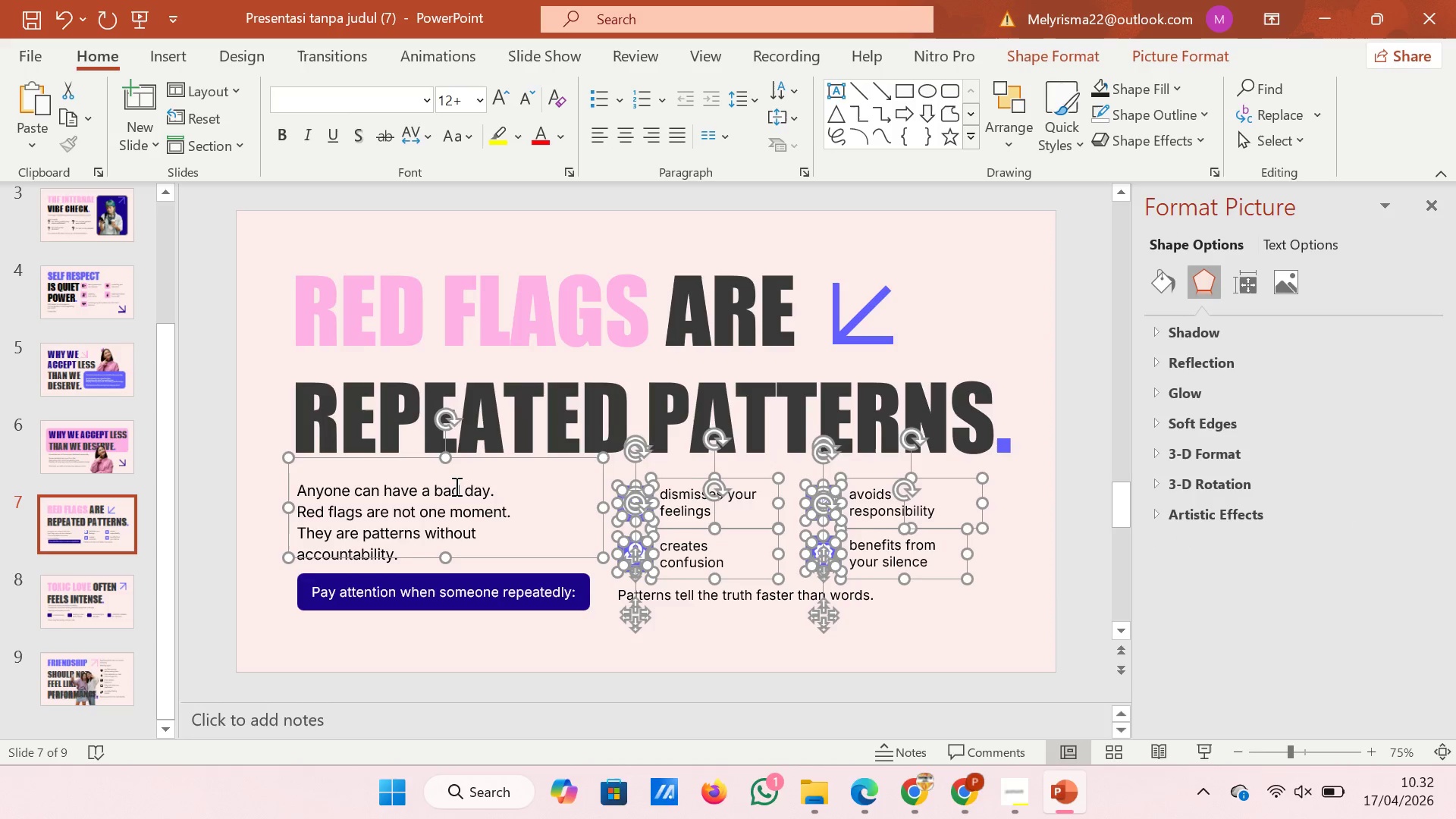 
key(ArrowUp)
 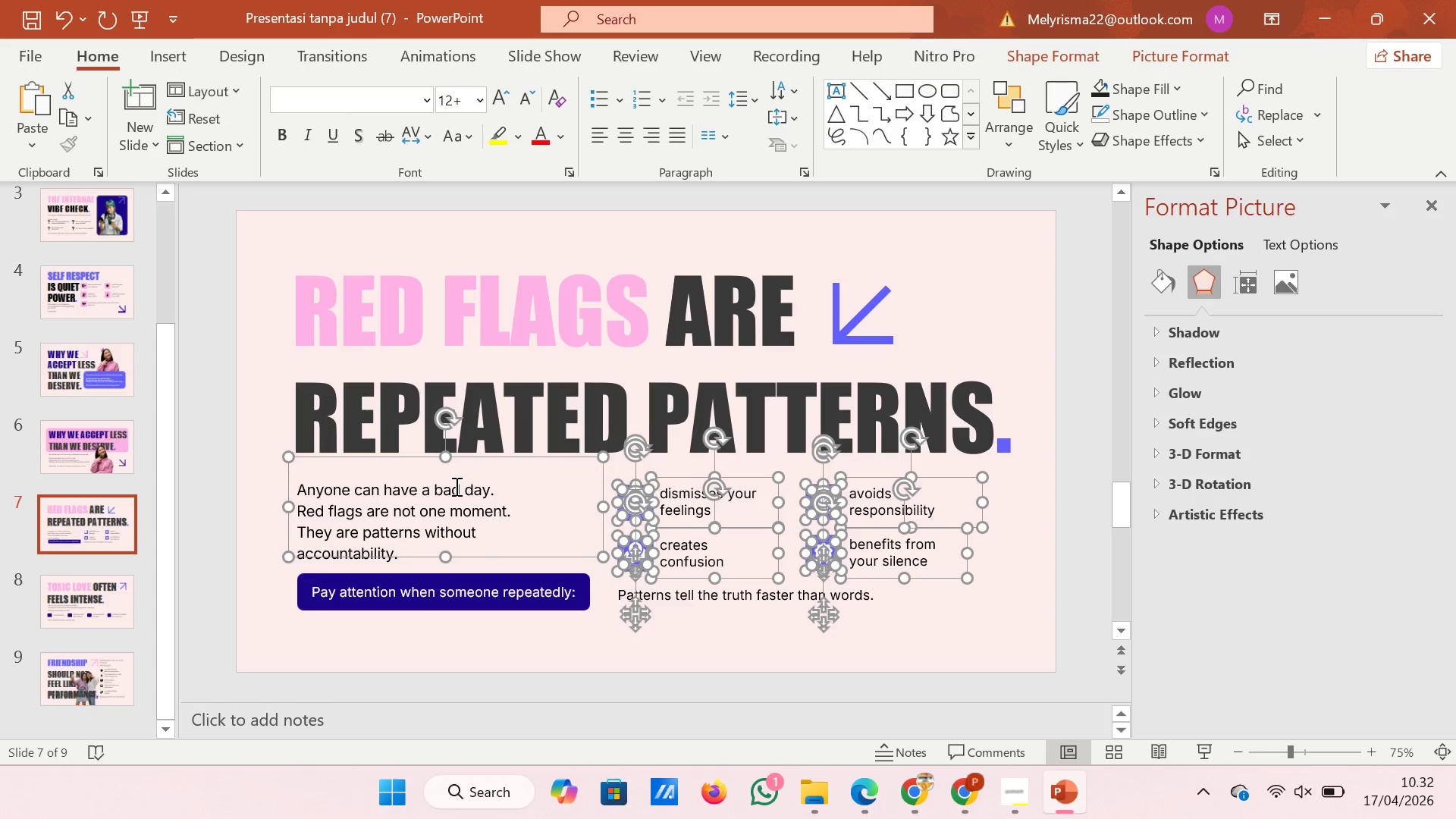 
key(ArrowUp)
 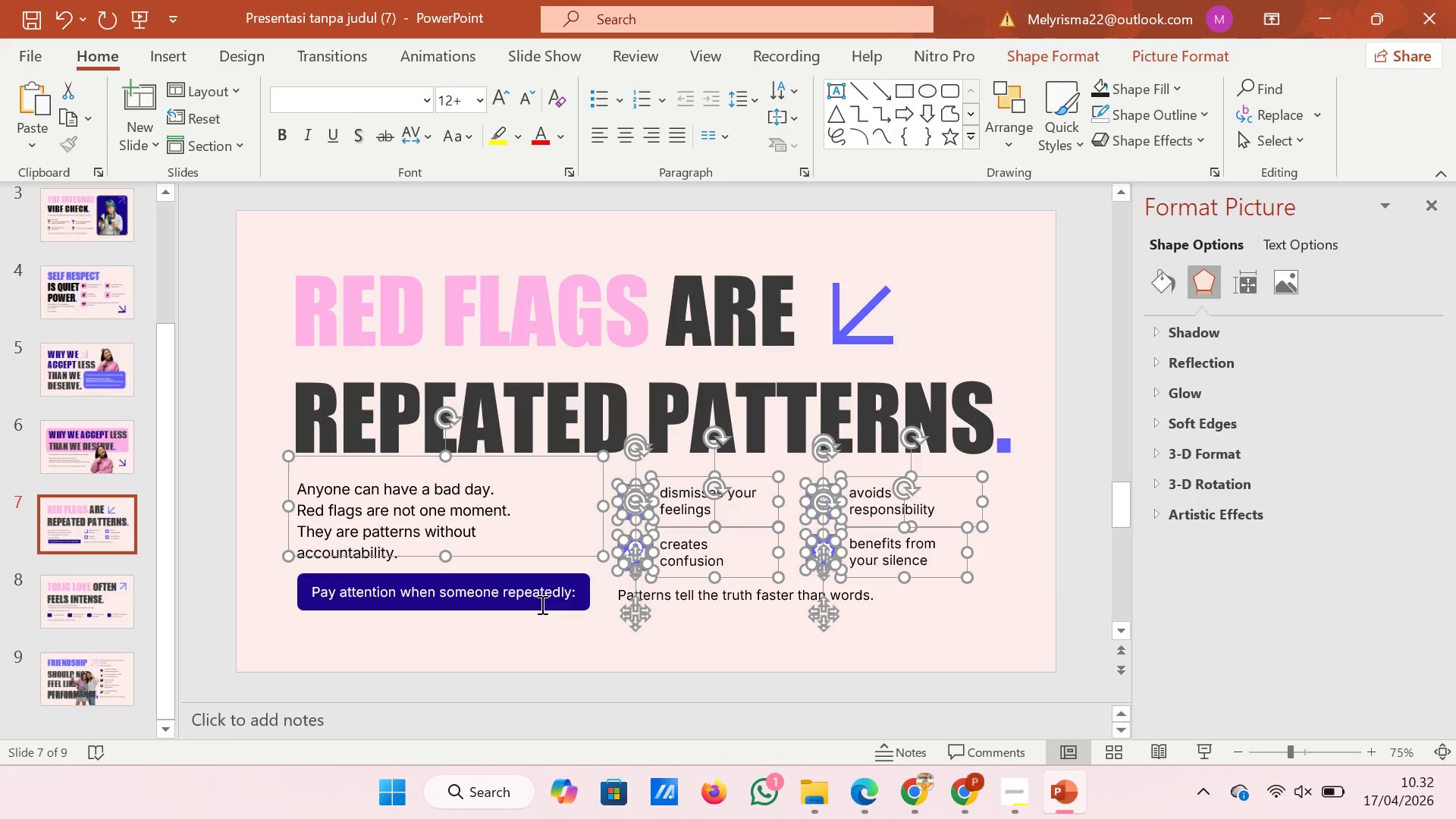 
left_click([545, 642])
 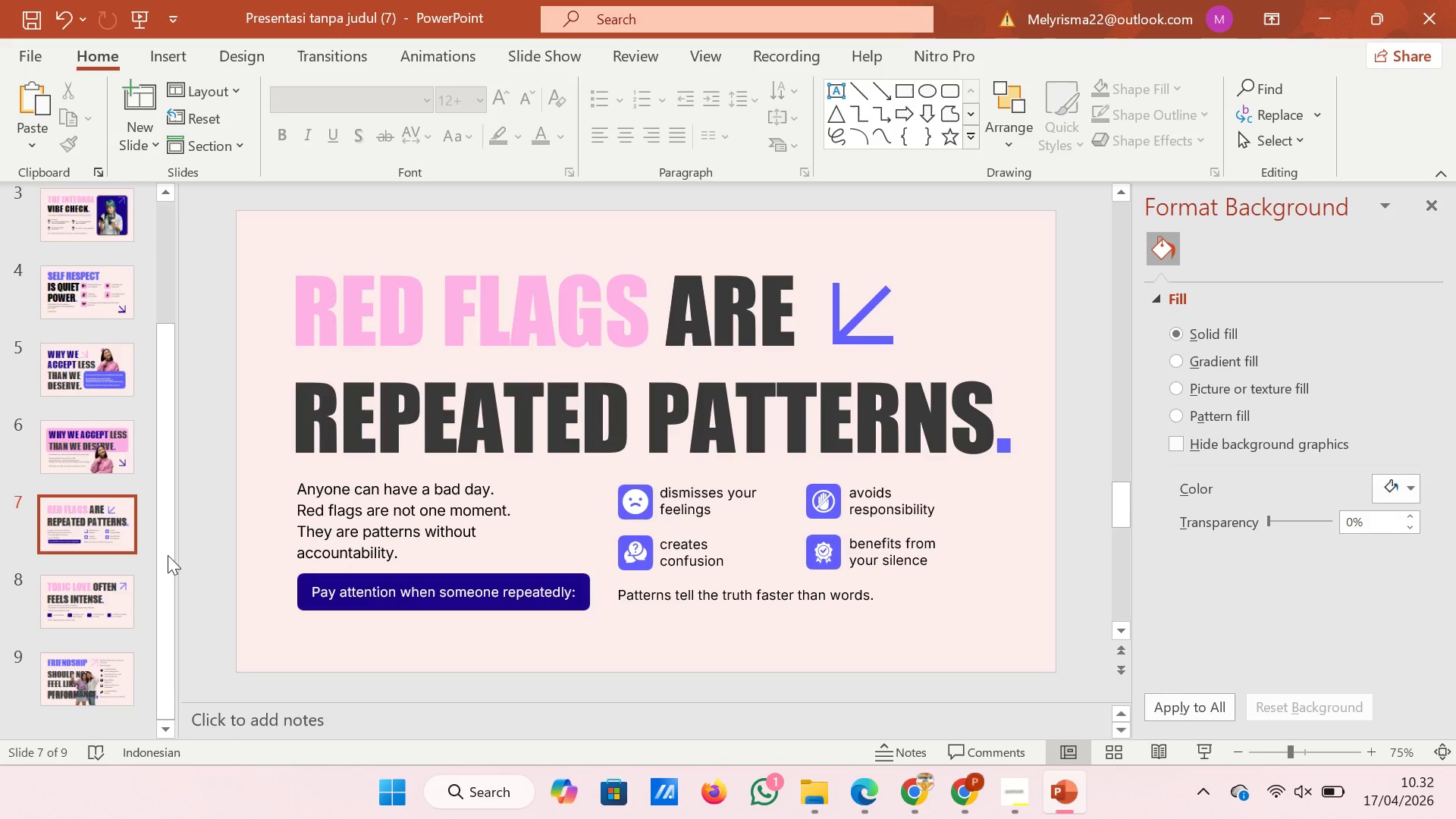 
left_click([117, 580])
 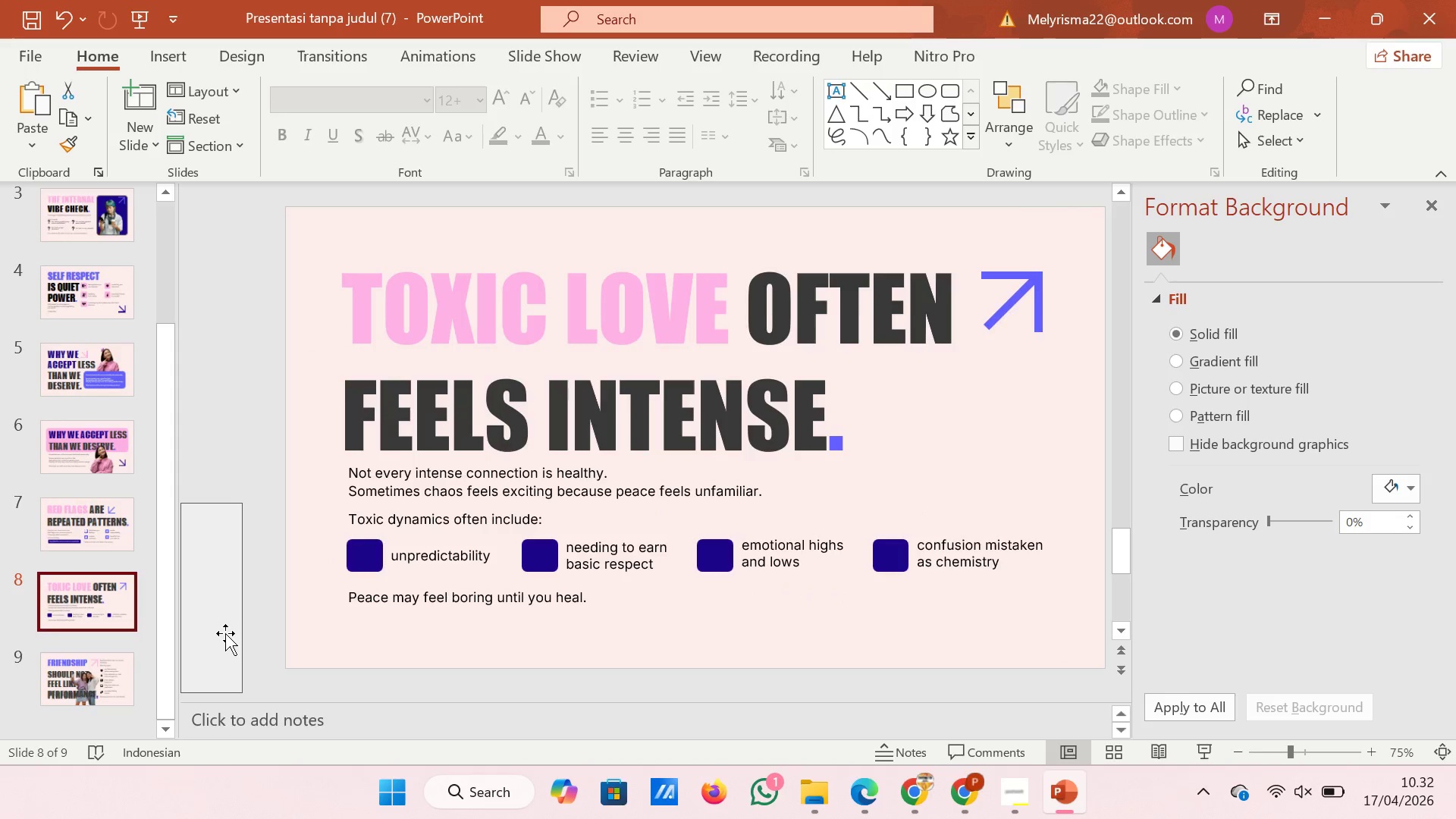 
scroll: coordinate [97, 642], scroll_direction: down, amount: 4.0
 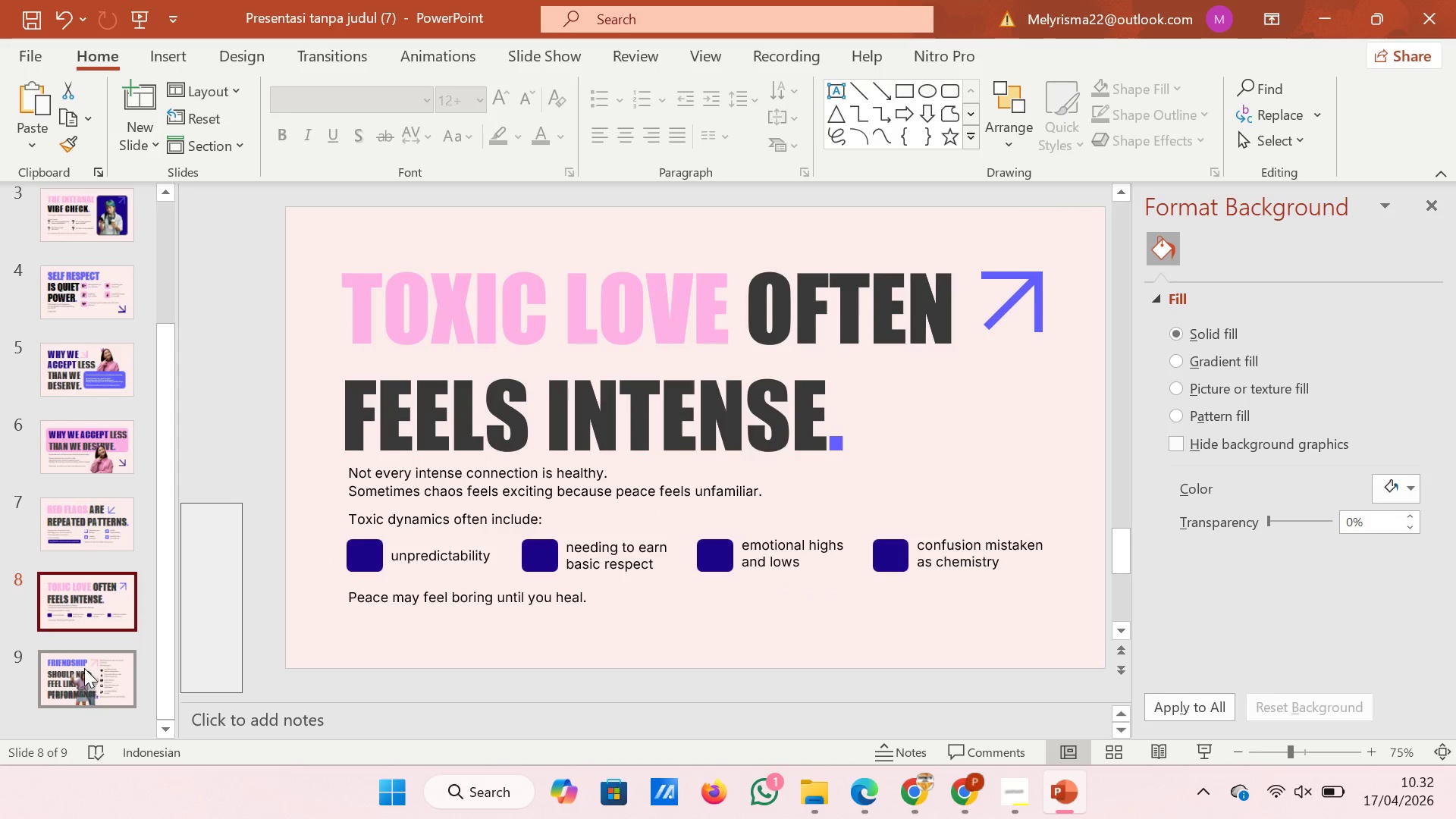 
left_click([84, 668])
 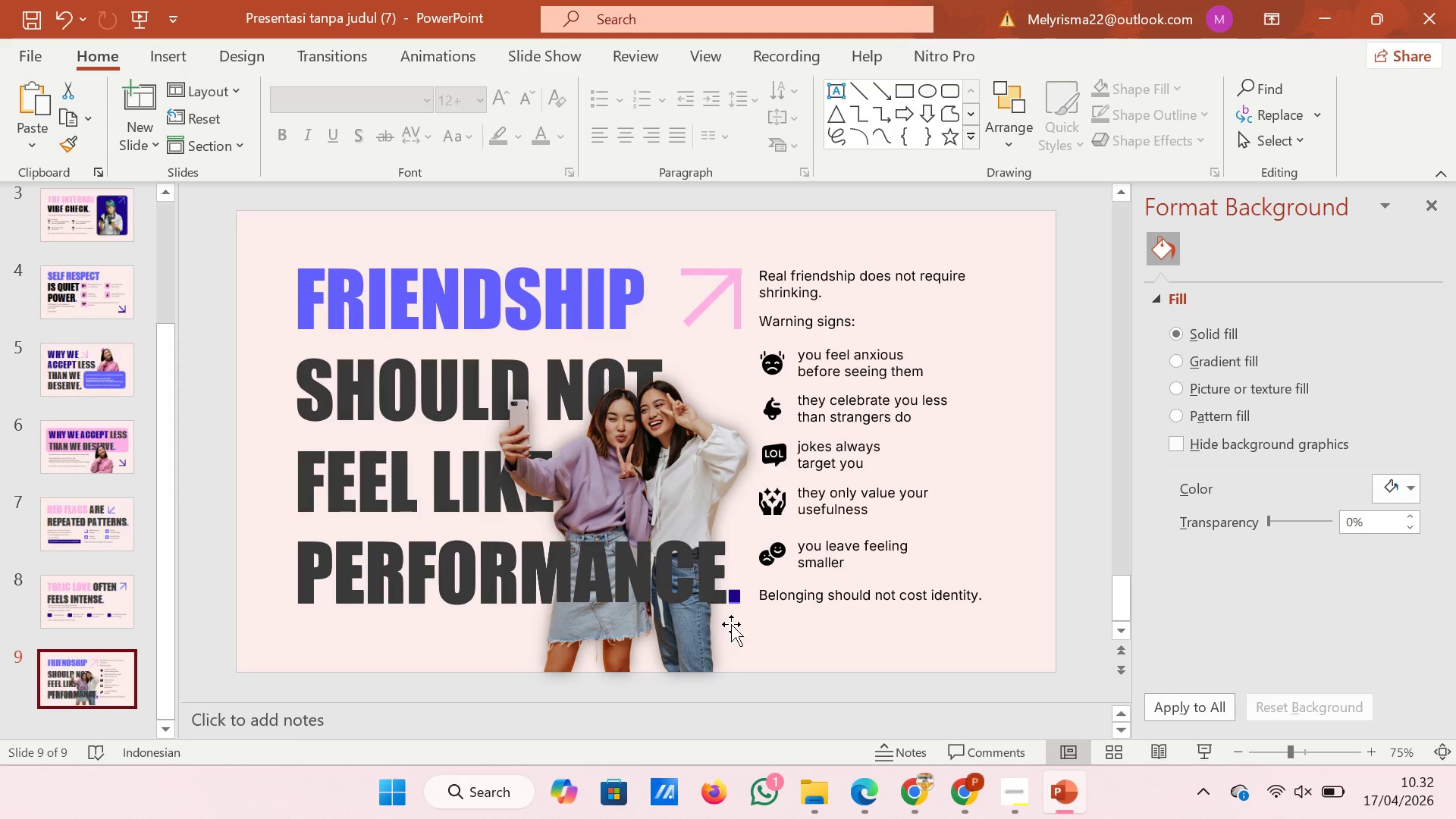 
left_click([736, 595])
 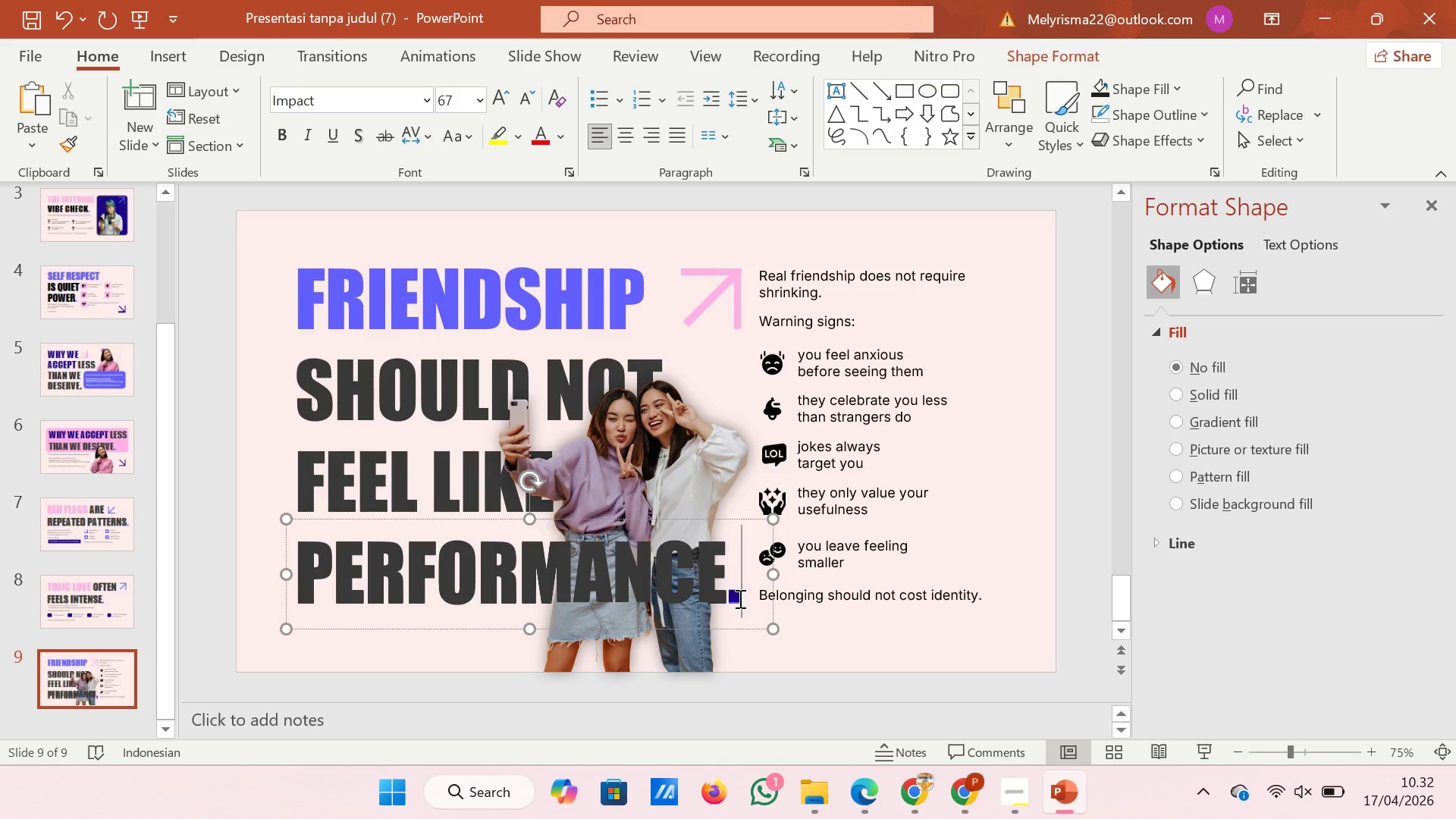 
left_click_drag(start_coordinate=[739, 598], to_coordinate=[541, 599])
 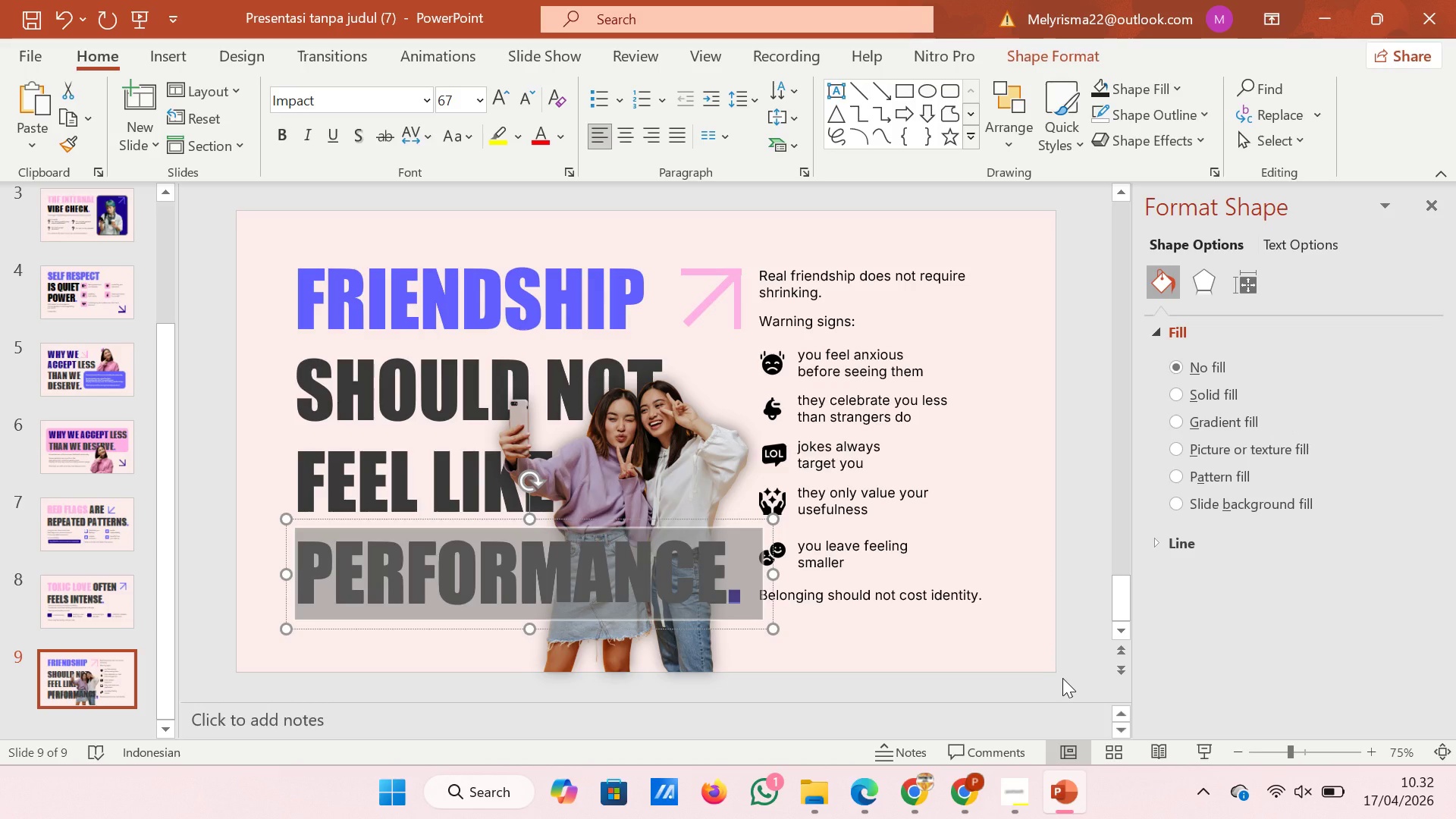 
key(ArrowDown)
 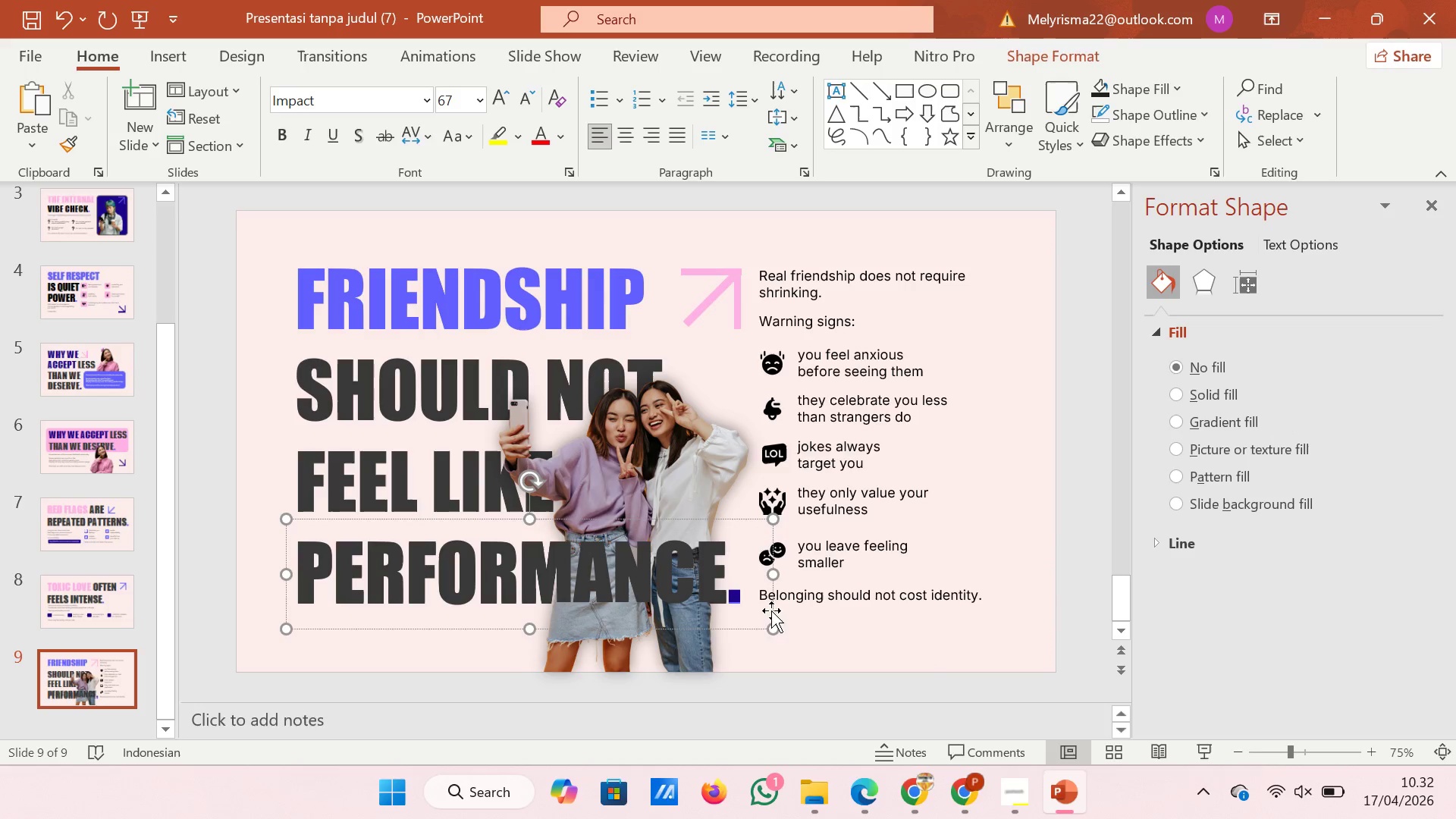 
left_click([742, 629])
 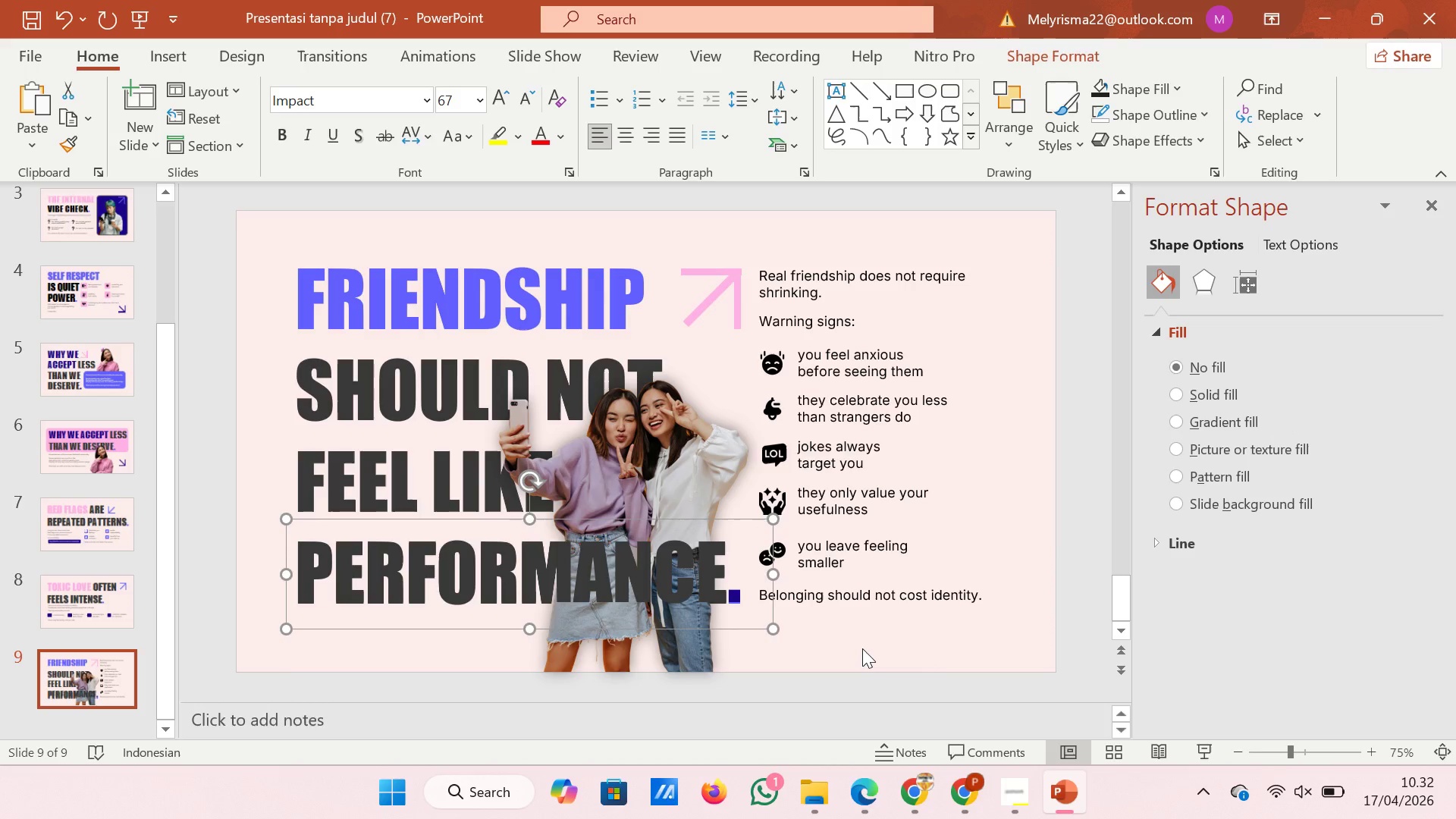 
key(ArrowDown)
 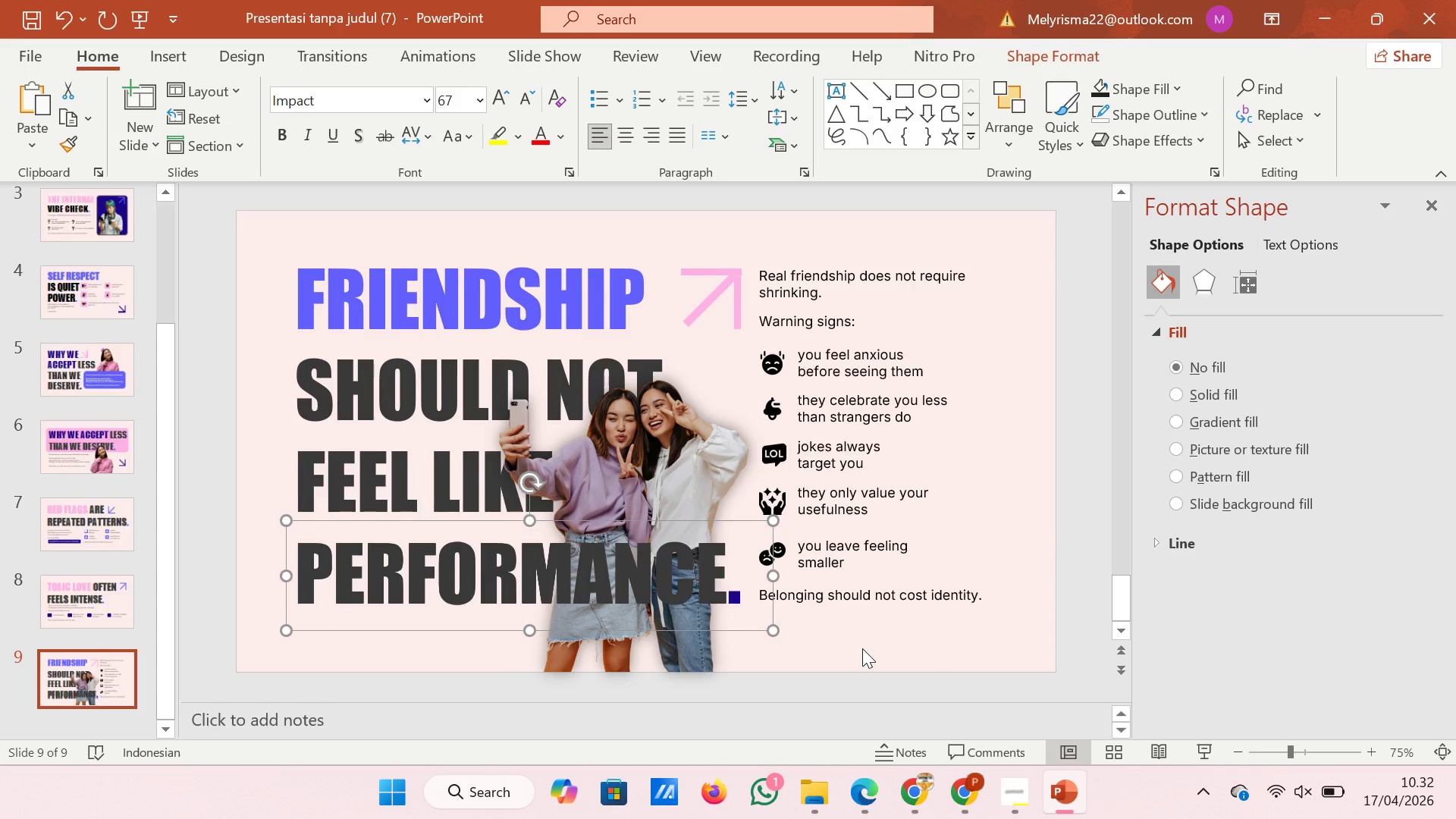 
key(ArrowDown)
 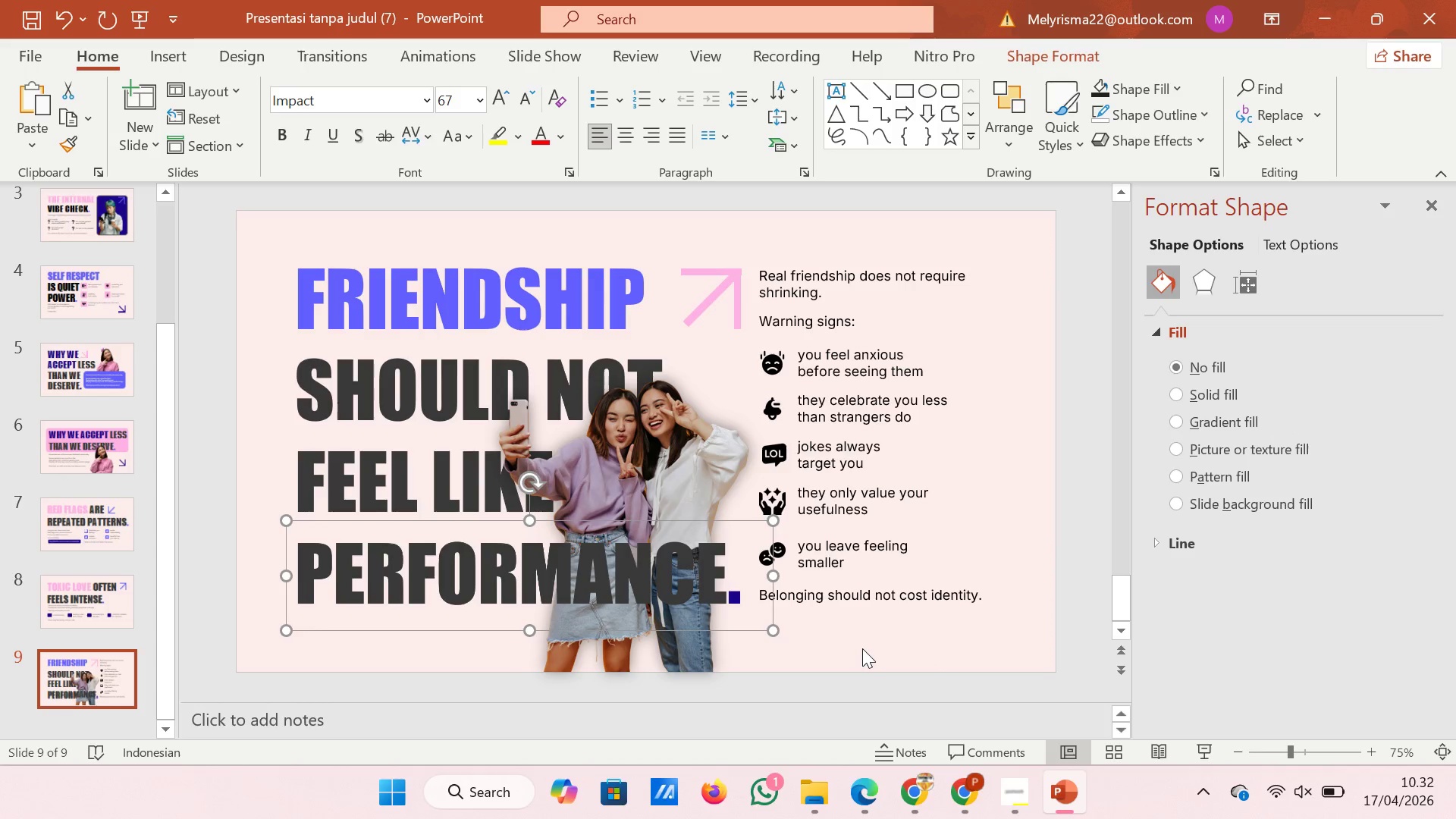 
key(ArrowDown)
 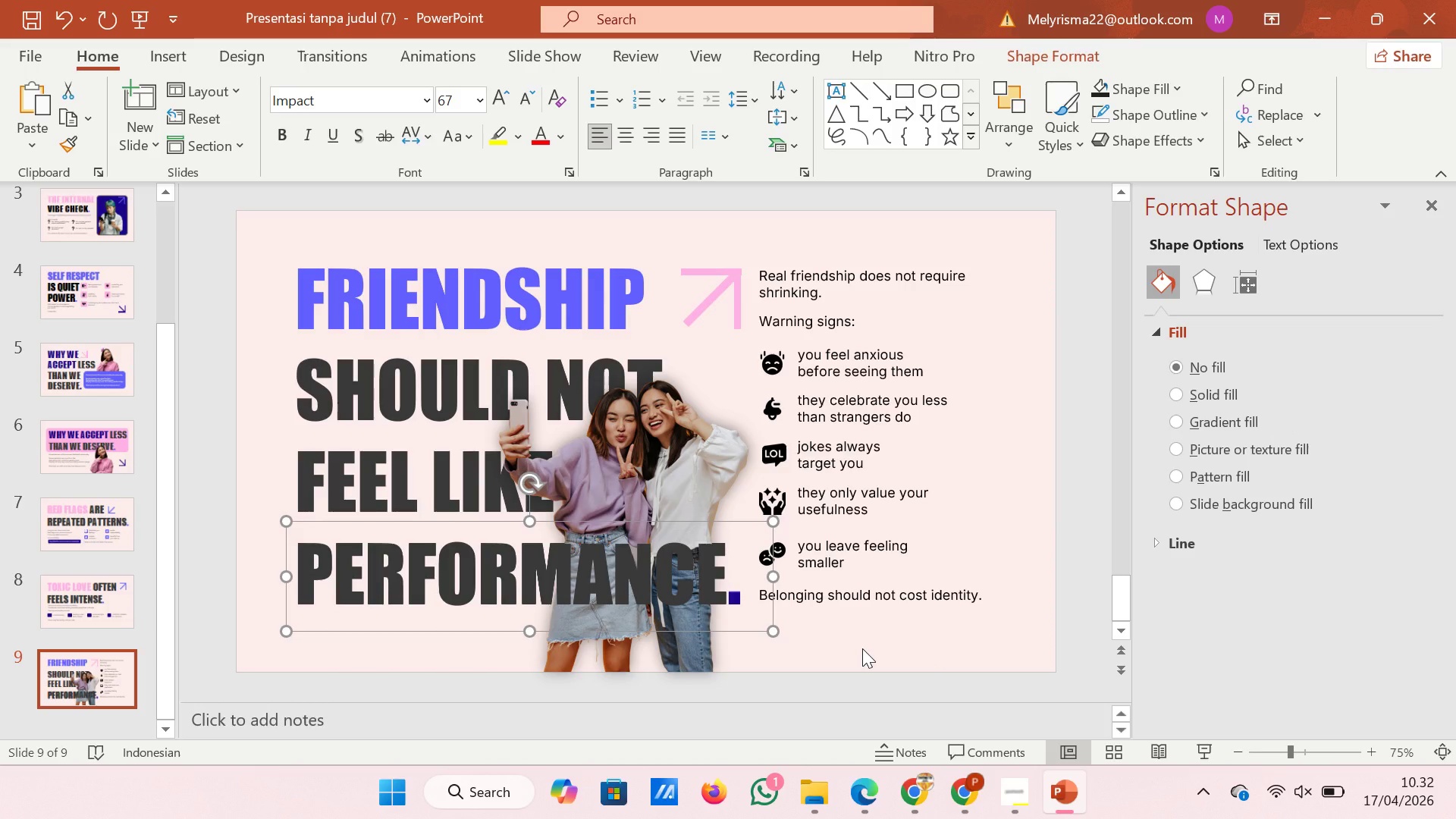 
key(ArrowUp)
 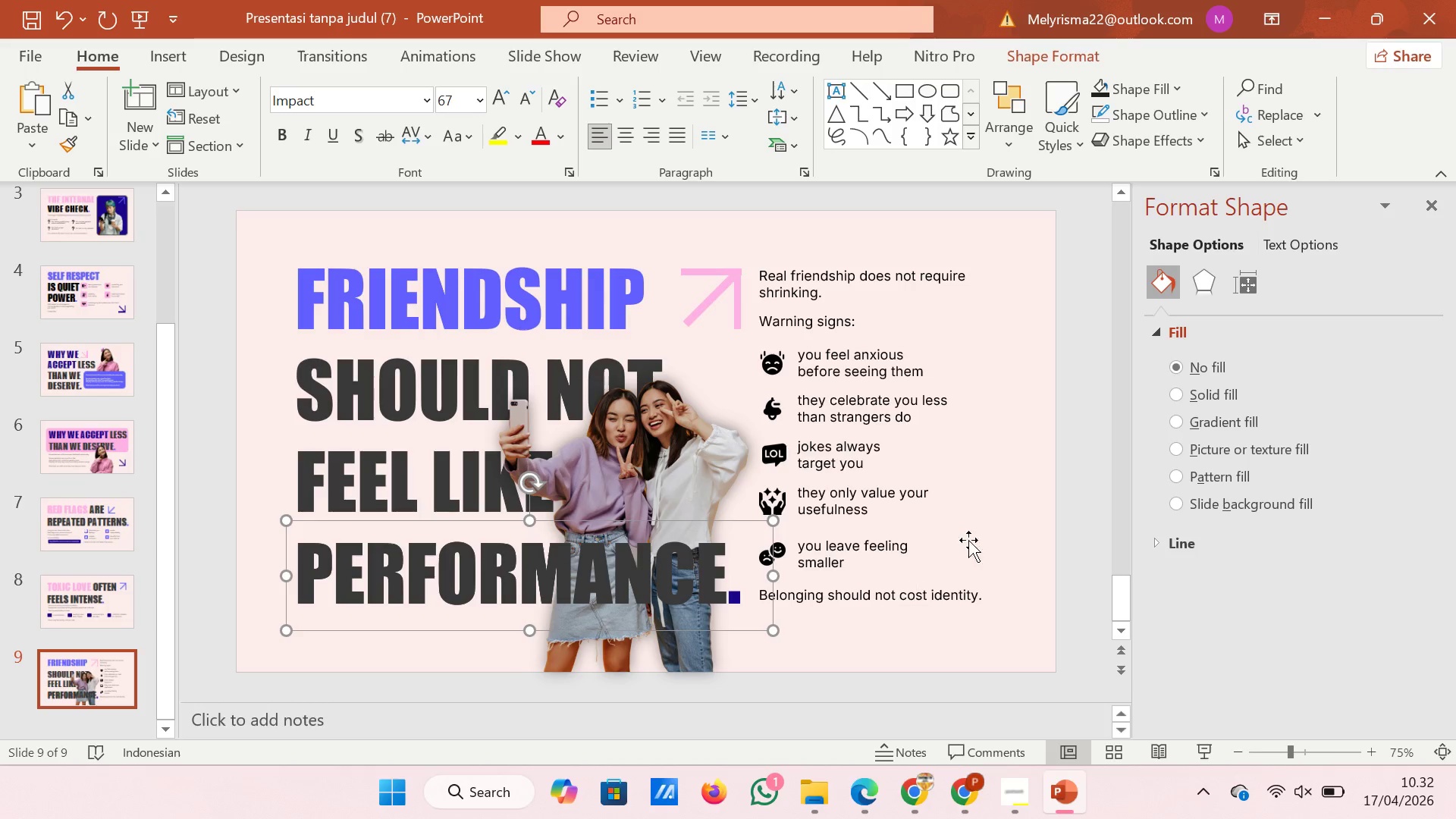 
left_click([1058, 496])
 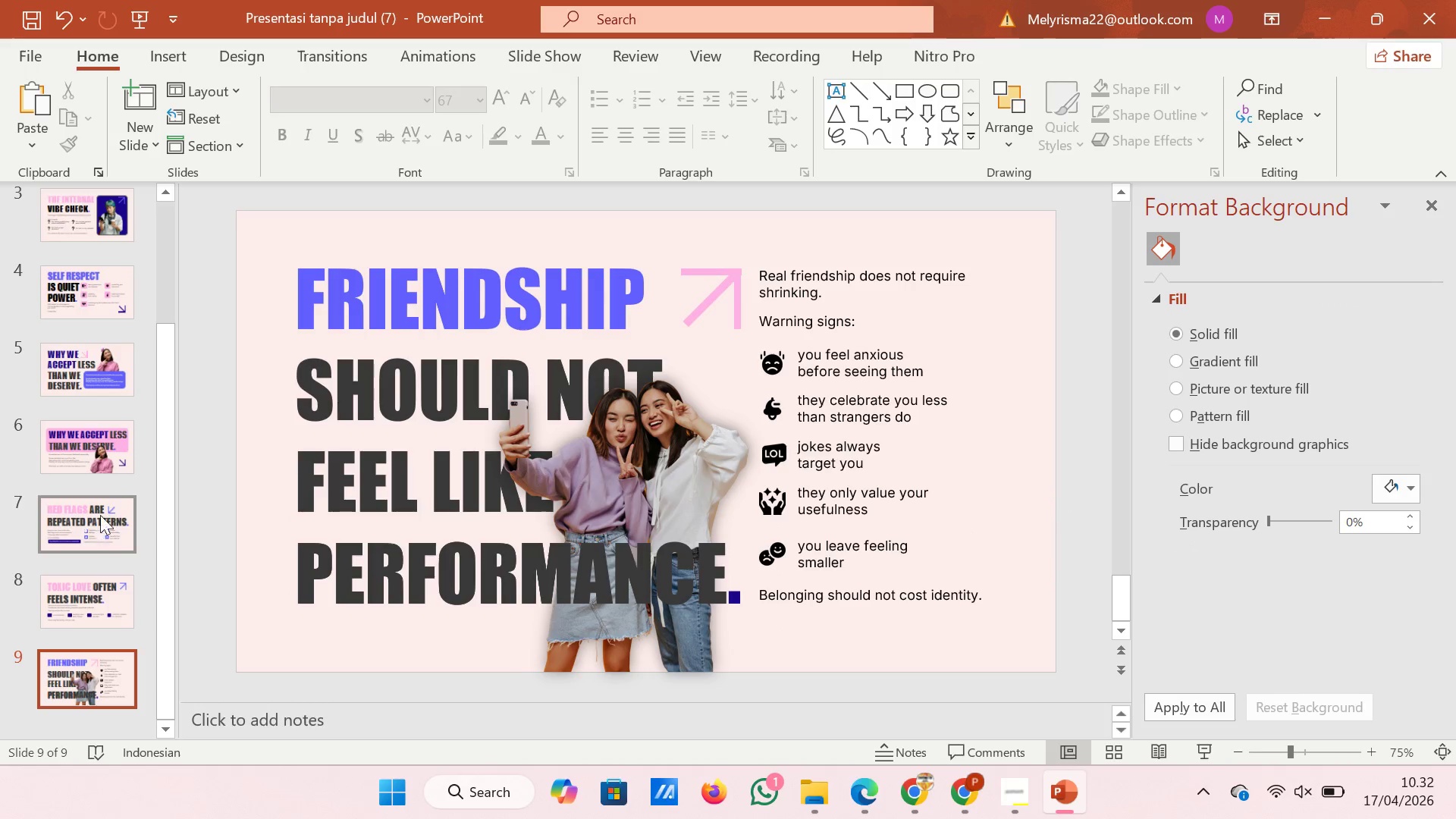 
scroll: coordinate [129, 548], scroll_direction: down, amount: 4.0
 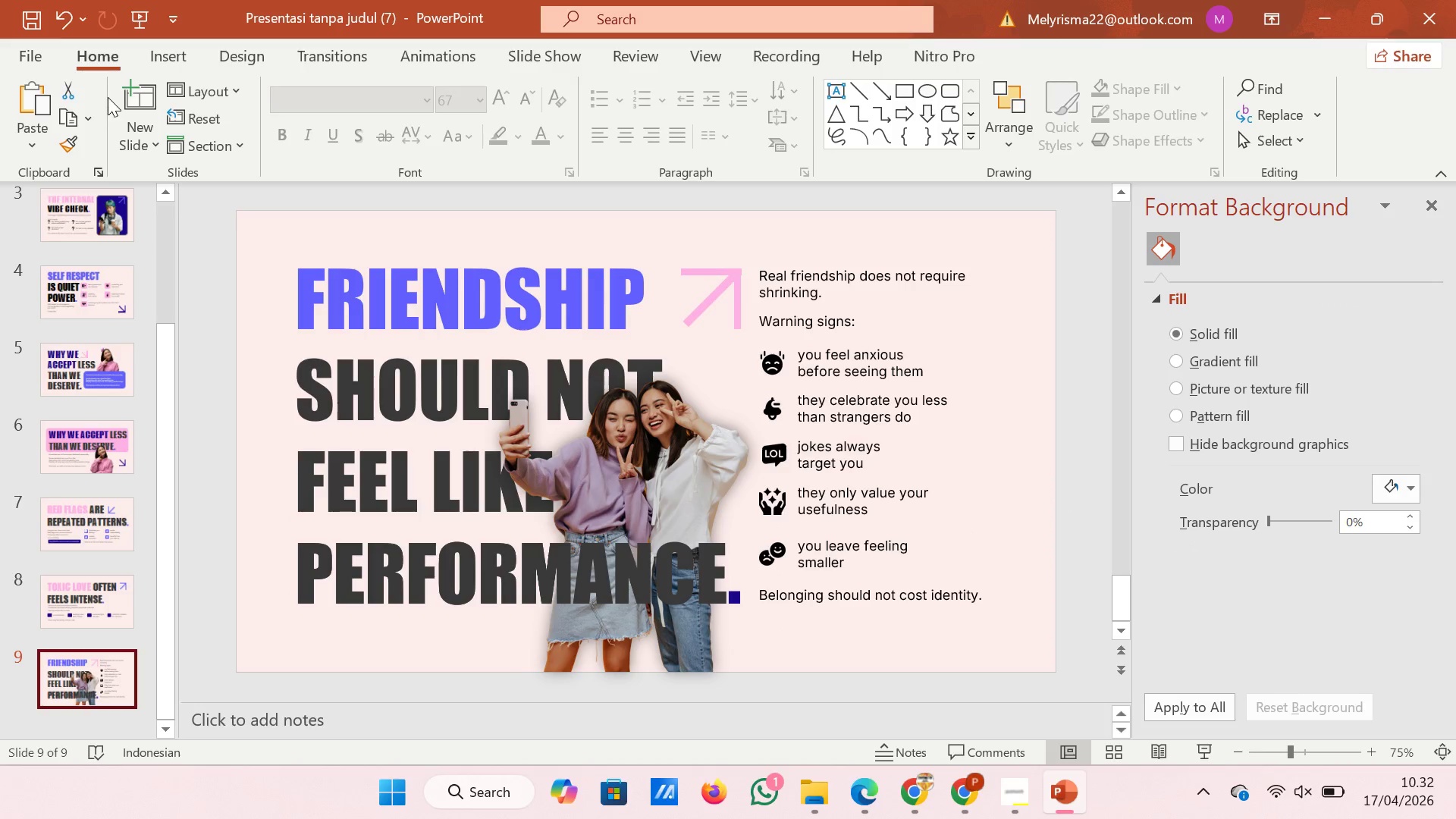 
left_click([127, 101])
 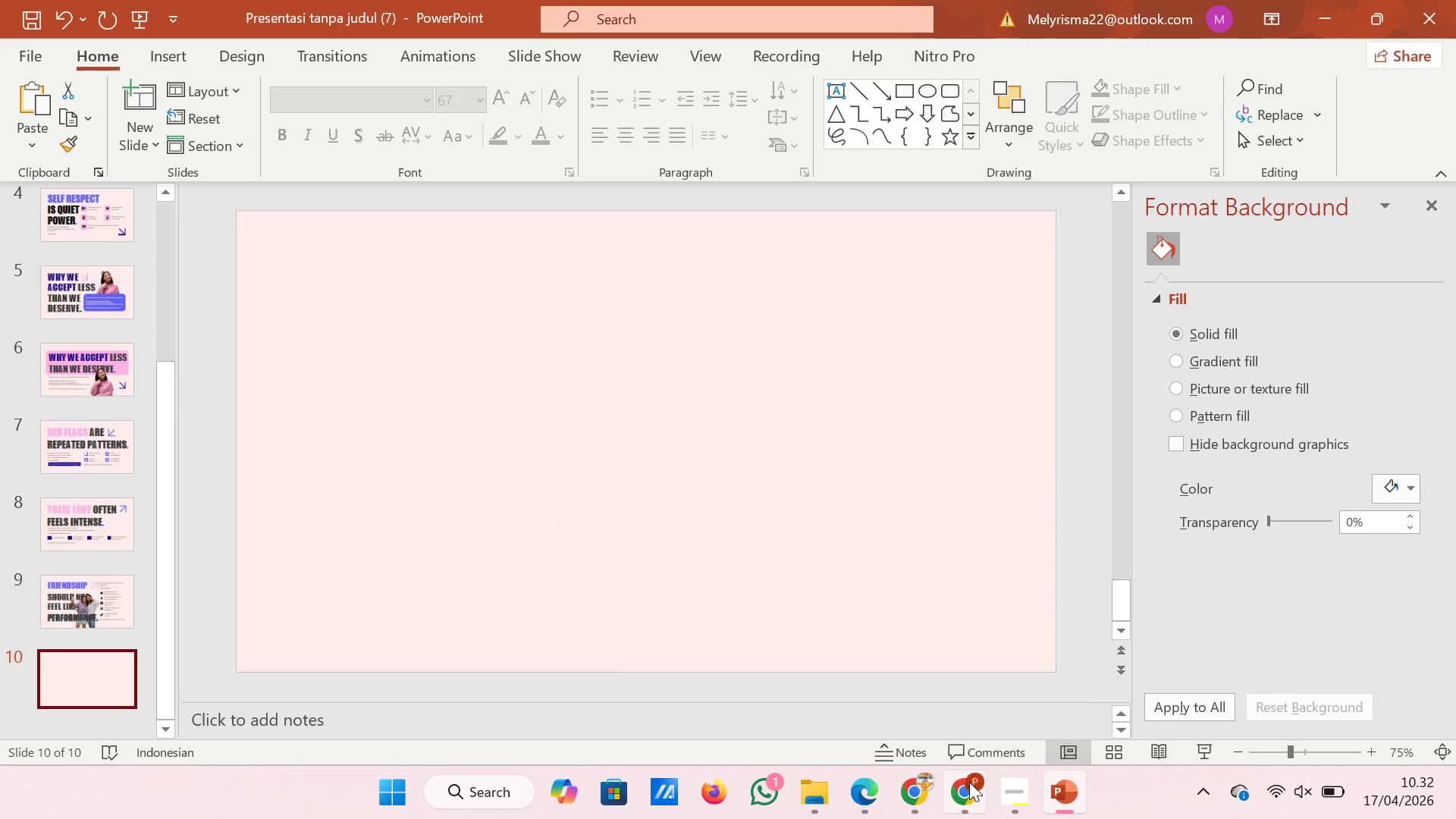 
left_click([969, 786])
 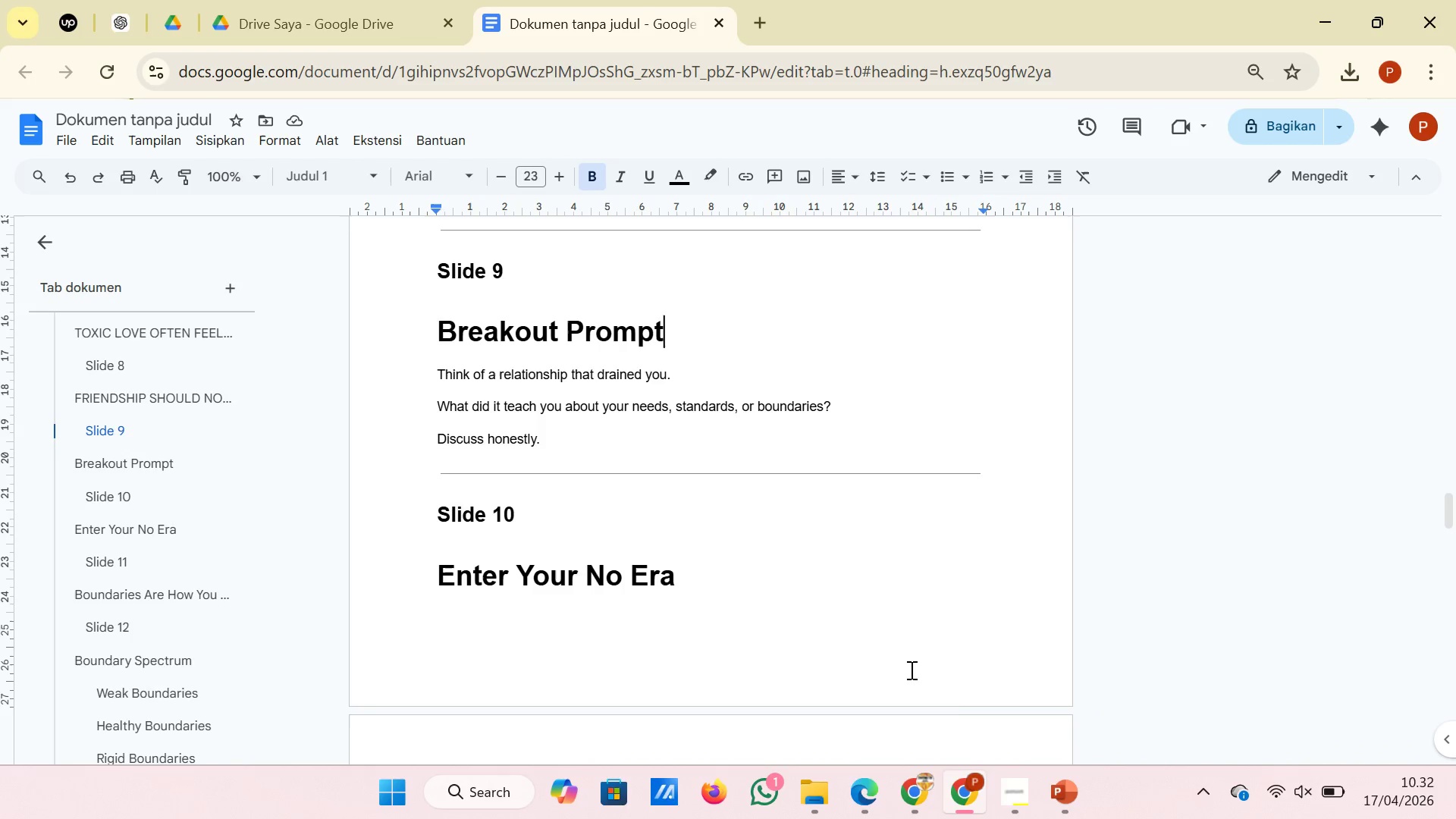 
left_click([1059, 799])
 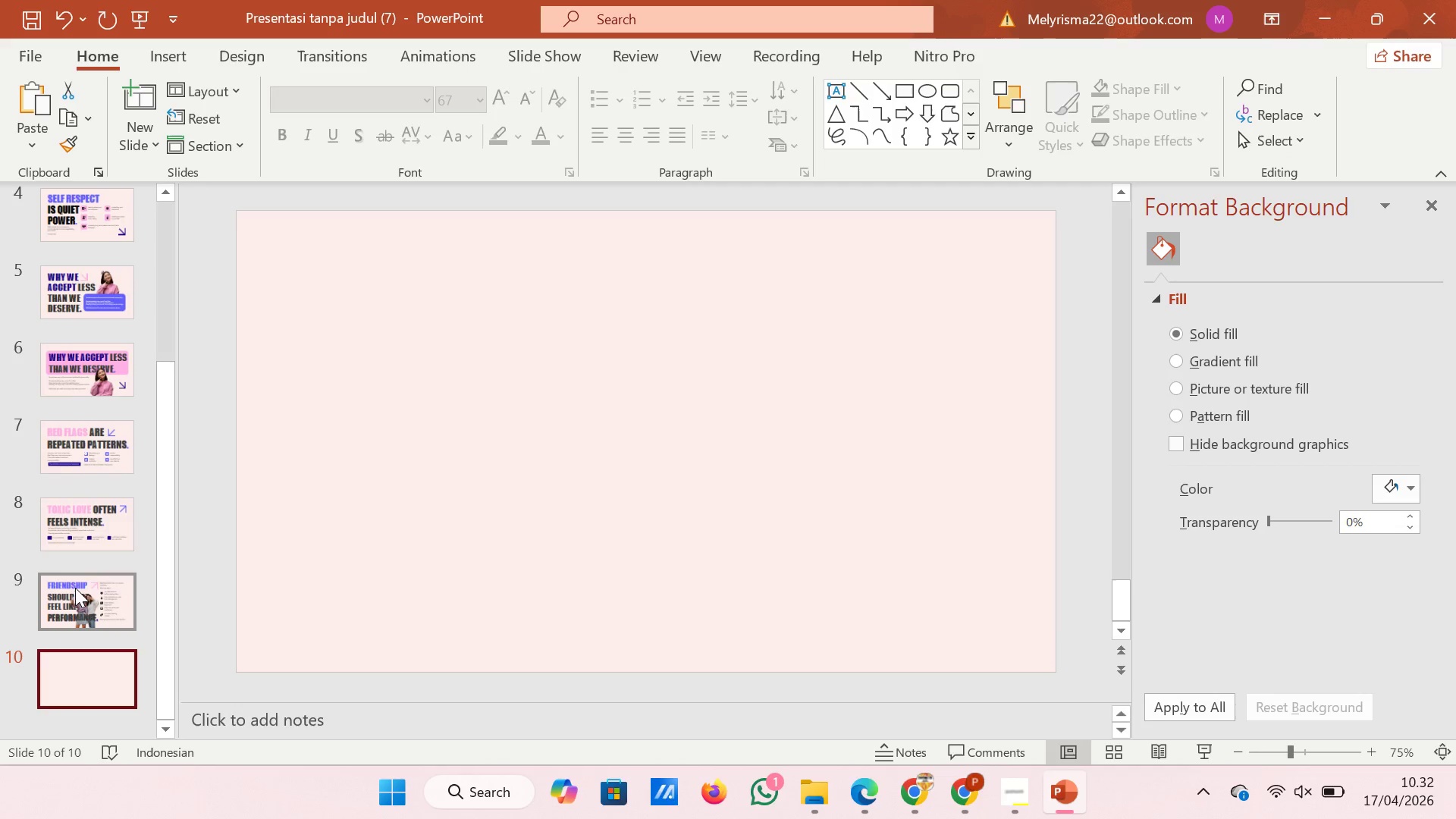 
left_click([75, 588])
 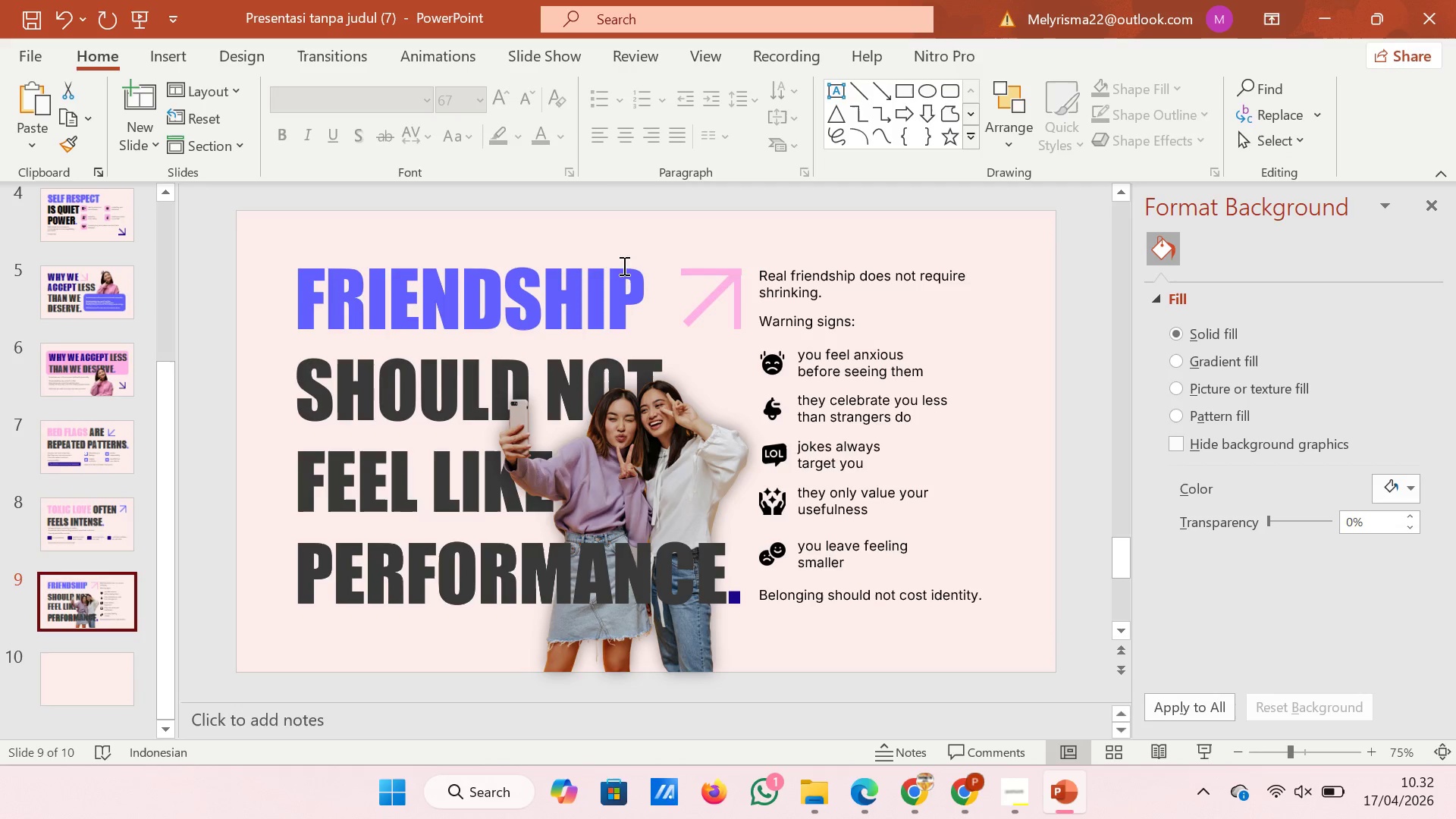 
left_click([606, 262])
 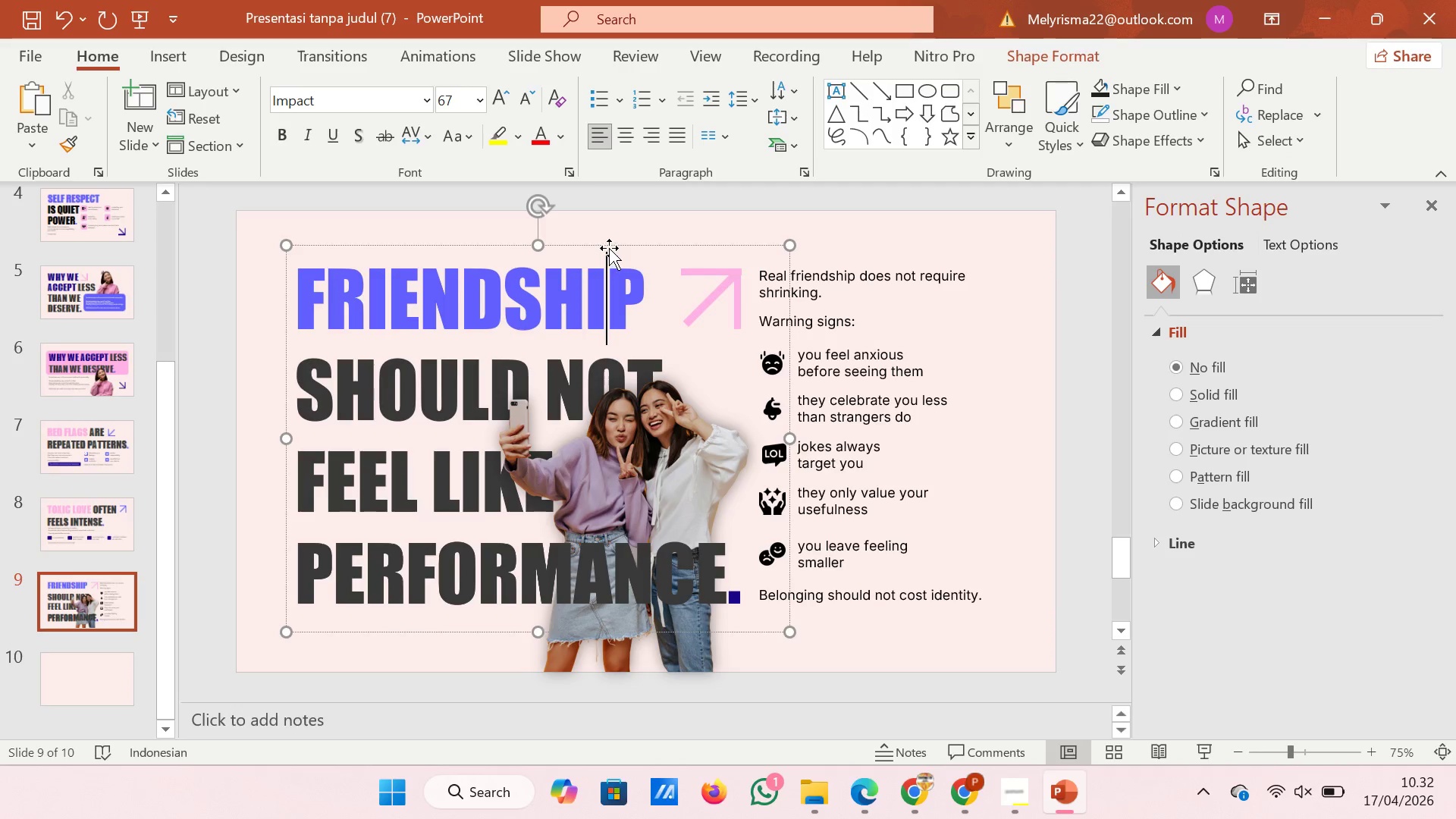 
left_click([611, 246])
 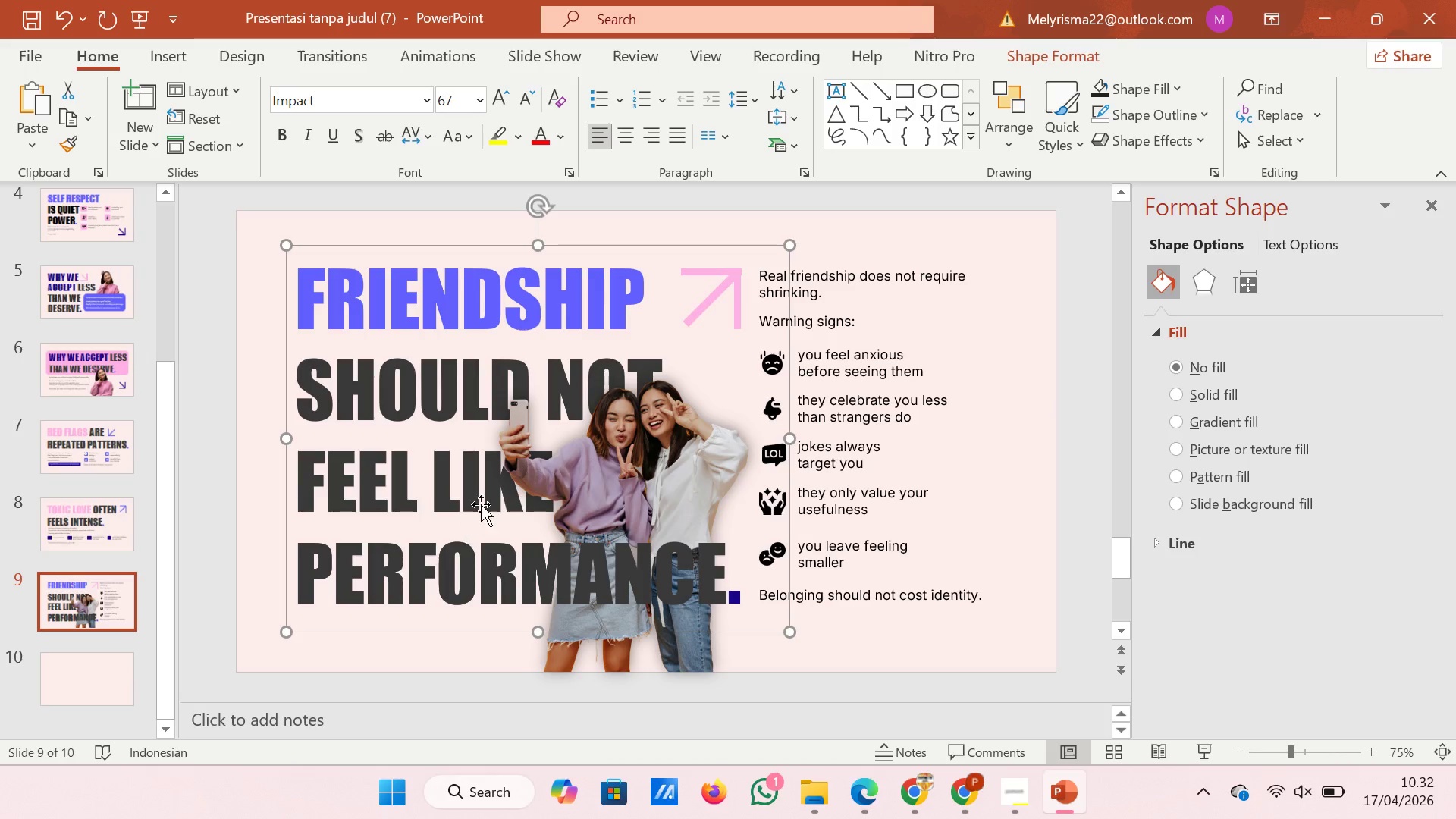 
wait(5.03)
 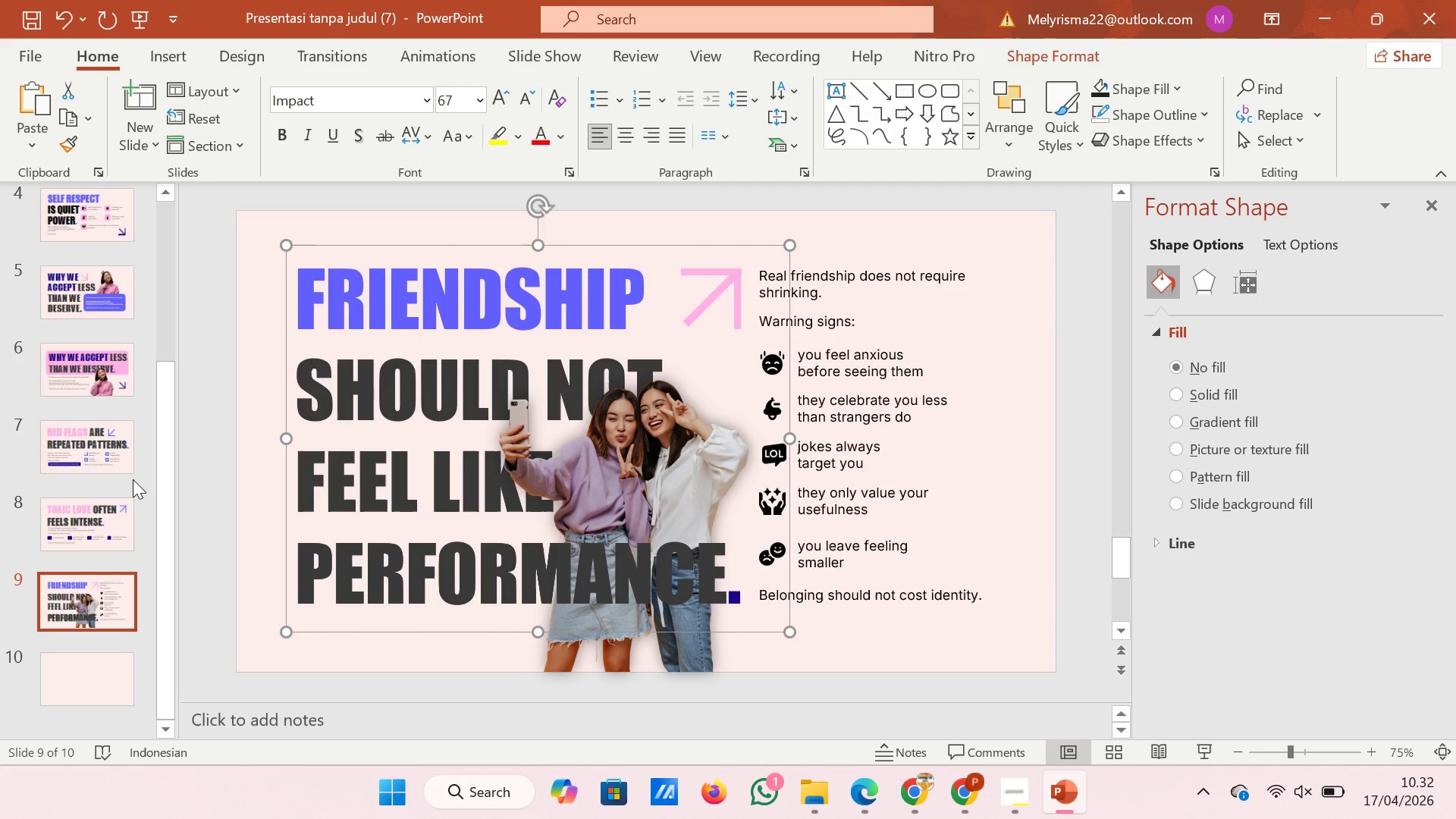 
left_click([88, 691])
 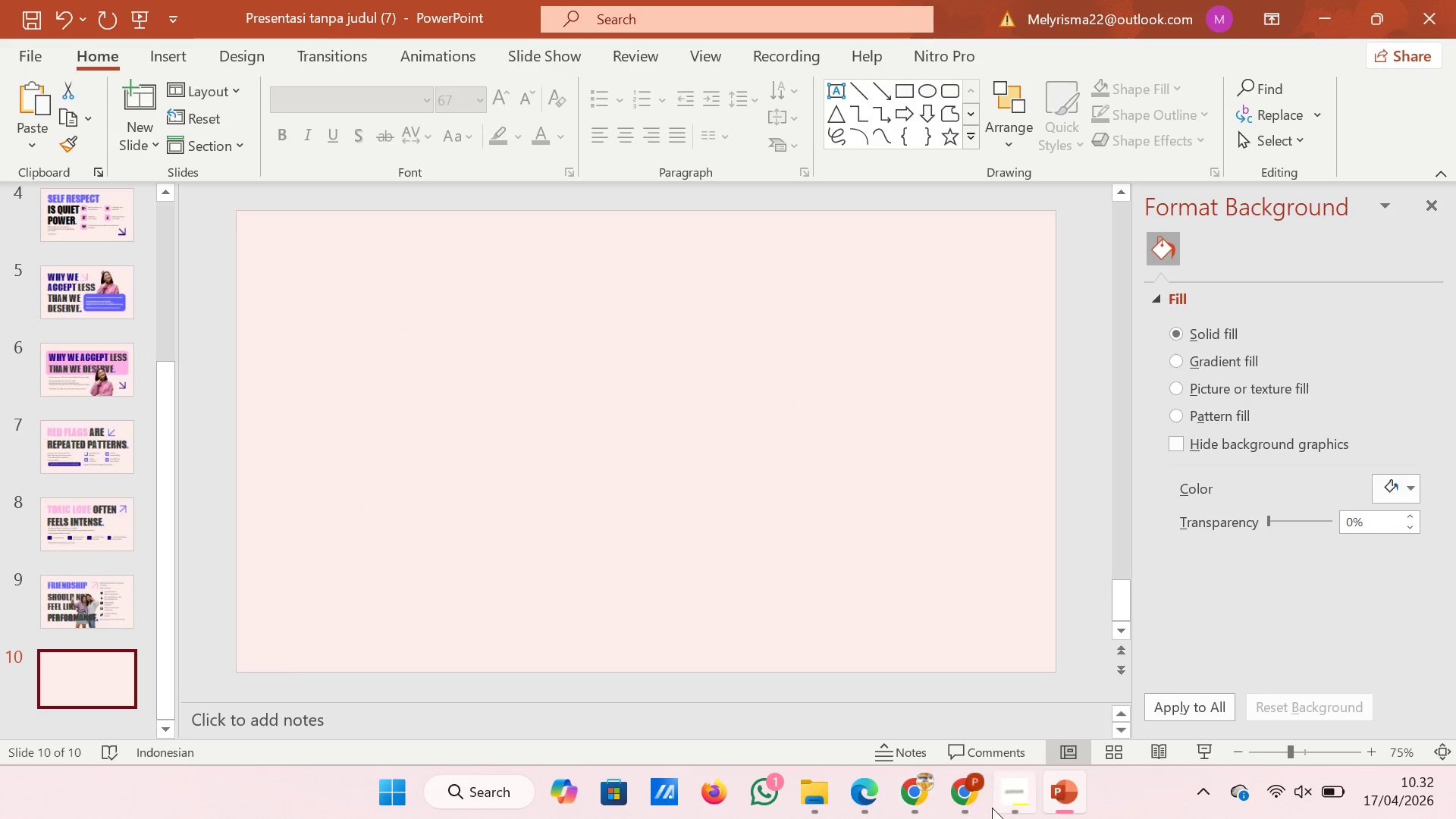 
left_click([965, 803])
 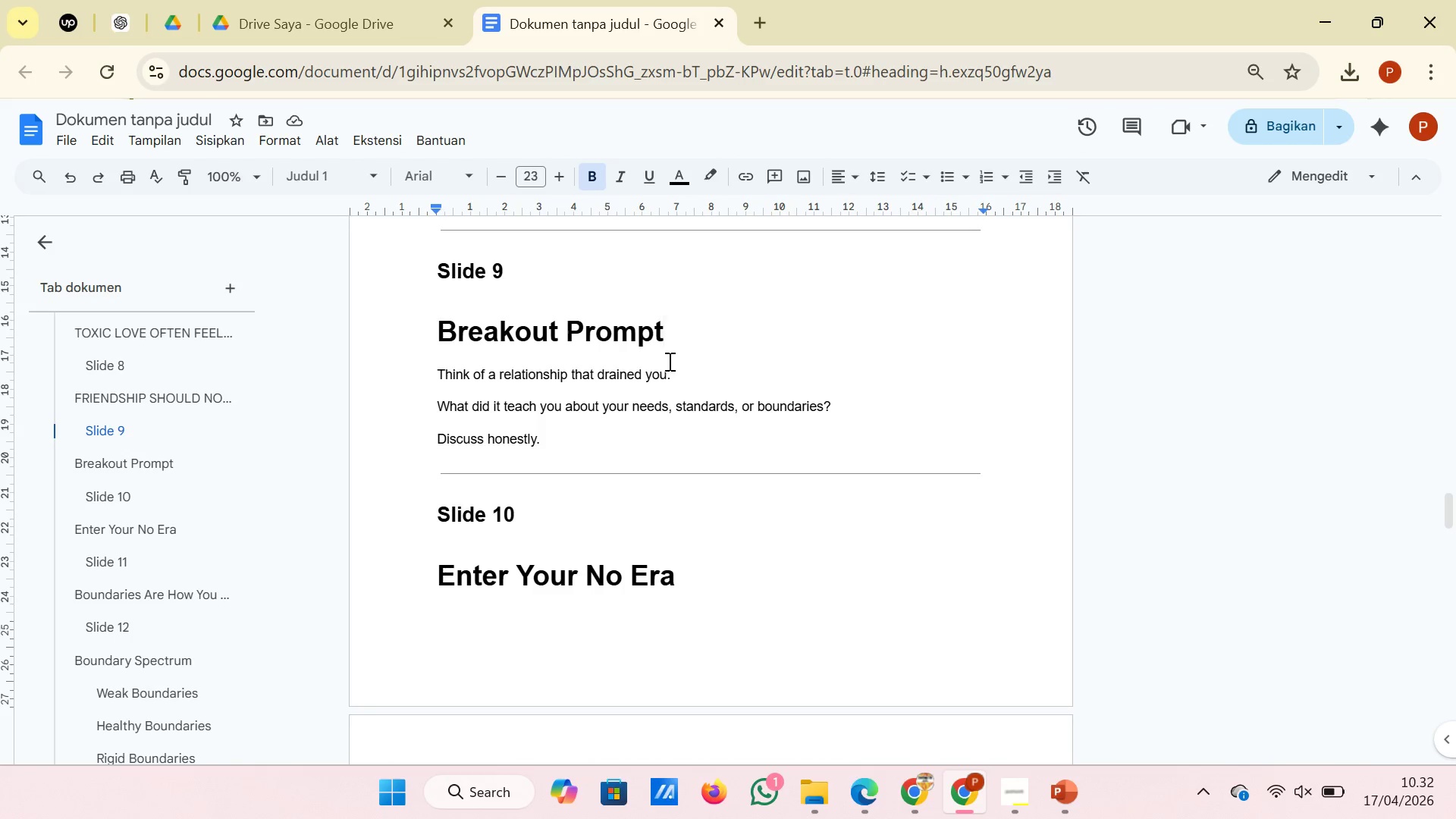 
left_click_drag(start_coordinate=[683, 340], to_coordinate=[438, 345])
 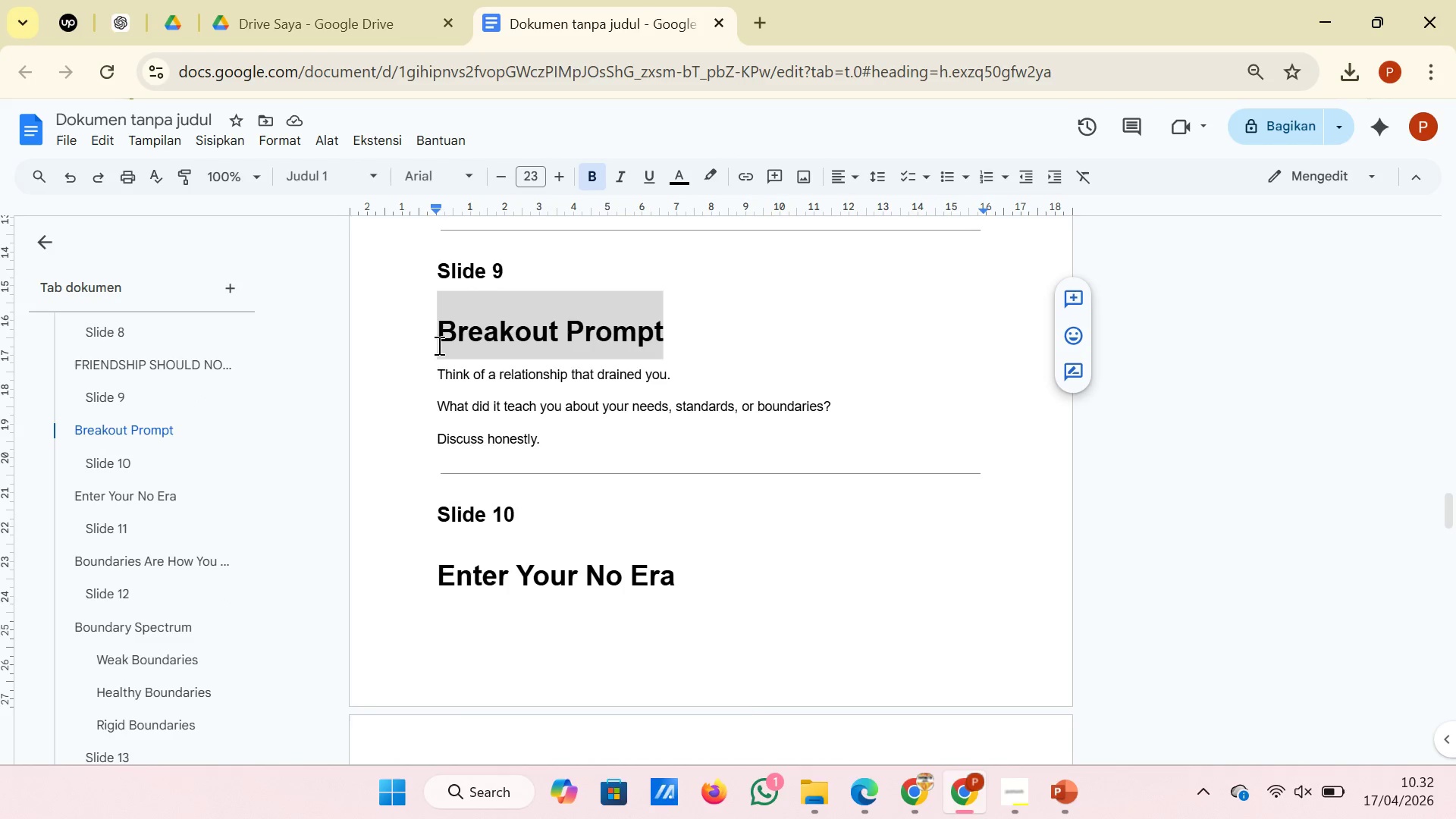 
right_click([438, 345])
 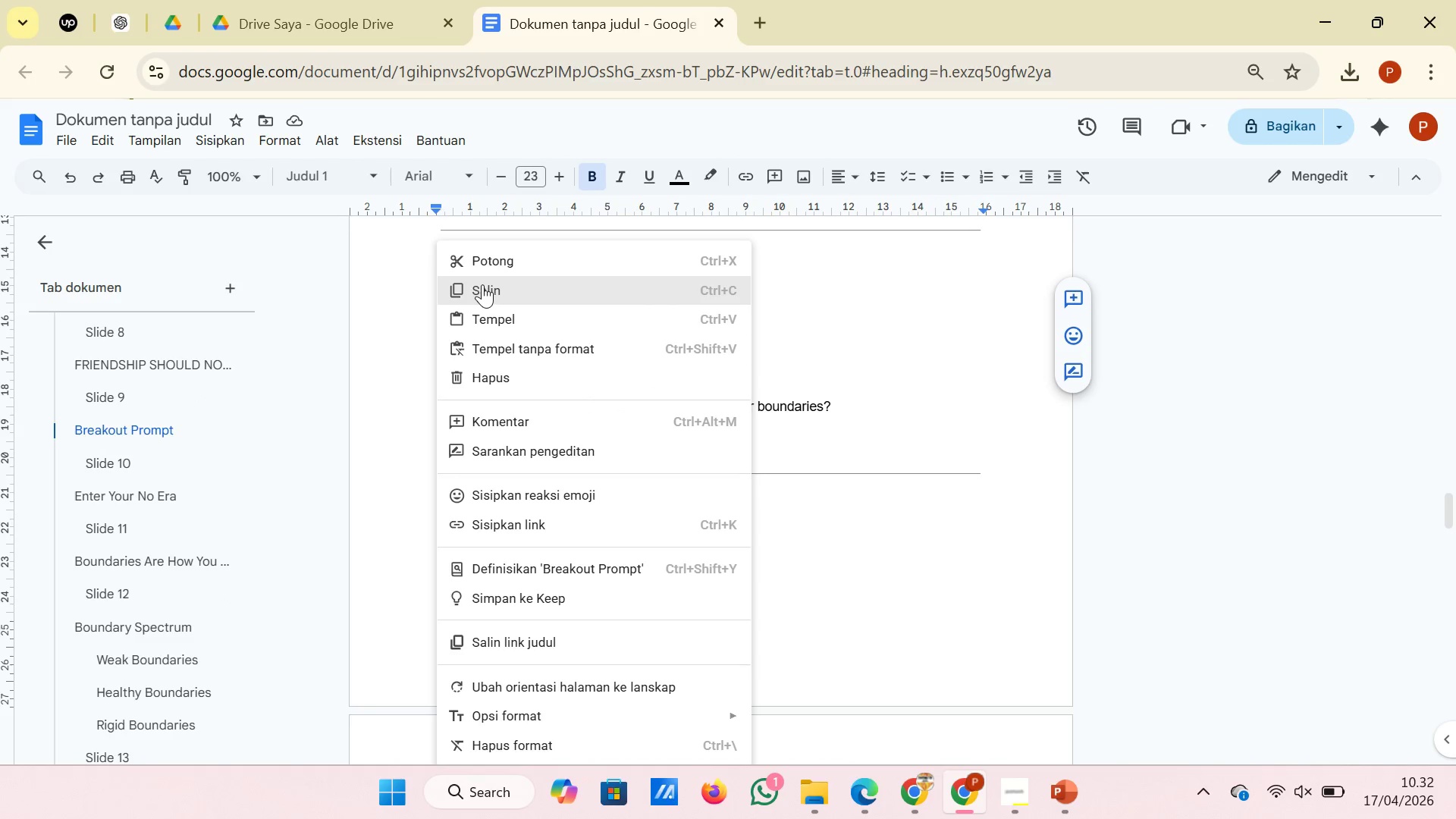 
left_click([482, 284])
 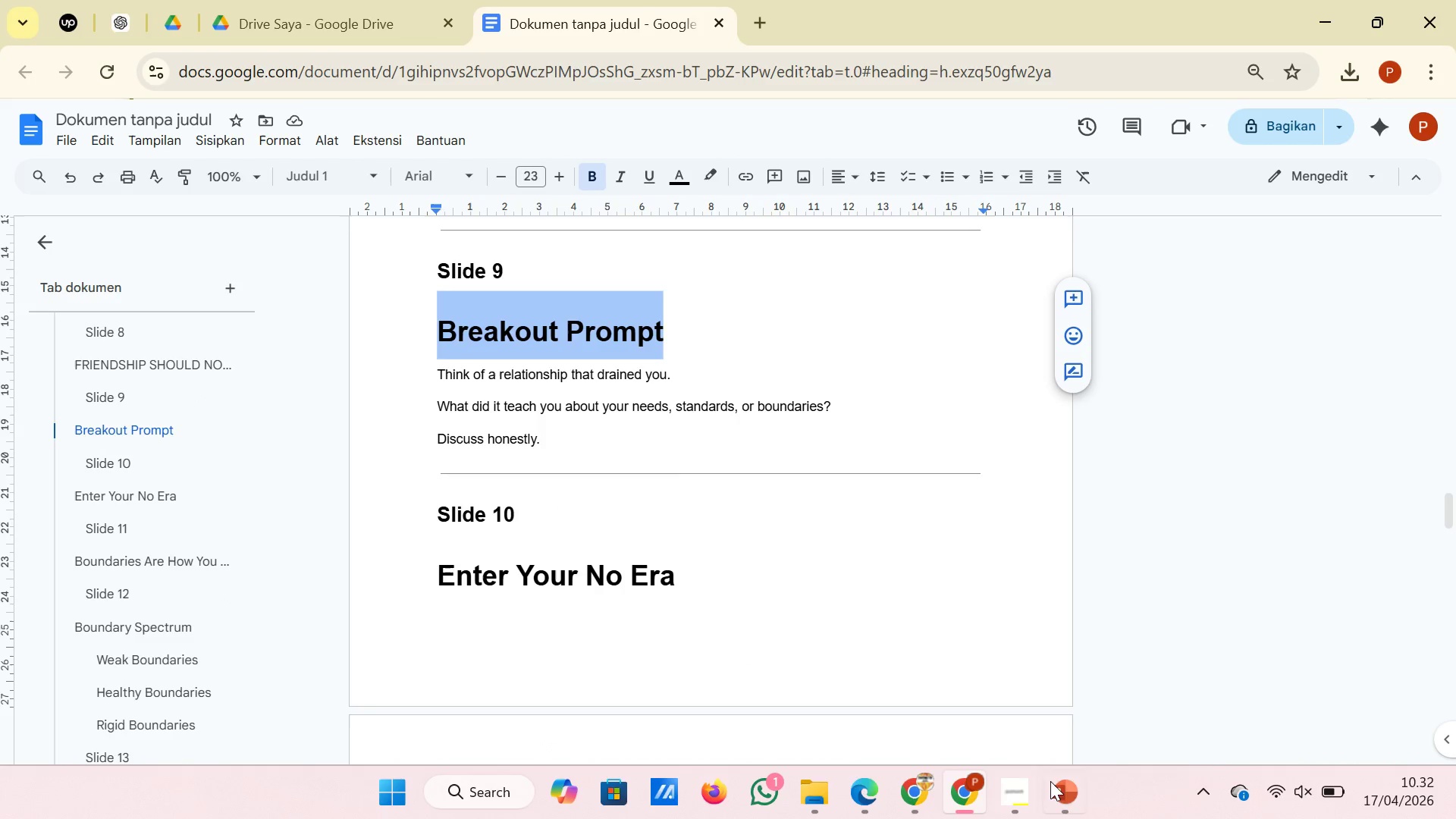 
left_click([1067, 804])
 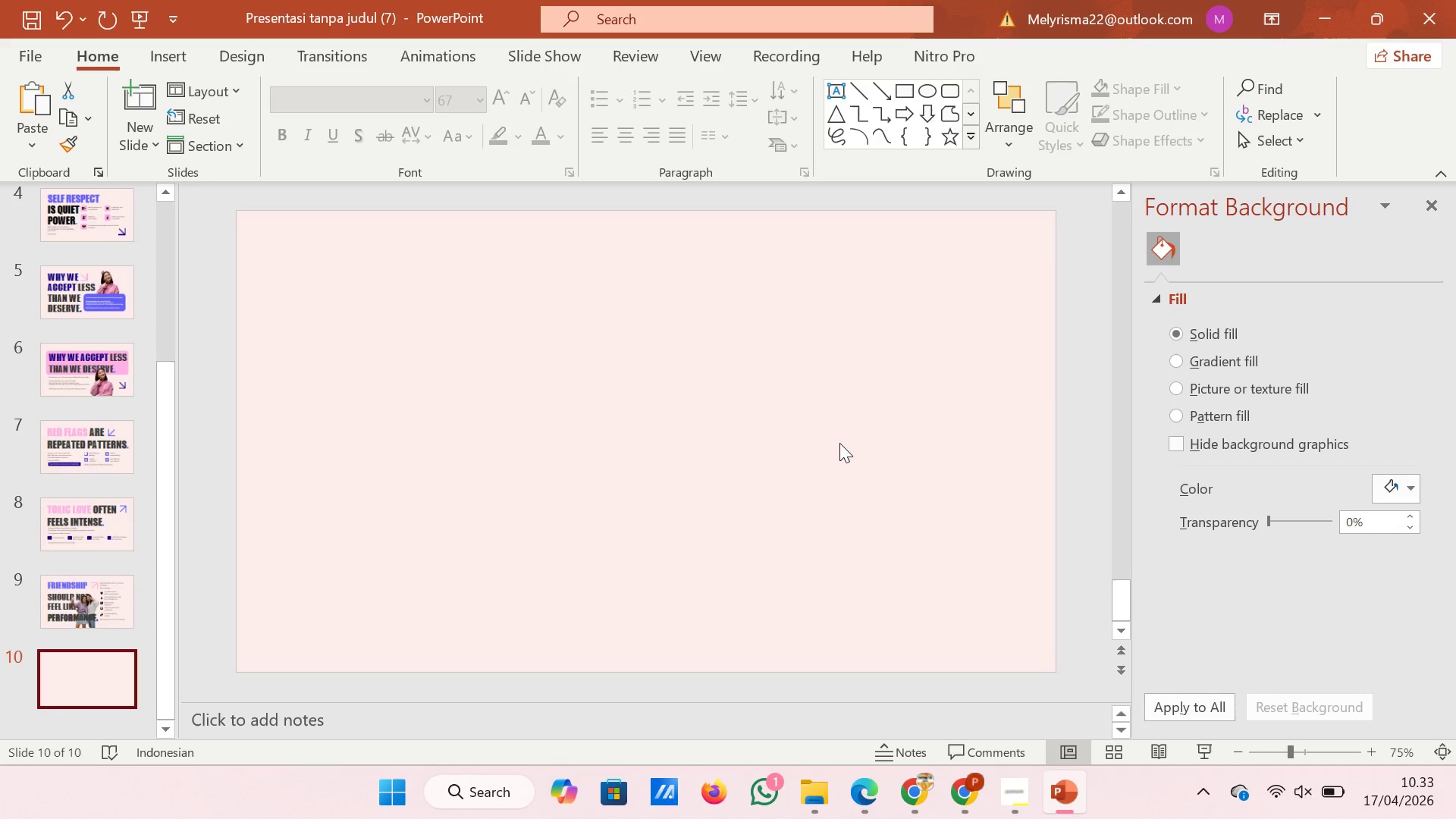 
right_click([839, 442])
 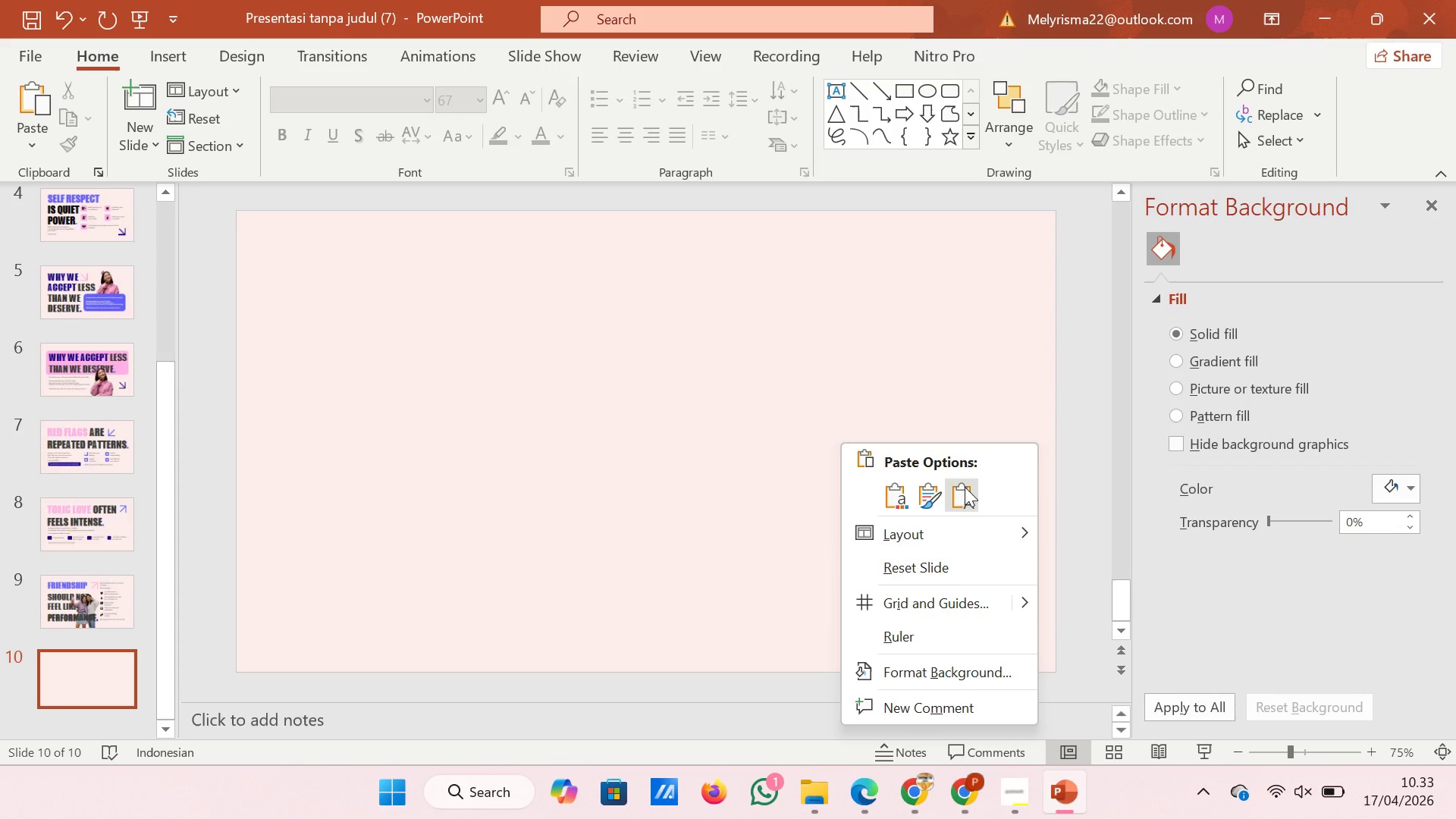 
left_click([965, 487])
 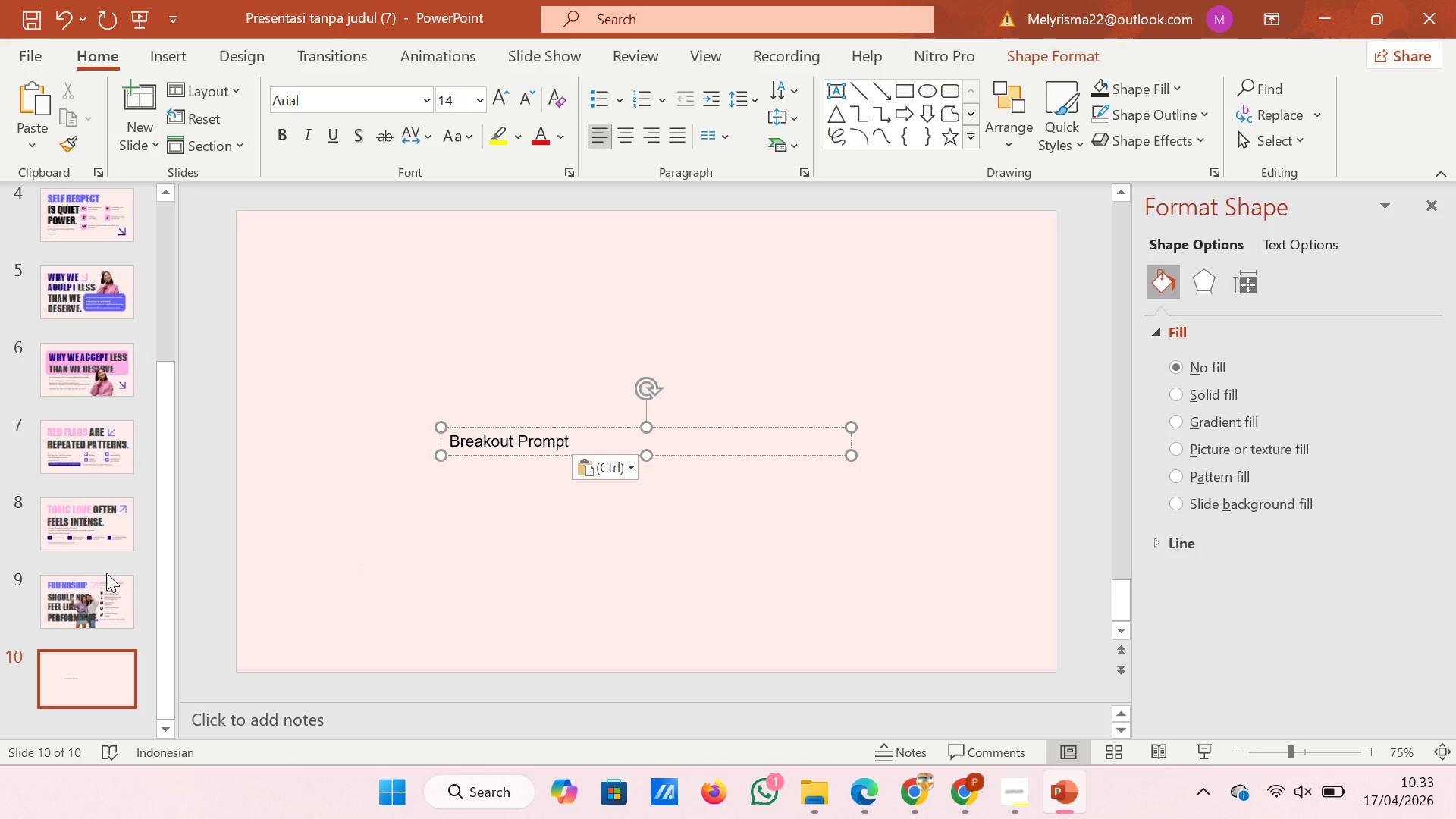 
left_click([71, 585])
 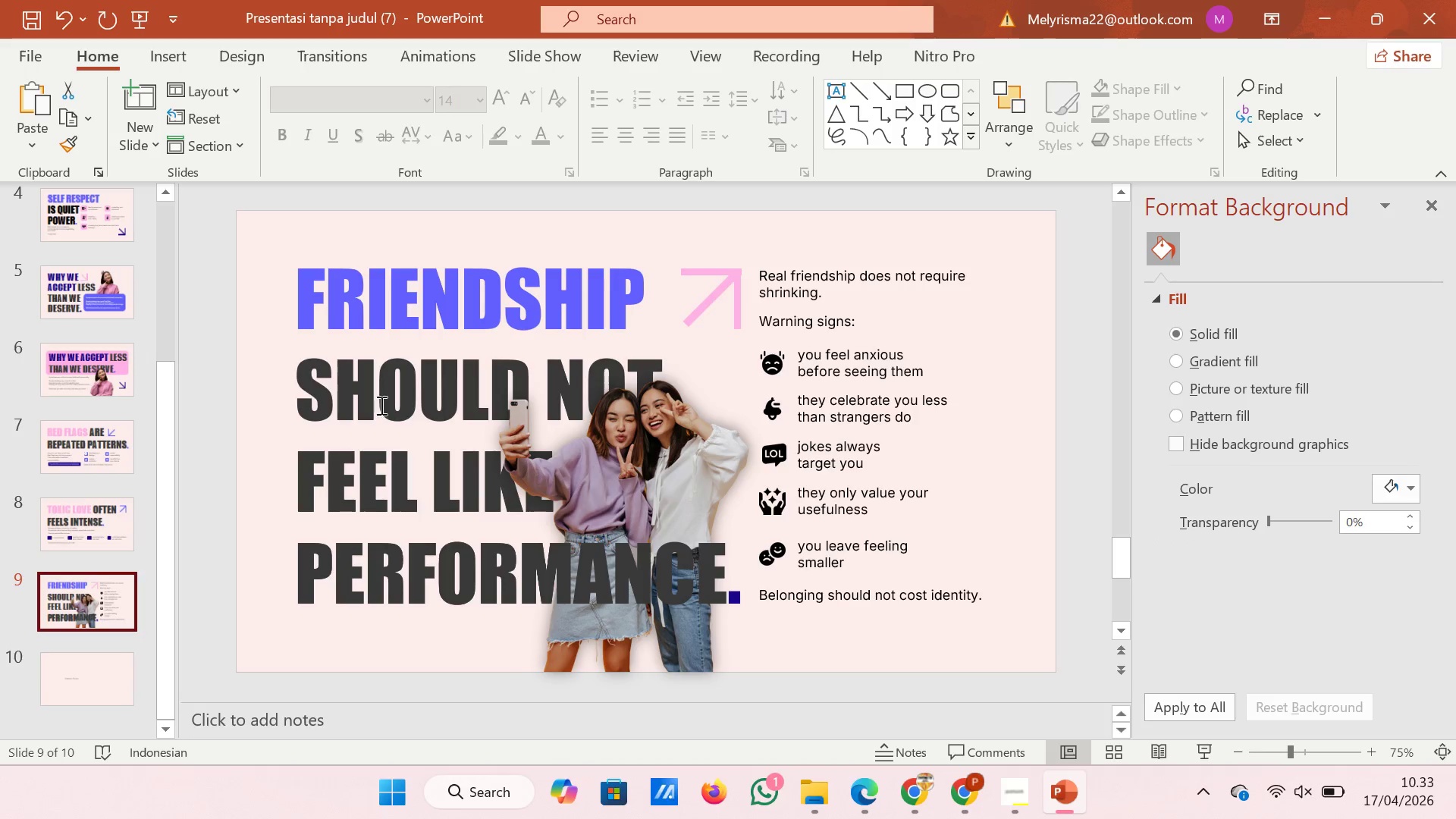 
left_click([391, 410])
 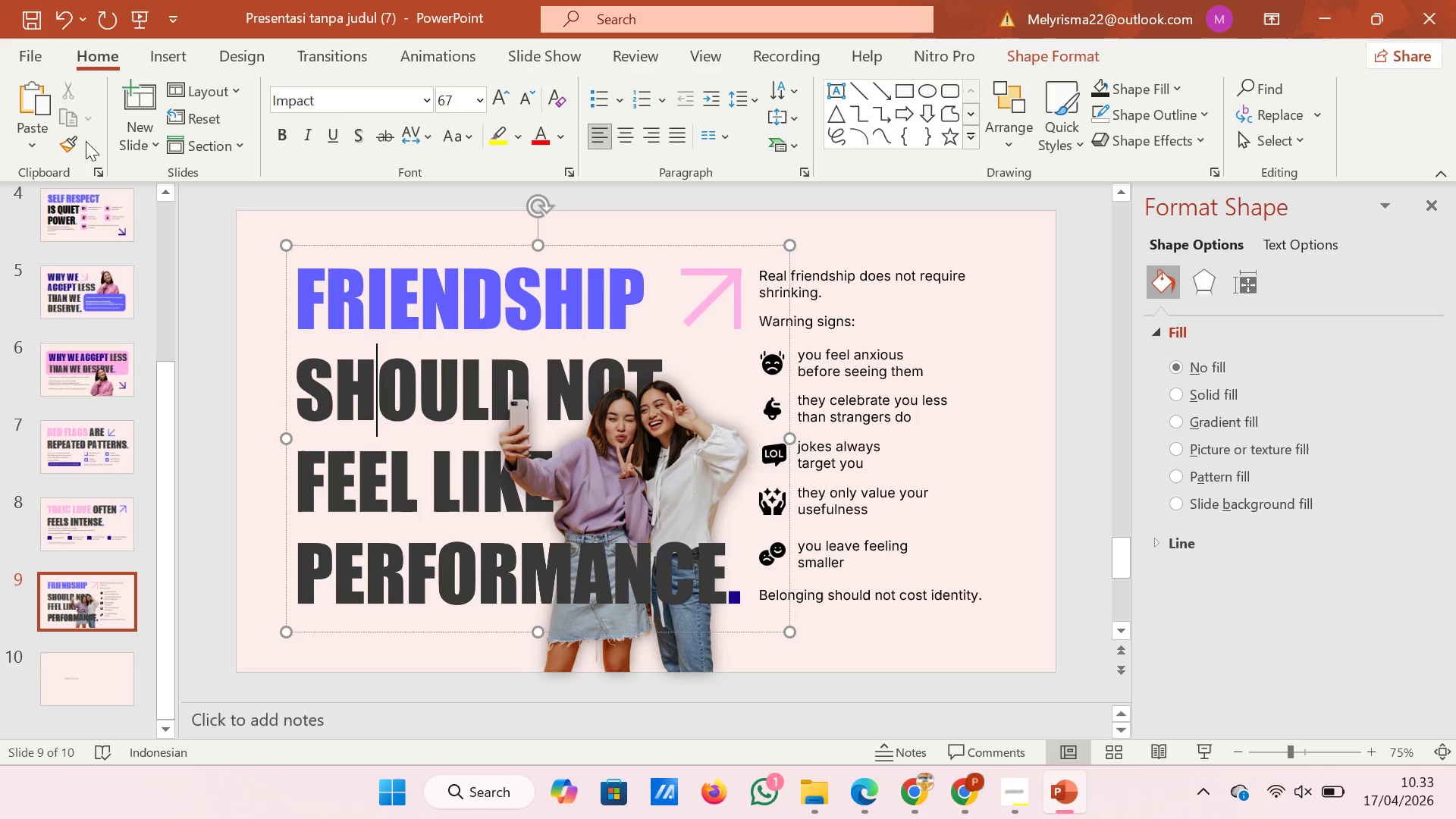 
left_click([77, 137])
 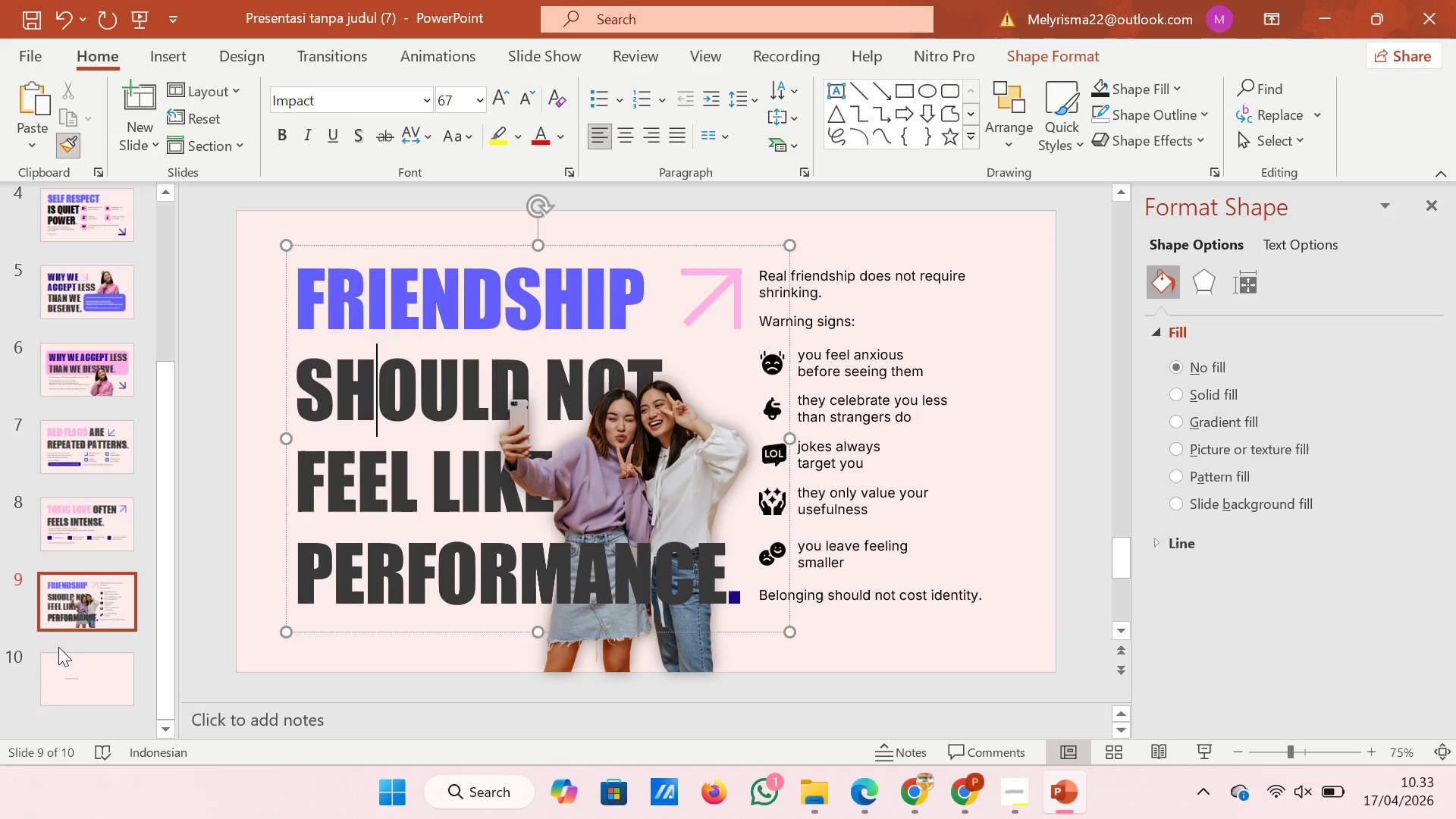 
left_click([61, 662])
 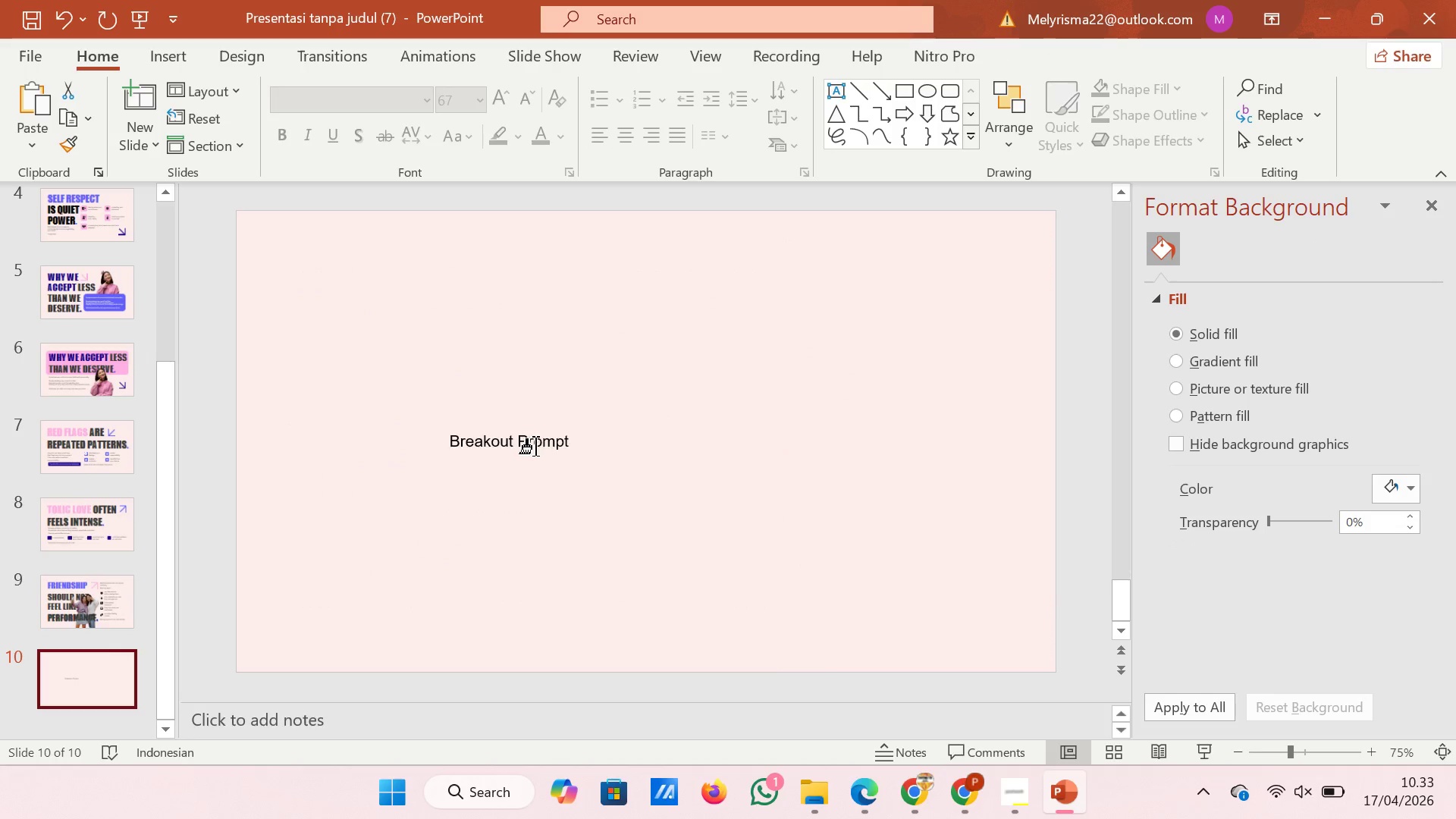 
left_click([538, 440])
 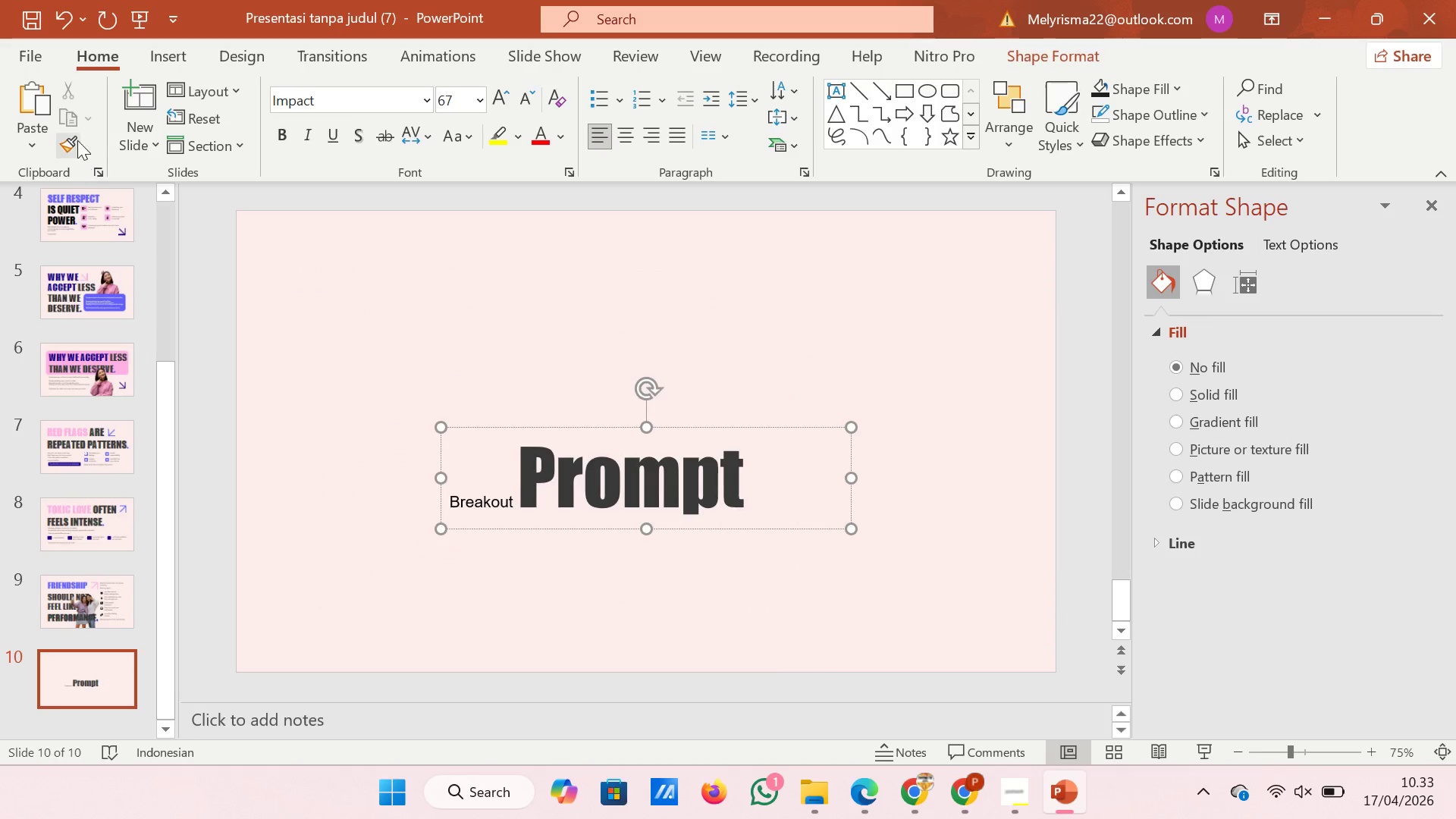 
left_click([73, 131])
 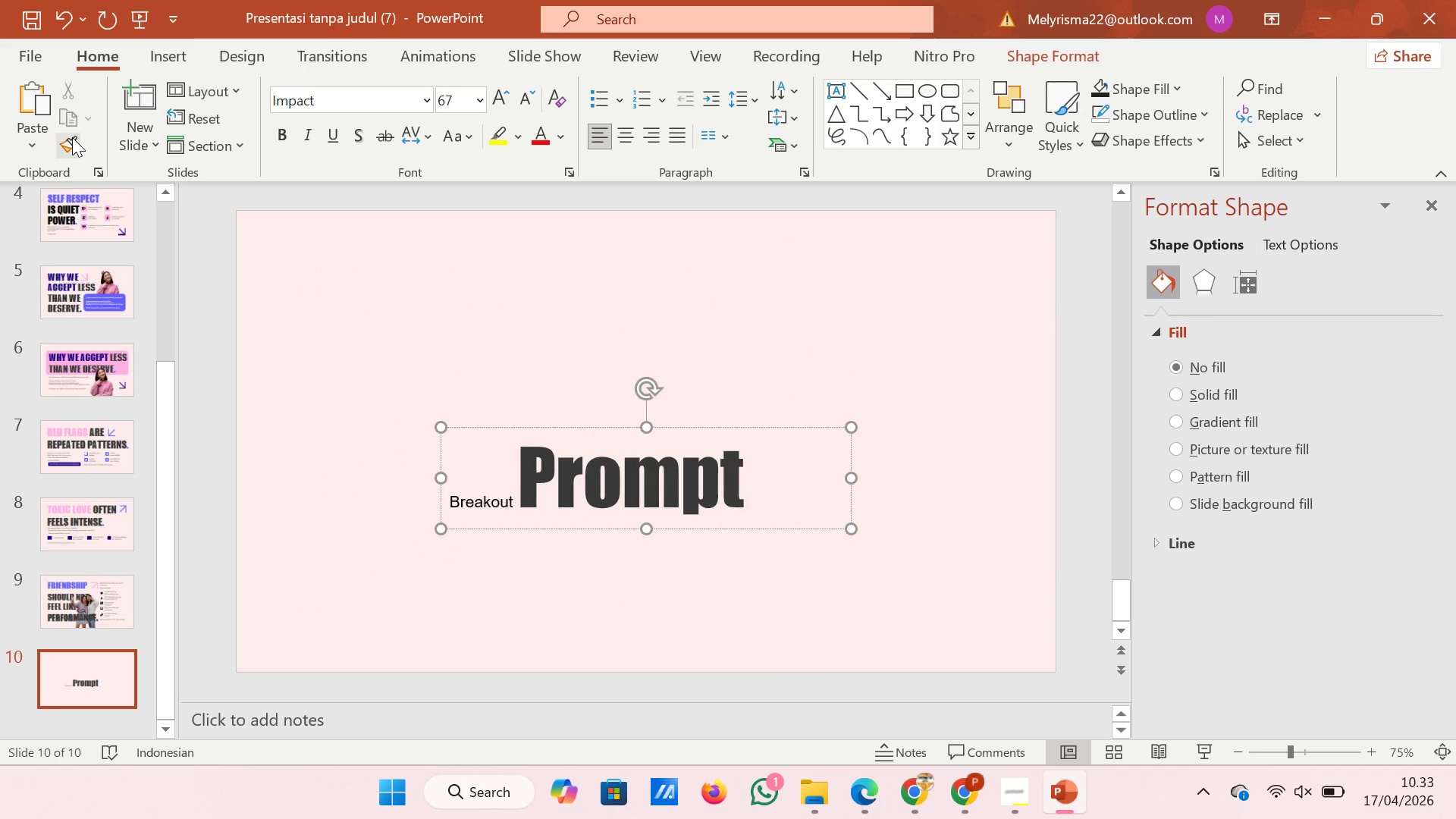 
left_click([72, 137])
 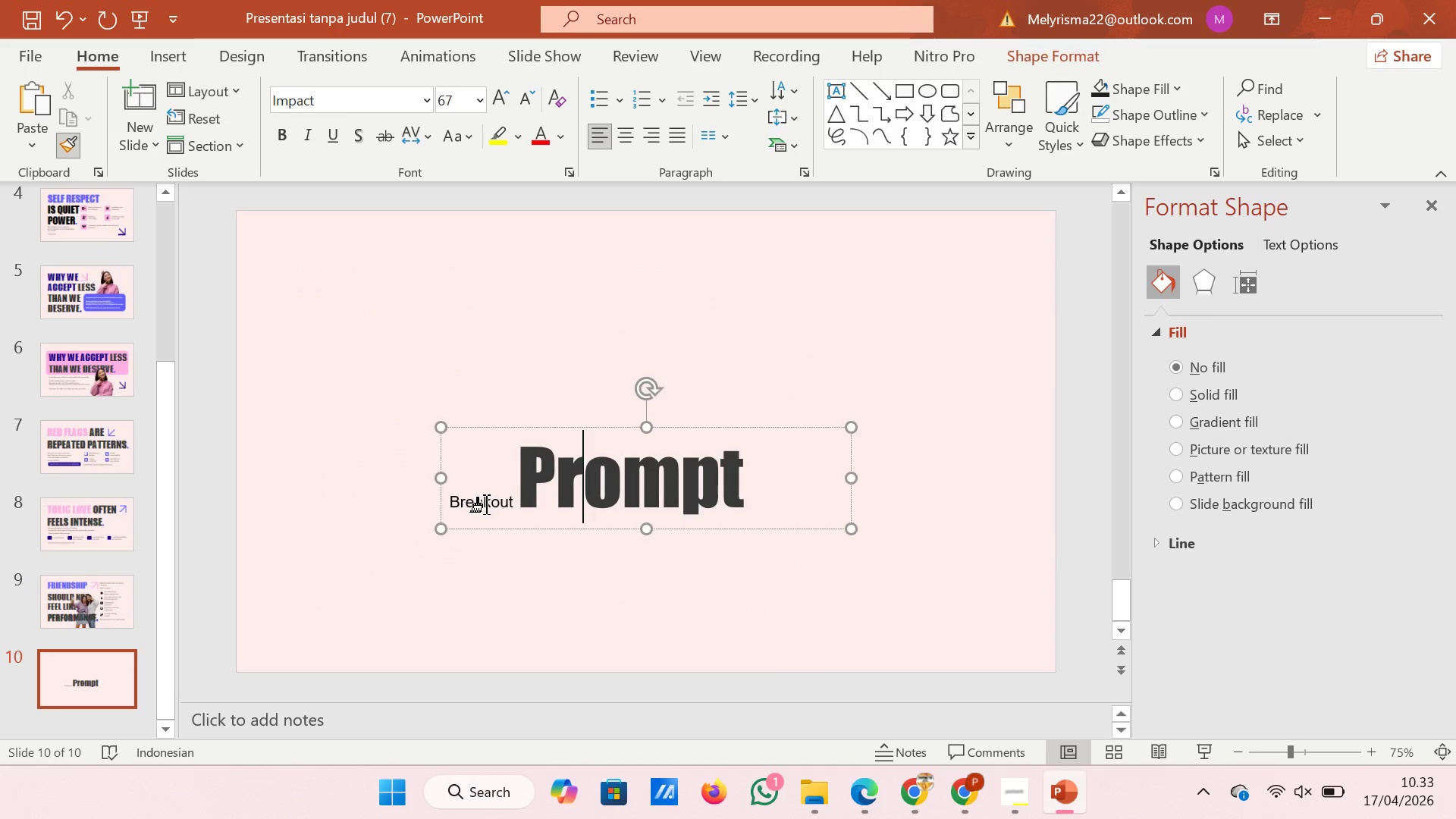 
left_click([487, 507])
 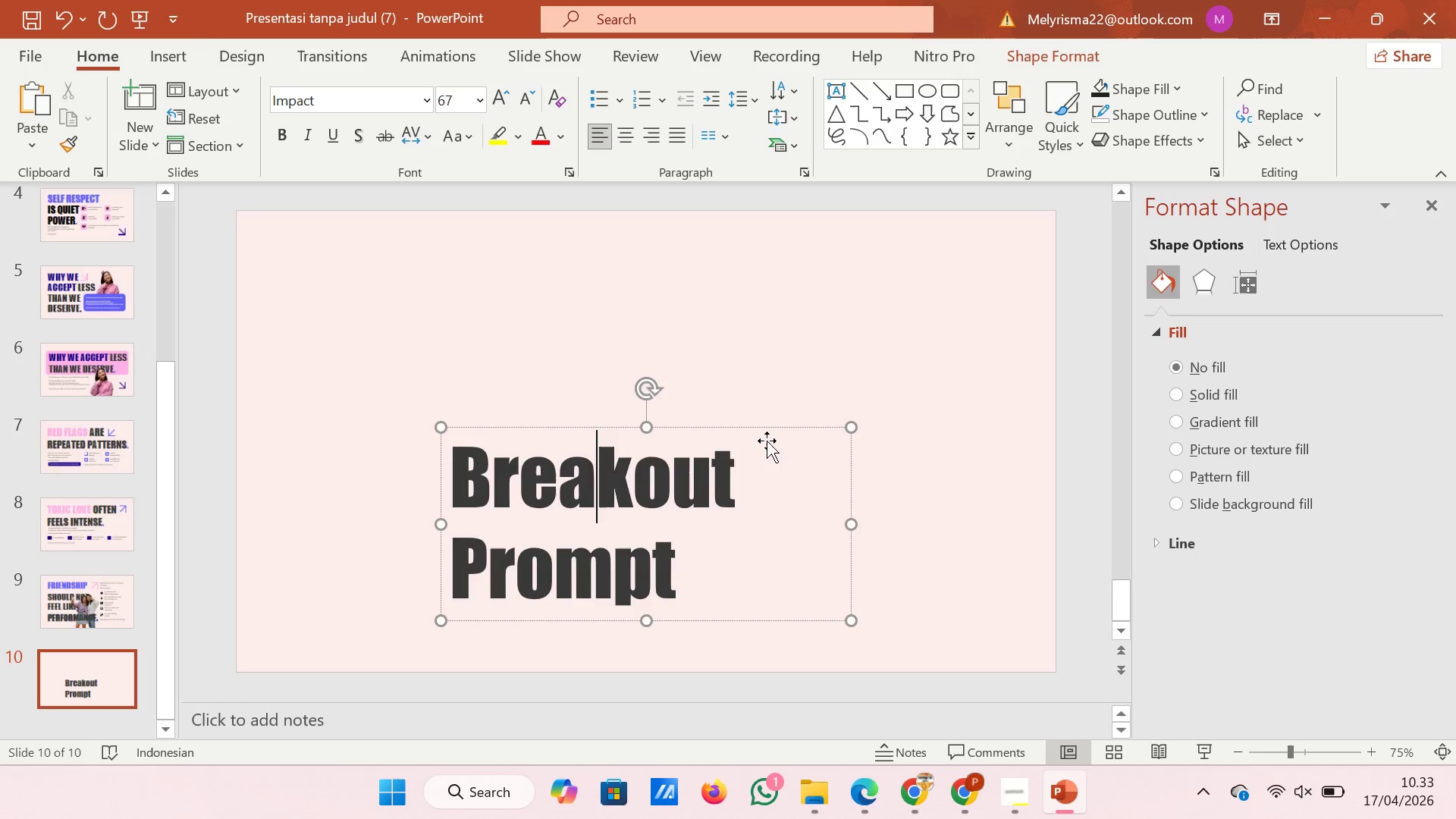 
left_click_drag(start_coordinate=[760, 431], to_coordinate=[597, 244])
 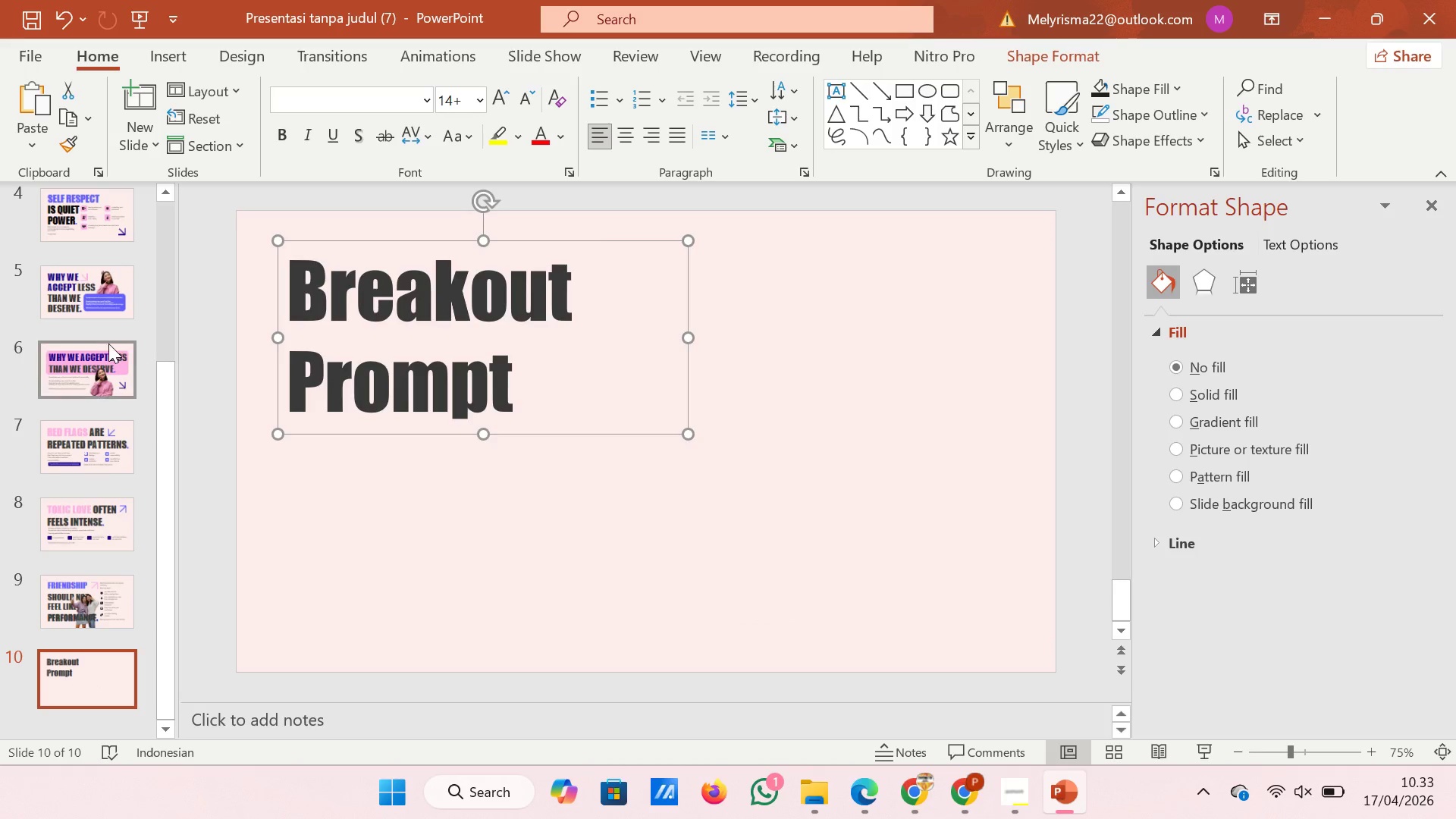 
scroll: coordinate [108, 344], scroll_direction: up, amount: 13.0
 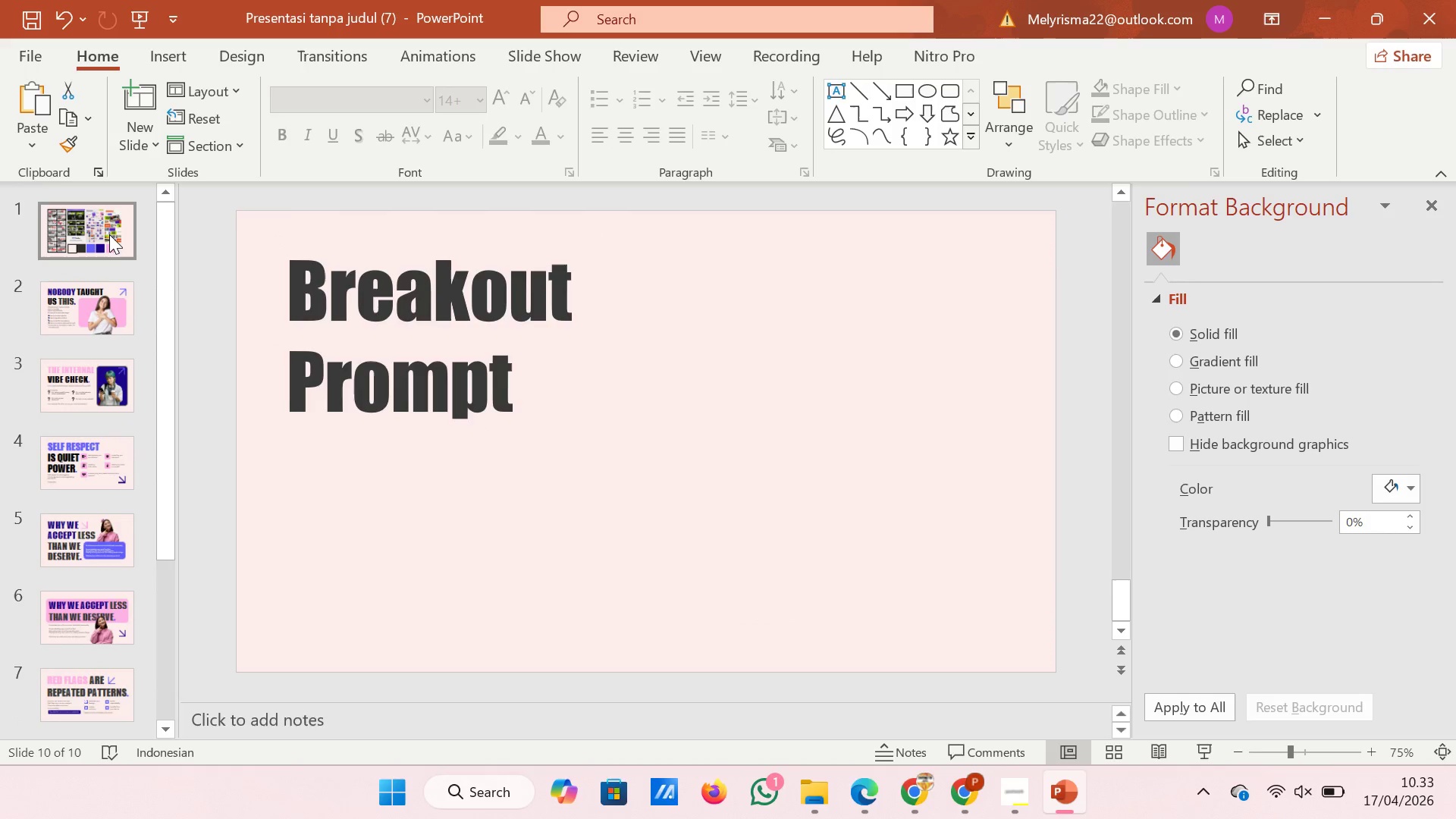 
left_click([109, 244])
 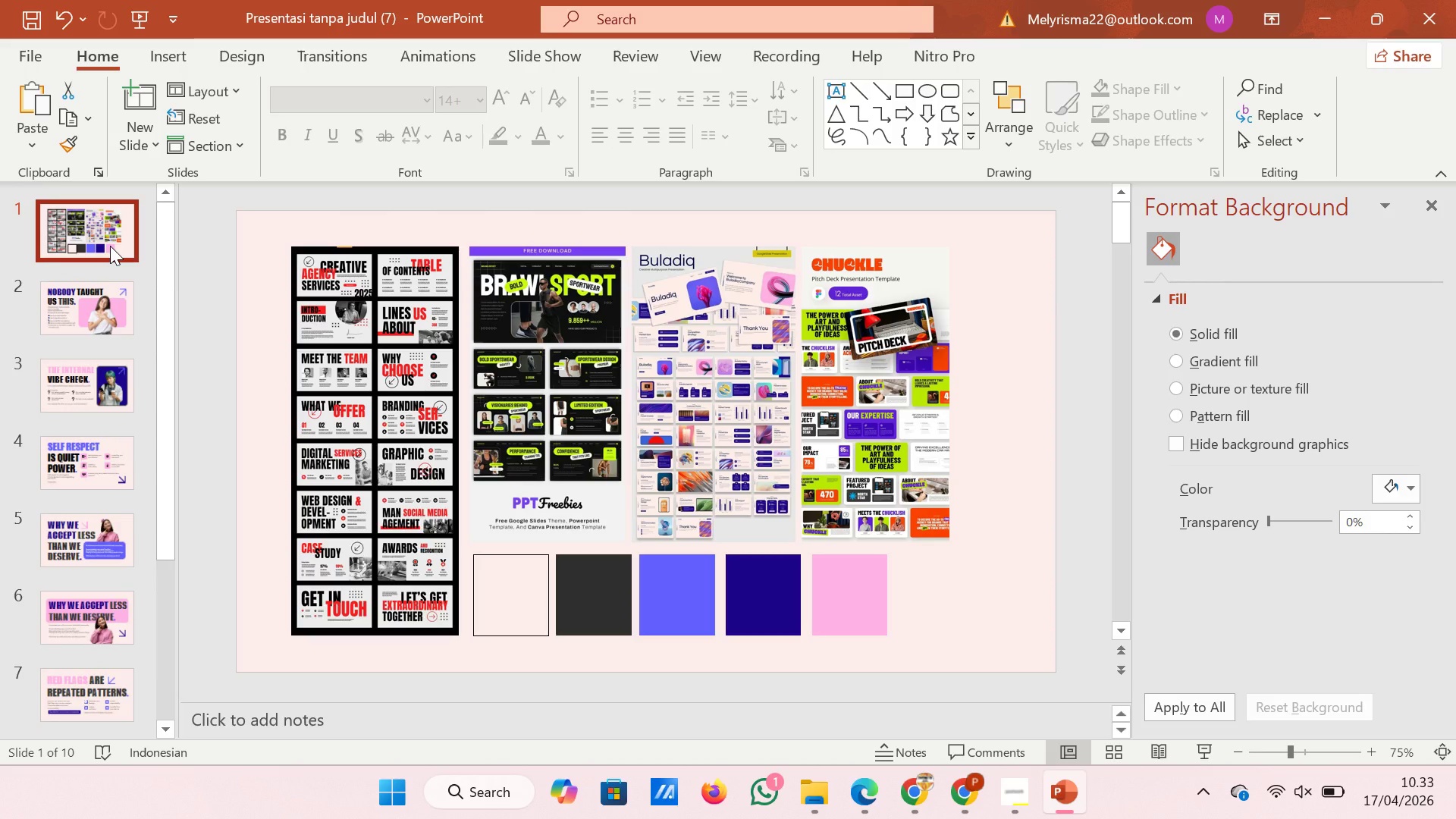 
wait(9.49)
 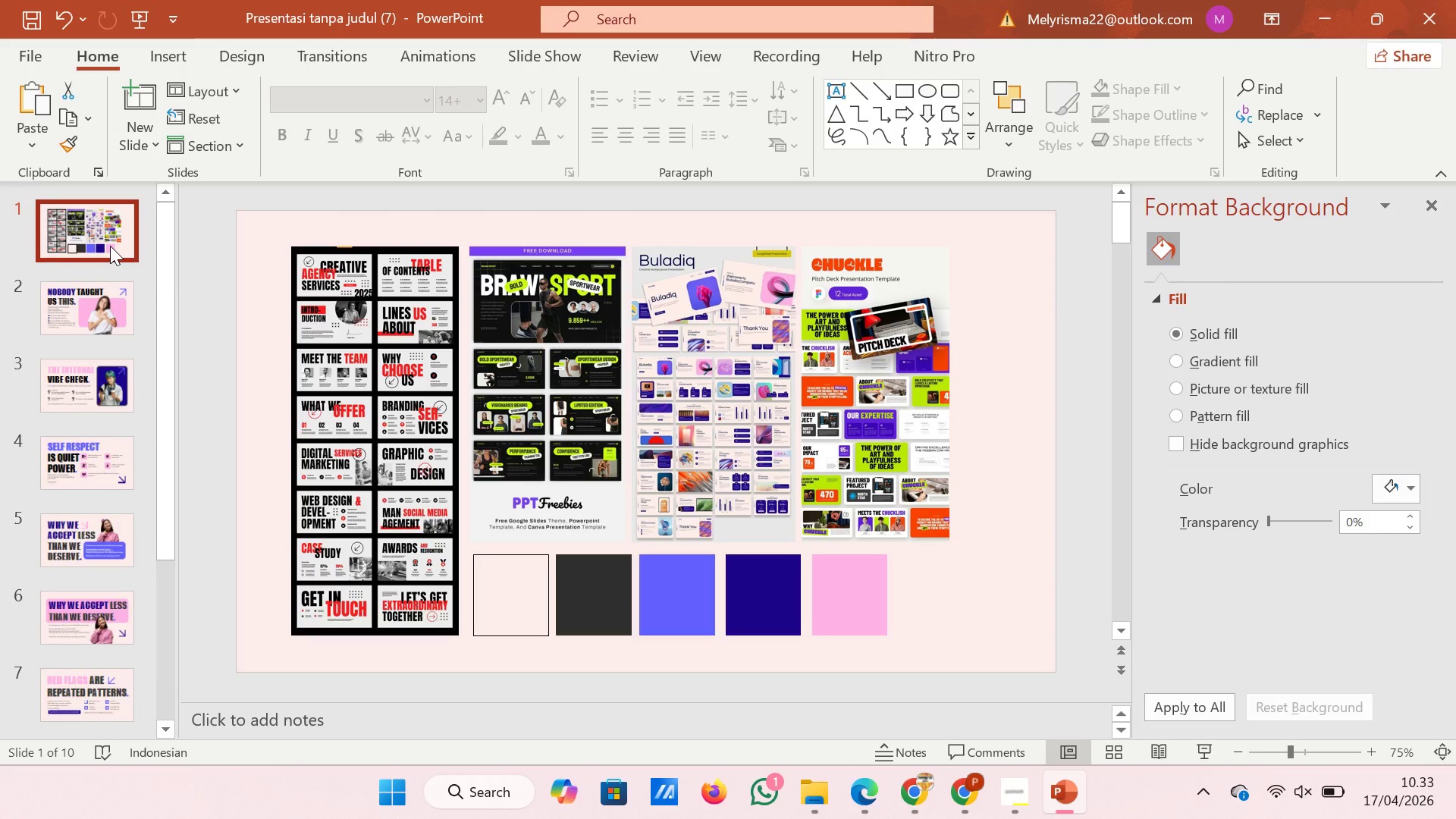 
scroll: coordinate [92, 344], scroll_direction: down, amount: 8.0
 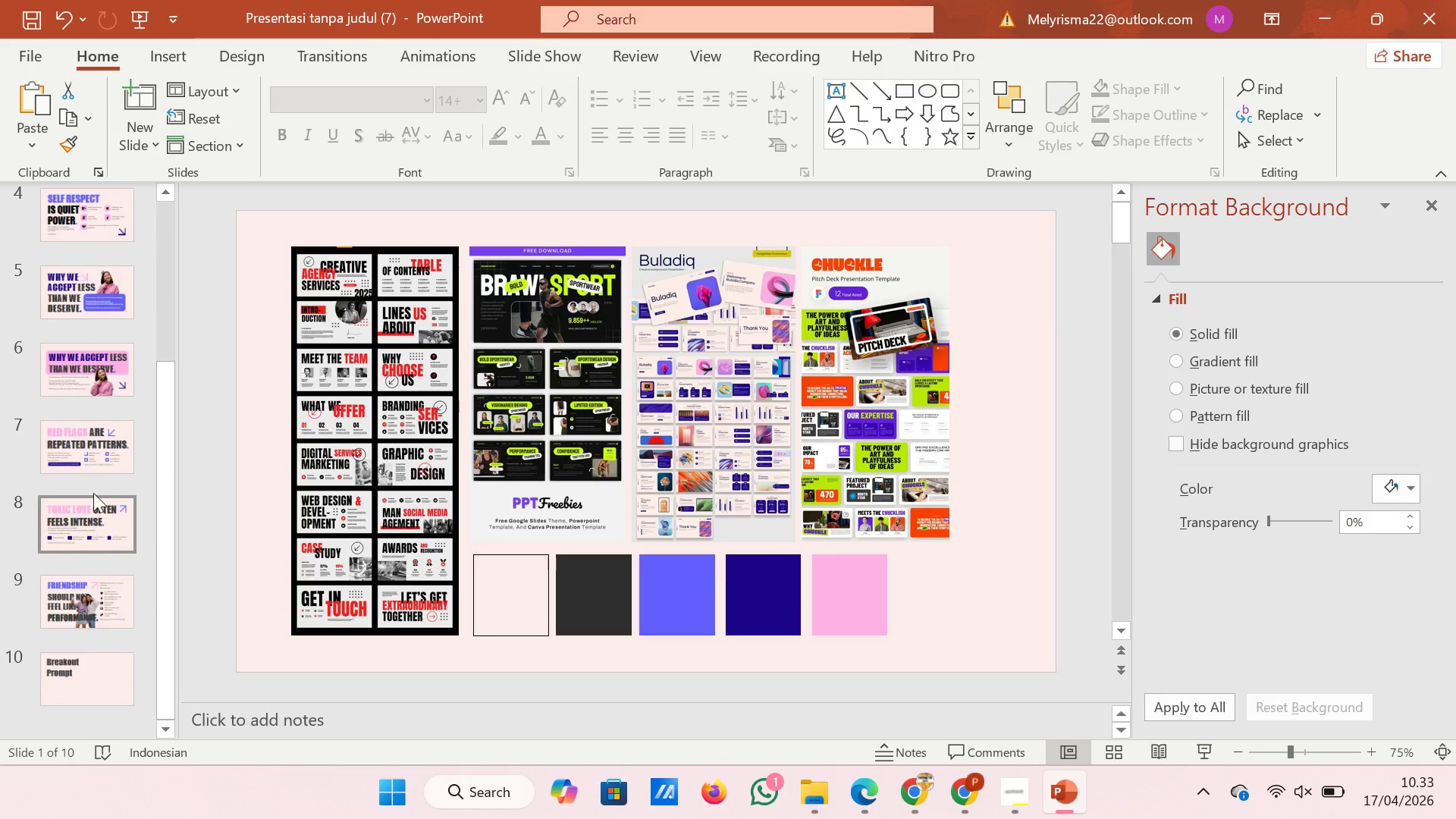 
scroll: coordinate [87, 457], scroll_direction: up, amount: 1.0
 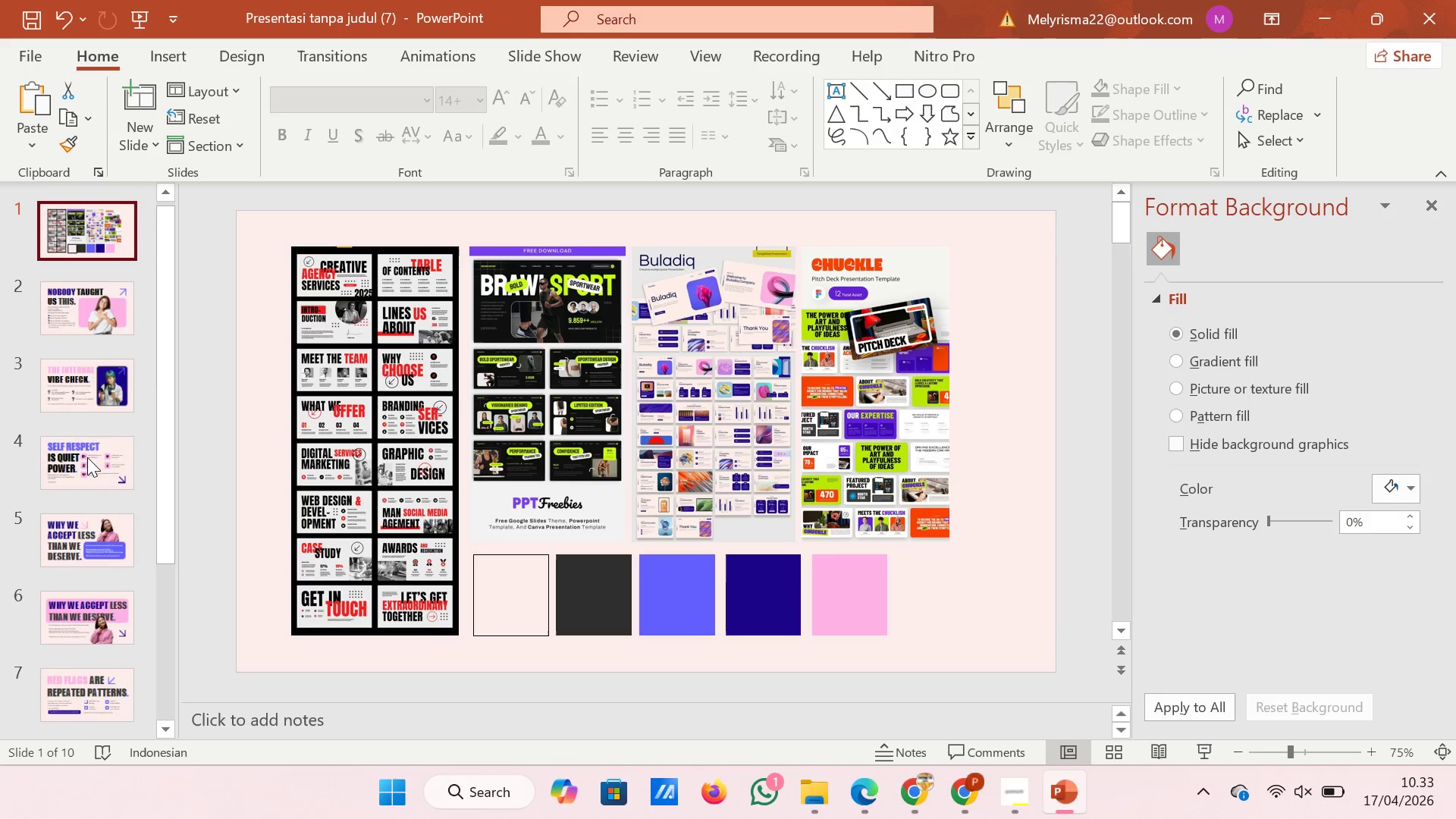 
scroll: coordinate [87, 457], scroll_direction: down, amount: 2.0
 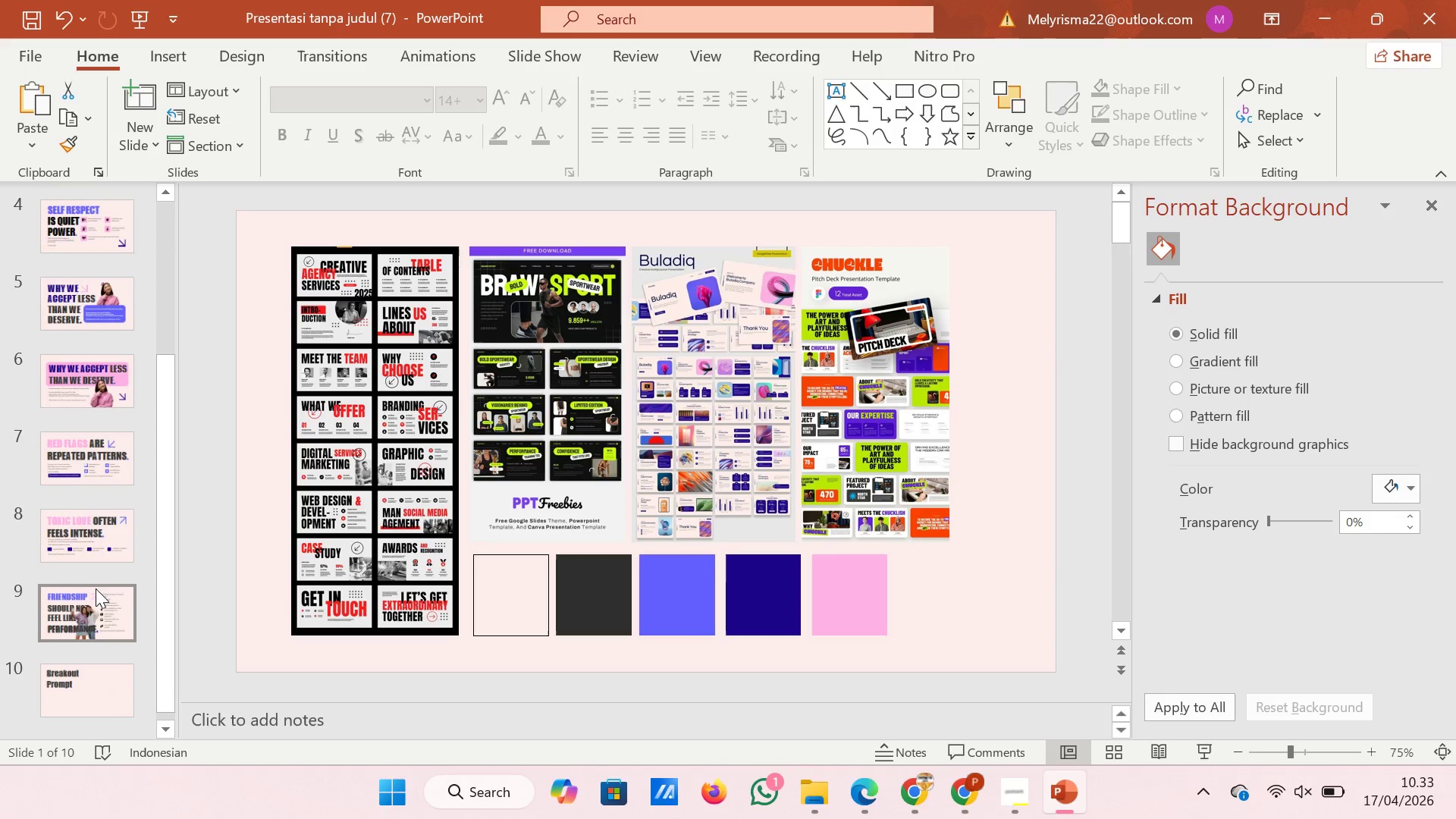 
left_click([101, 468])
 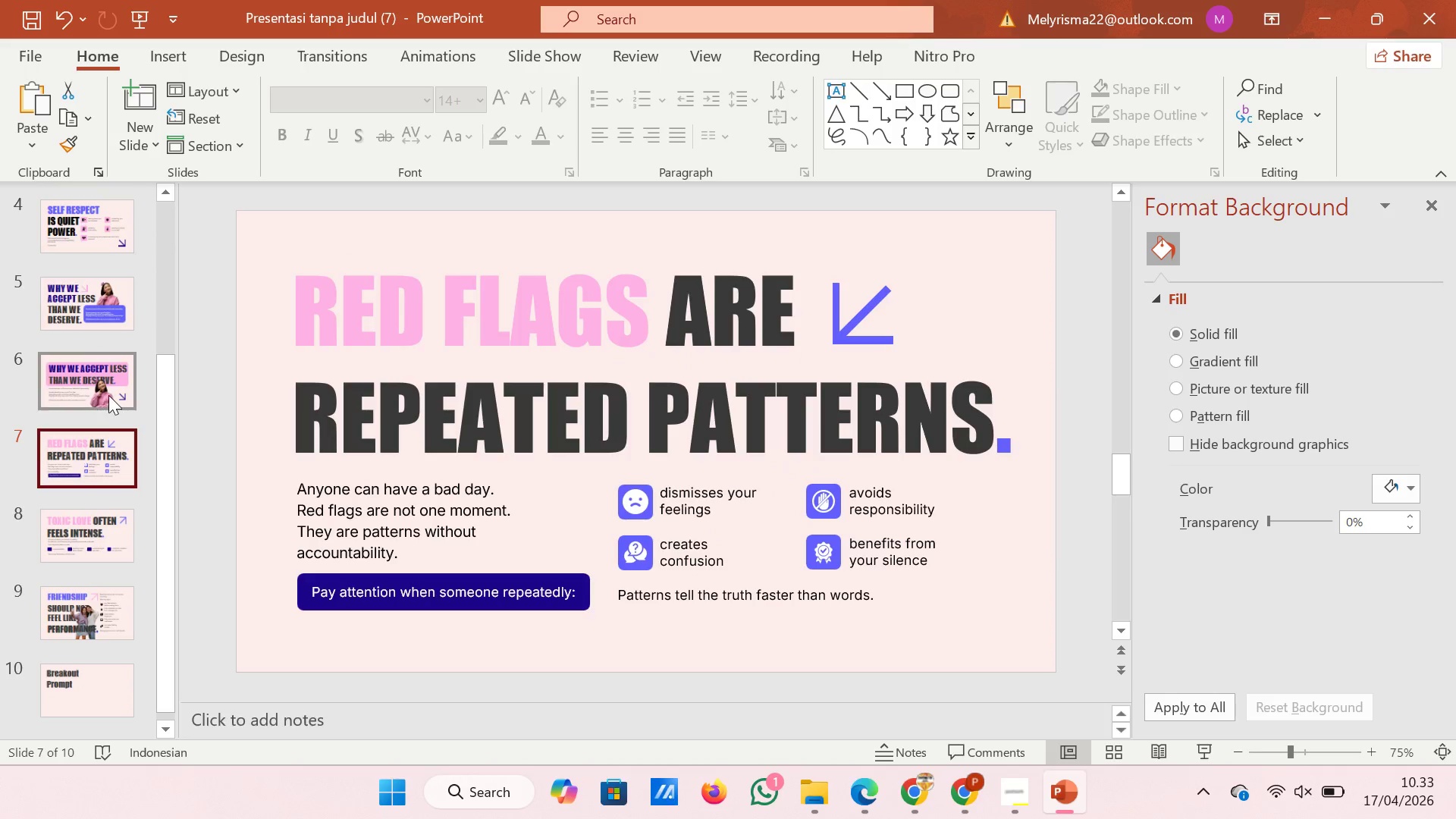 
left_click([108, 394])
 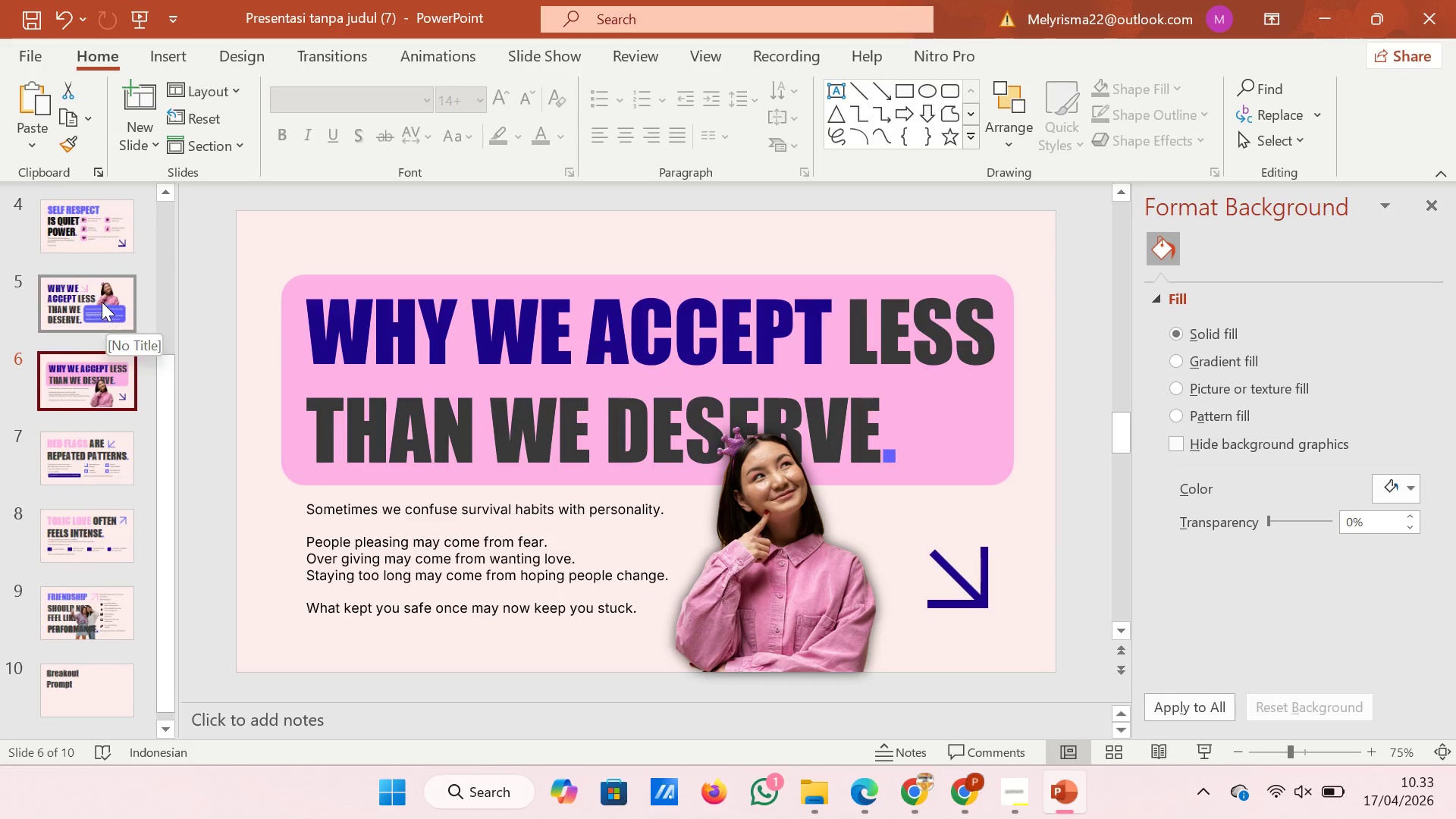 
left_click([91, 229])
 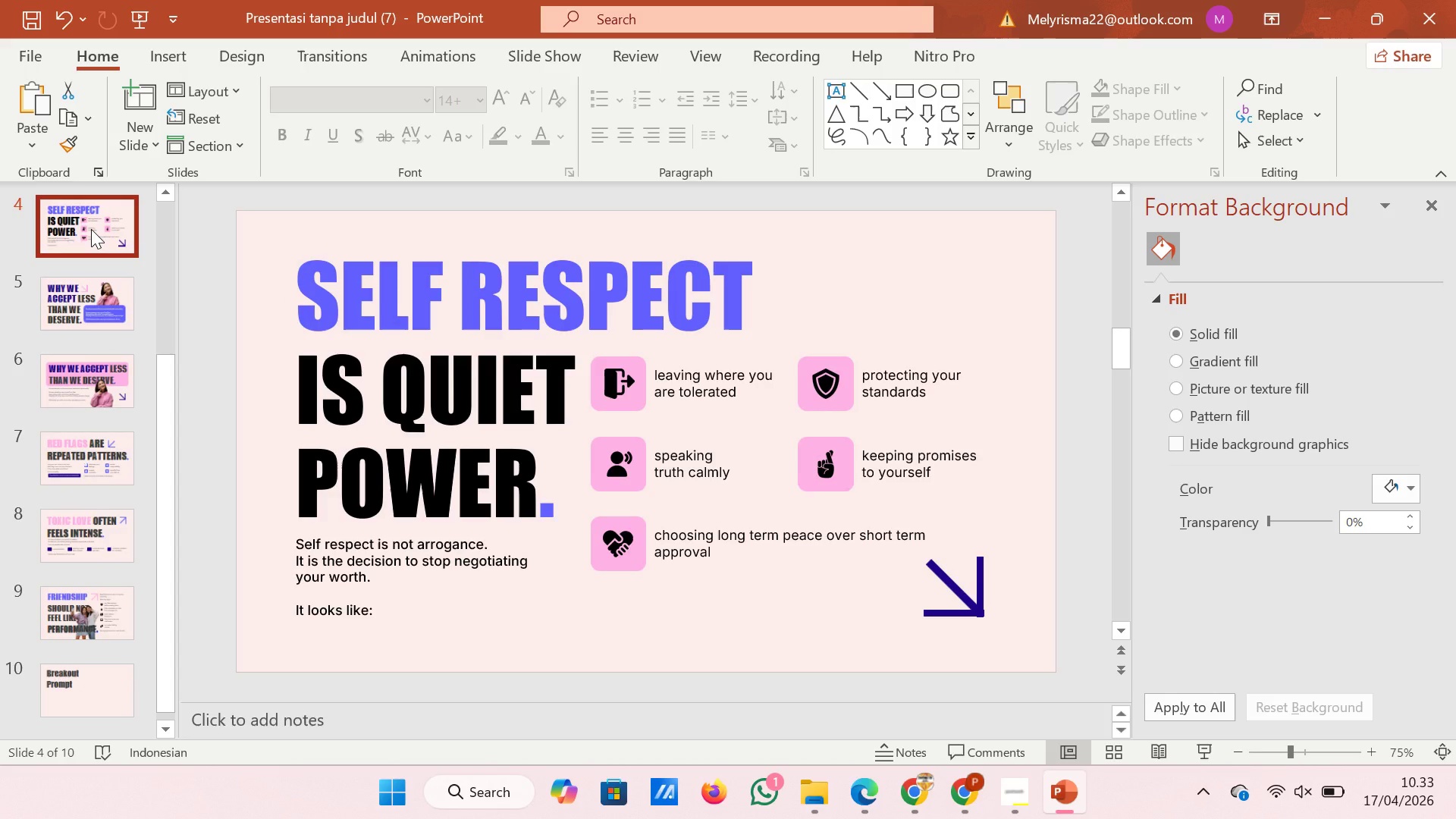 
scroll: coordinate [91, 229], scroll_direction: up, amount: 5.0
 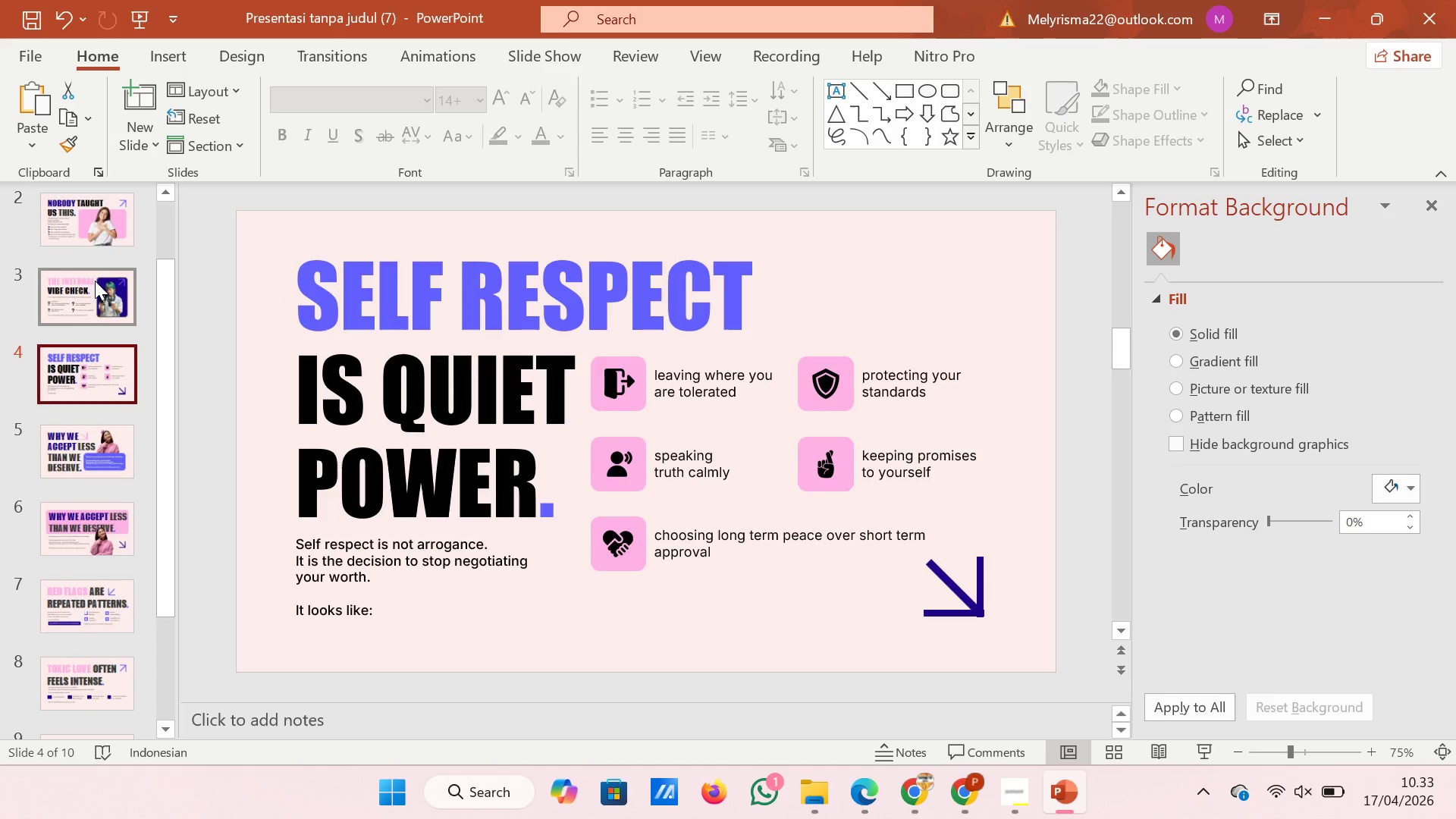 
left_click([95, 281])
 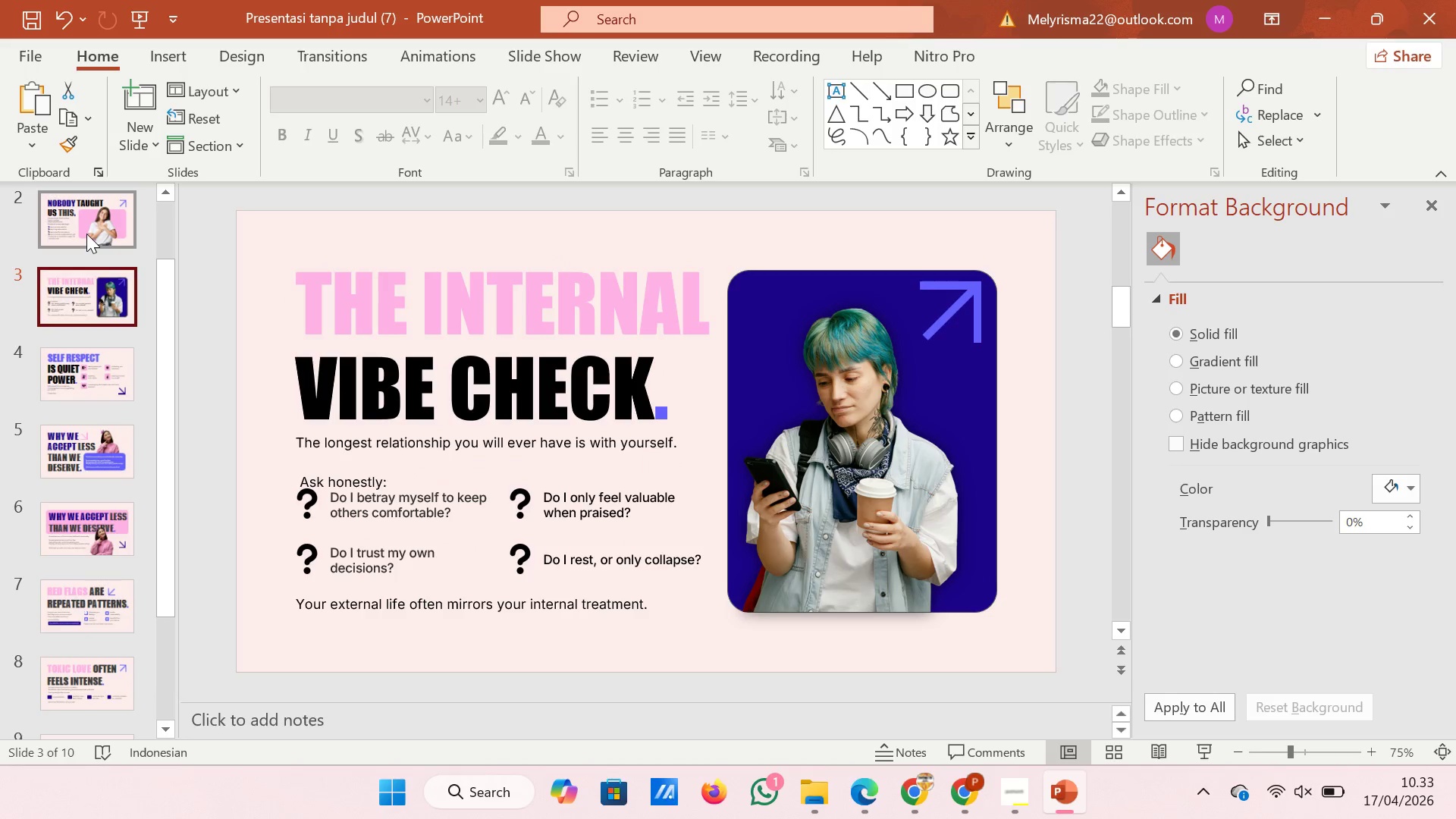 
left_click([86, 234])
 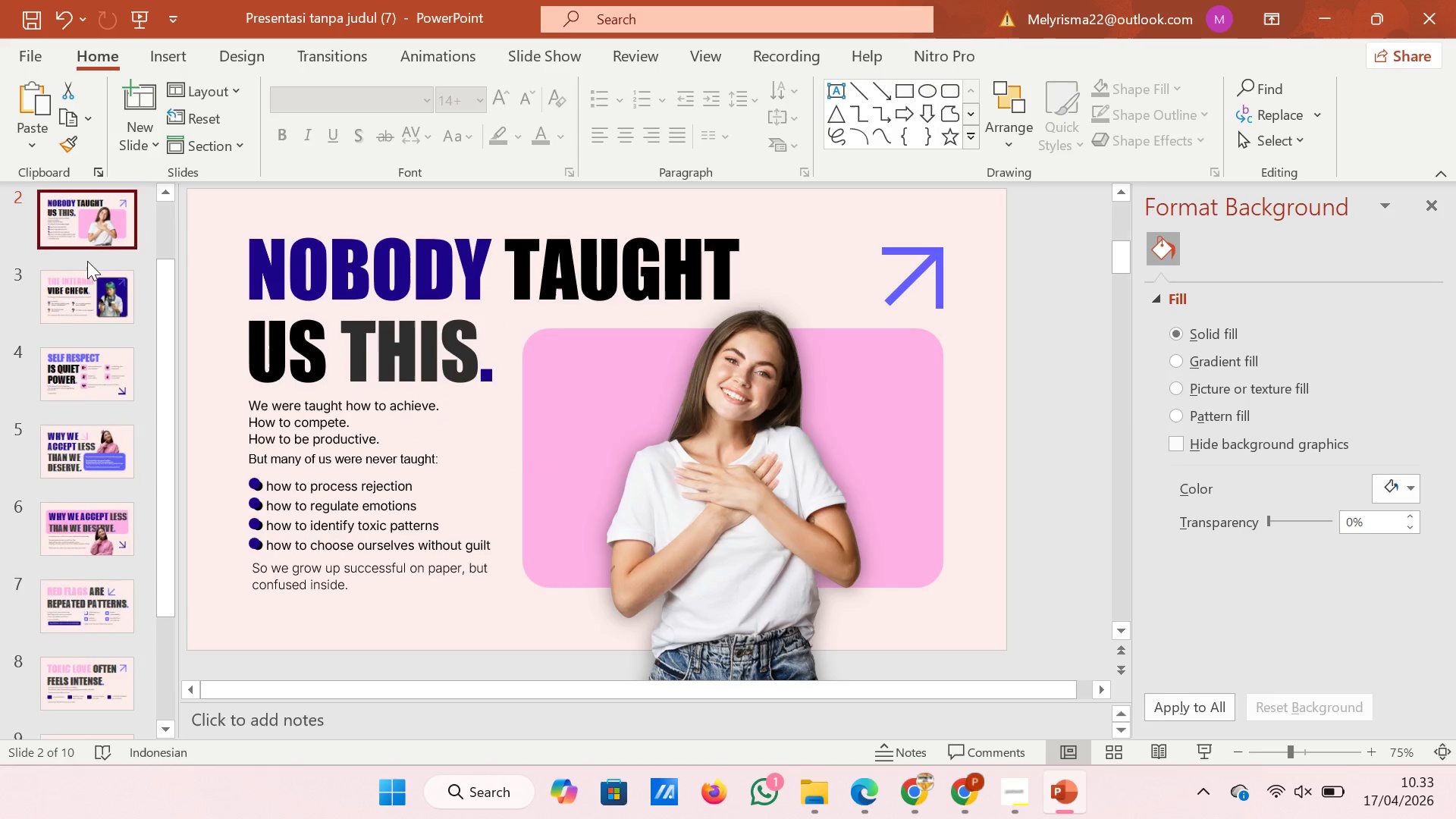 
scroll: coordinate [85, 270], scroll_direction: down, amount: 5.0
 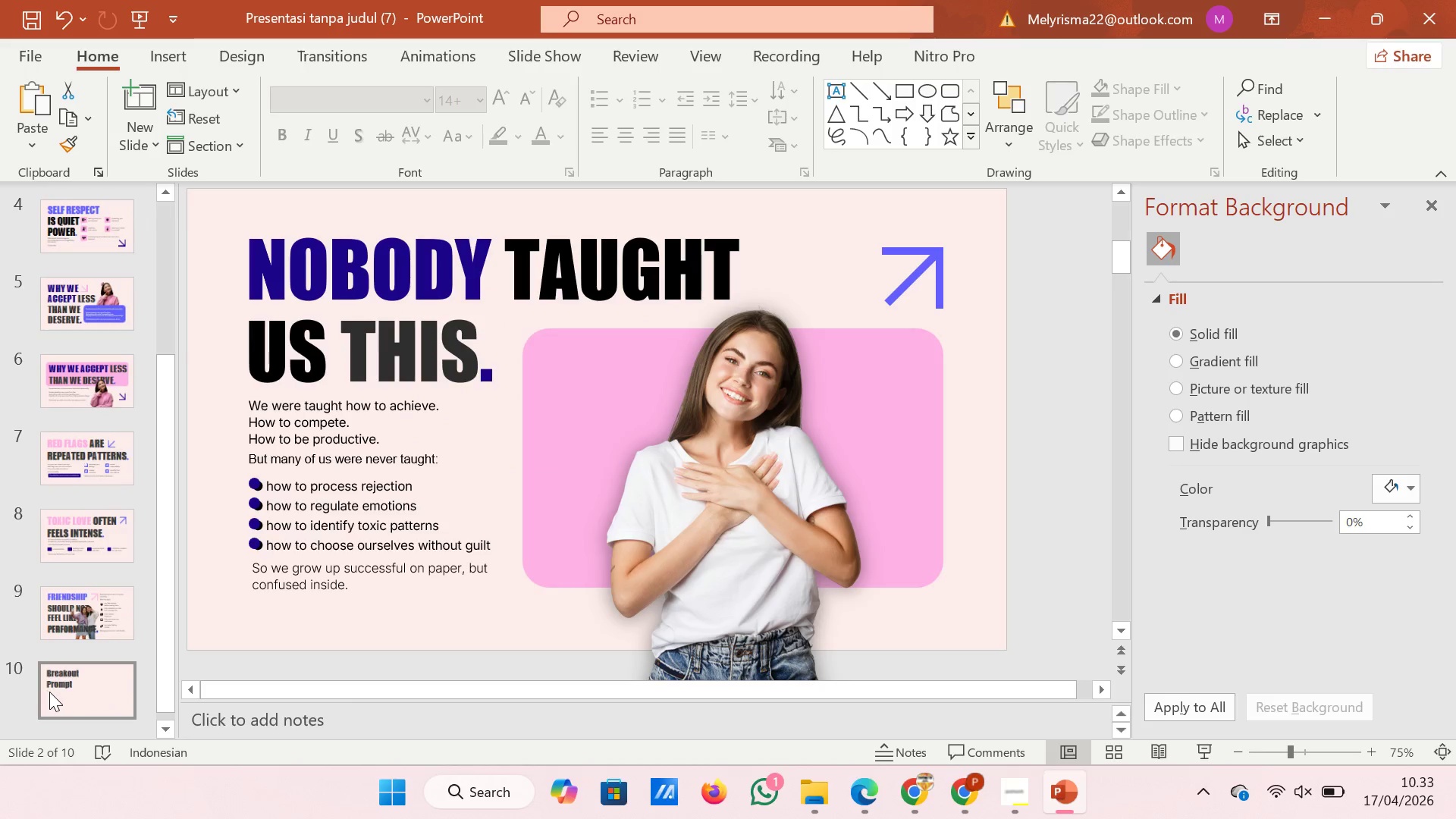 
left_click([49, 692])
 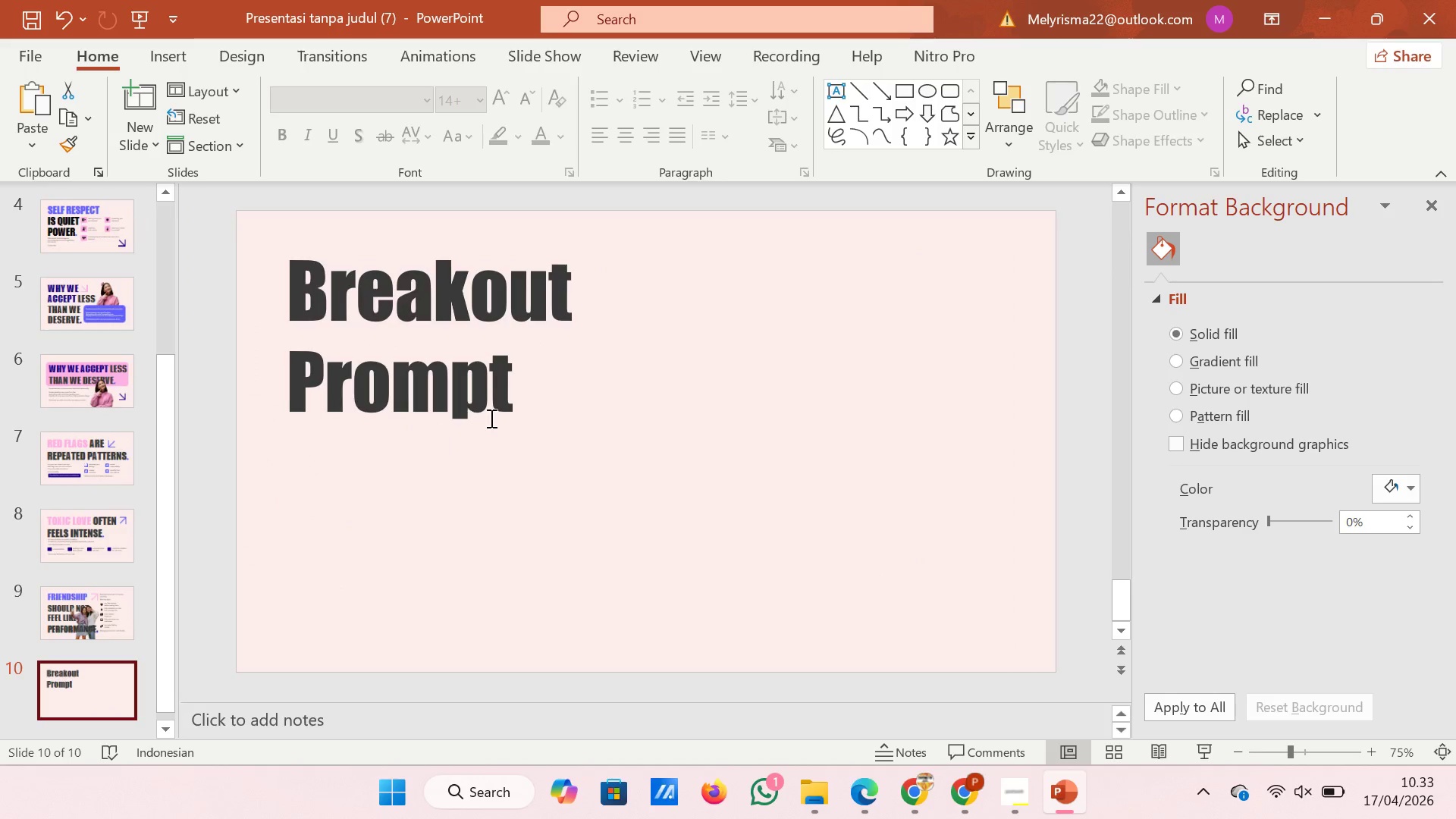 
left_click([490, 418])
 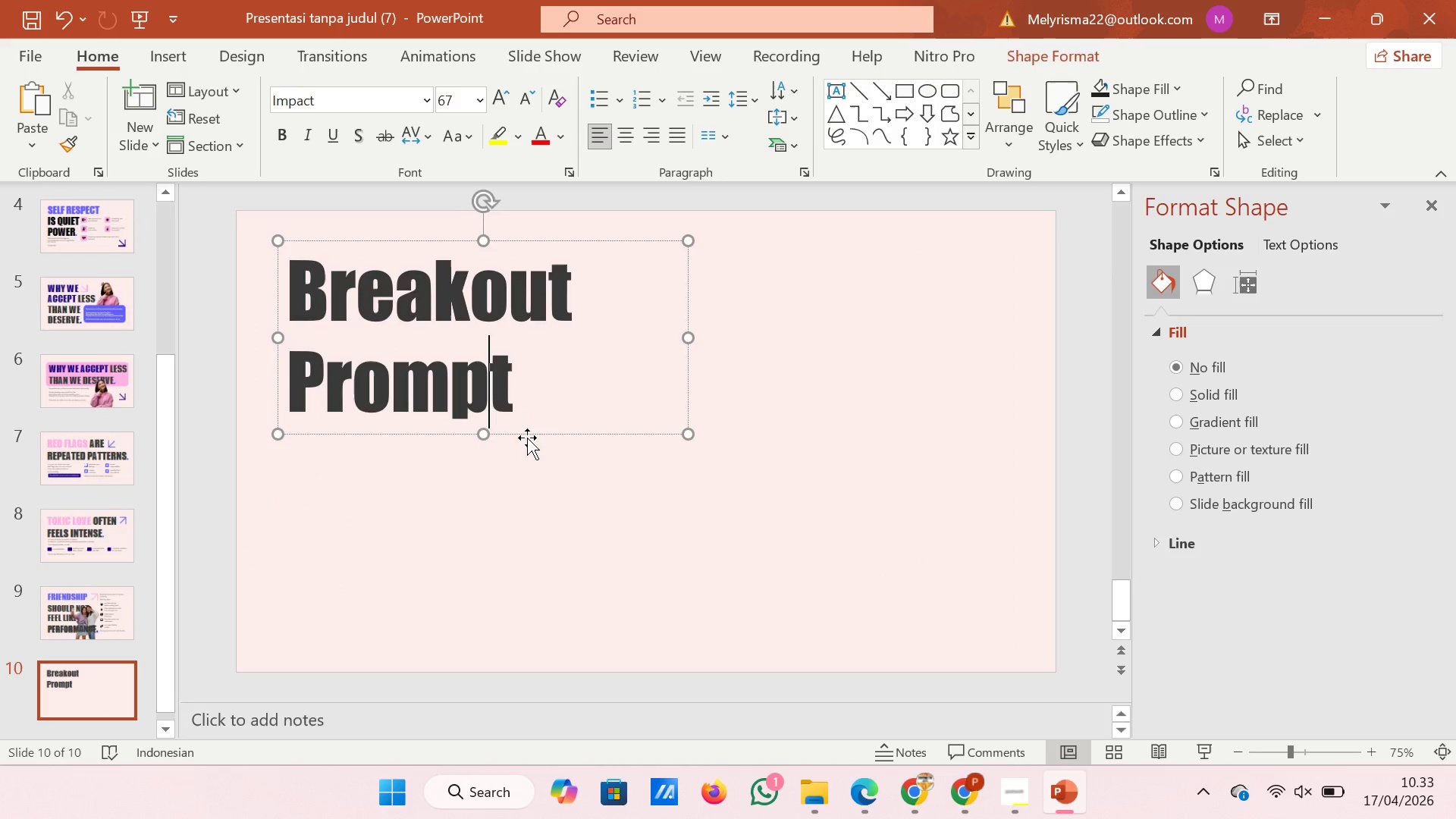 
left_click([527, 438])
 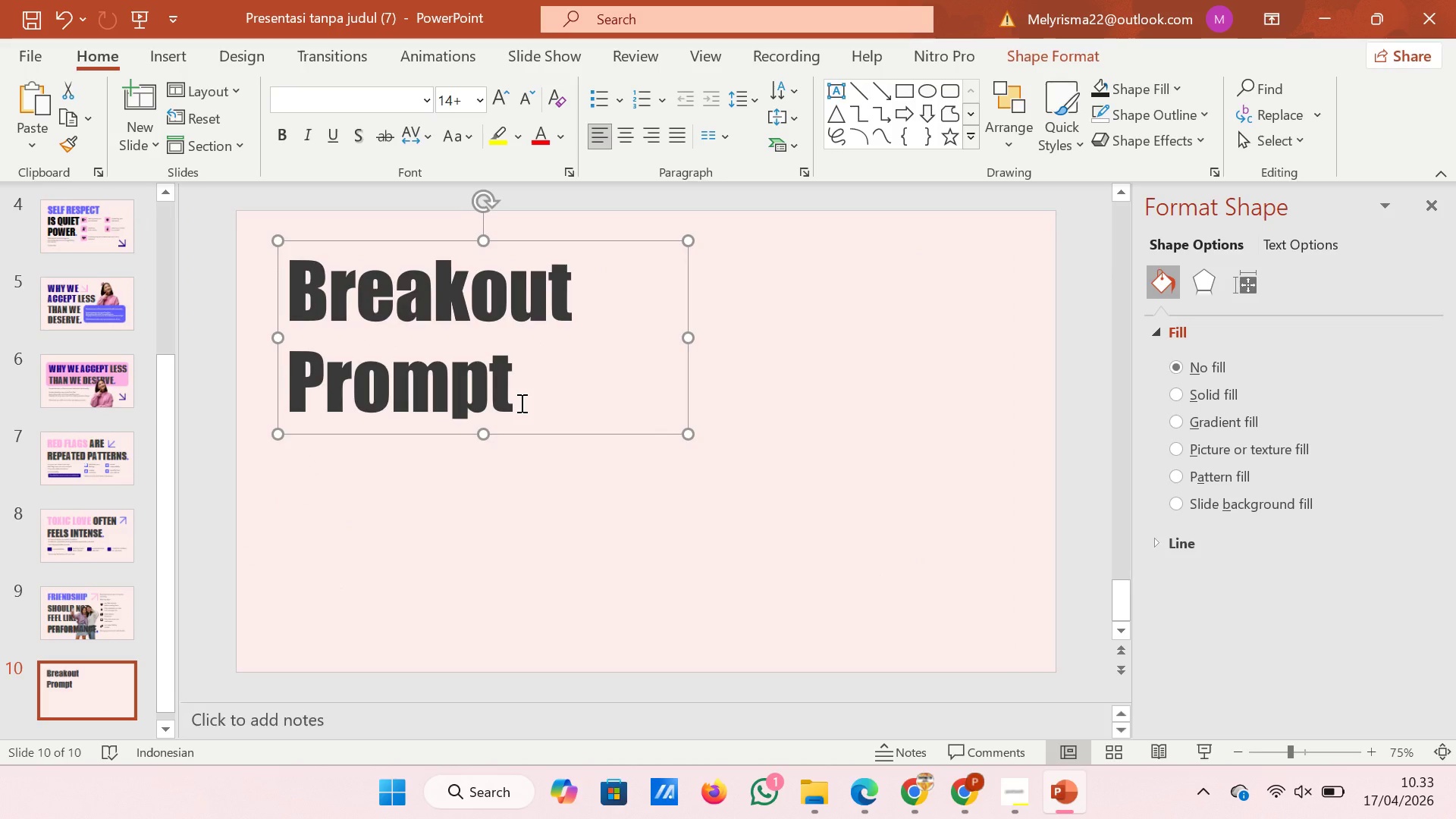 
left_click([520, 403])
 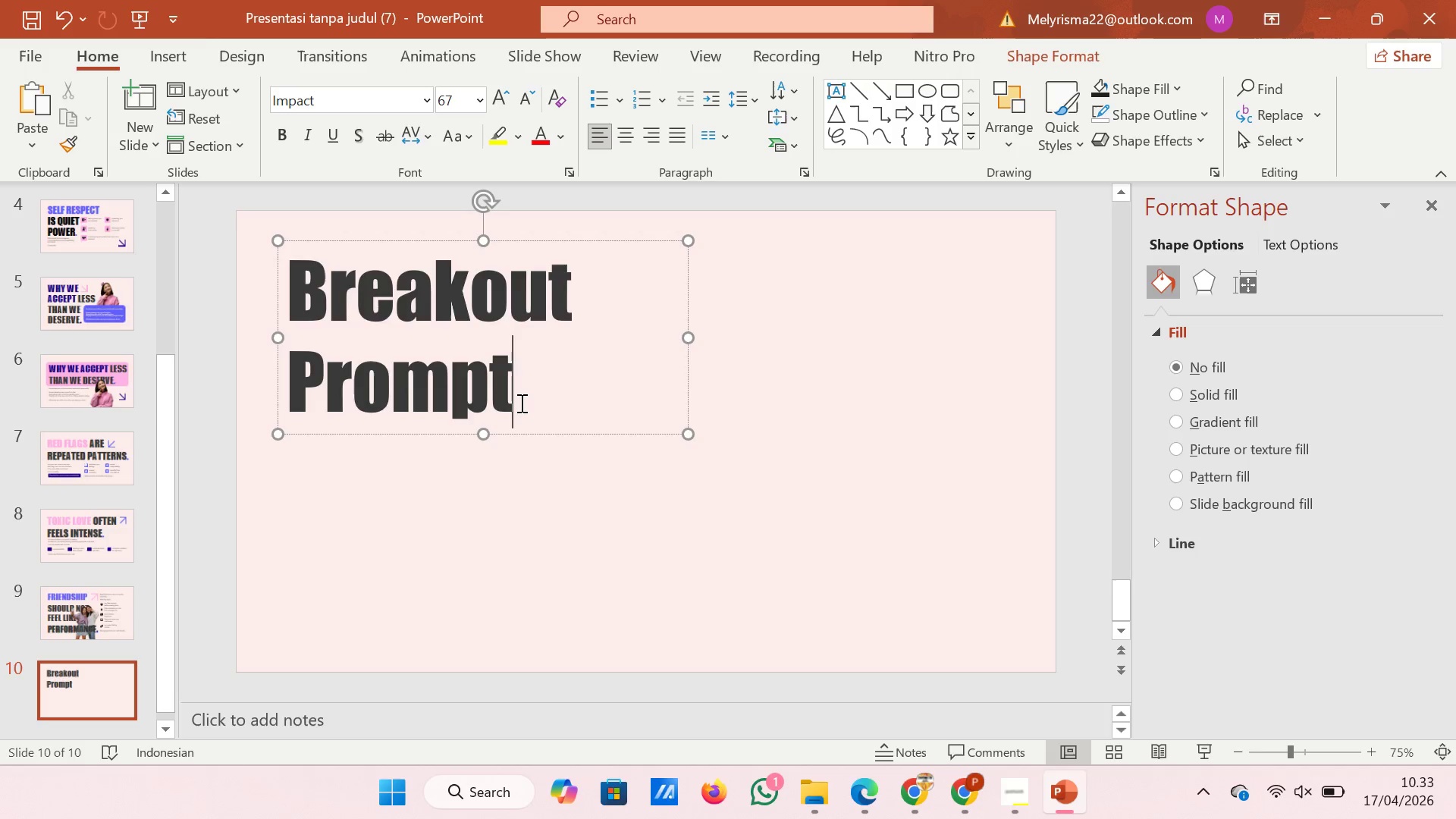 
key(Period)
 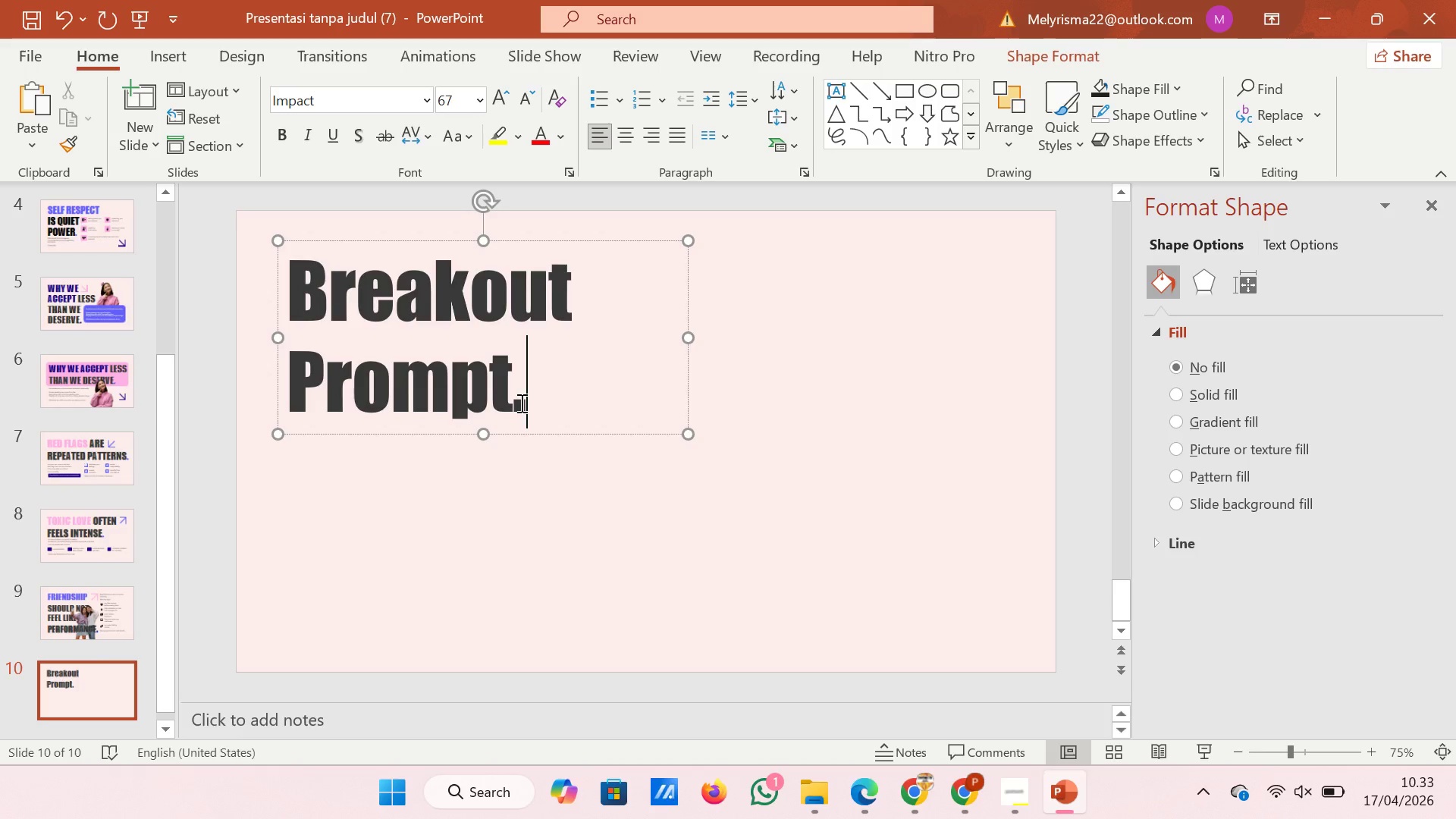 
left_click_drag(start_coordinate=[520, 403], to_coordinate=[352, 310])
 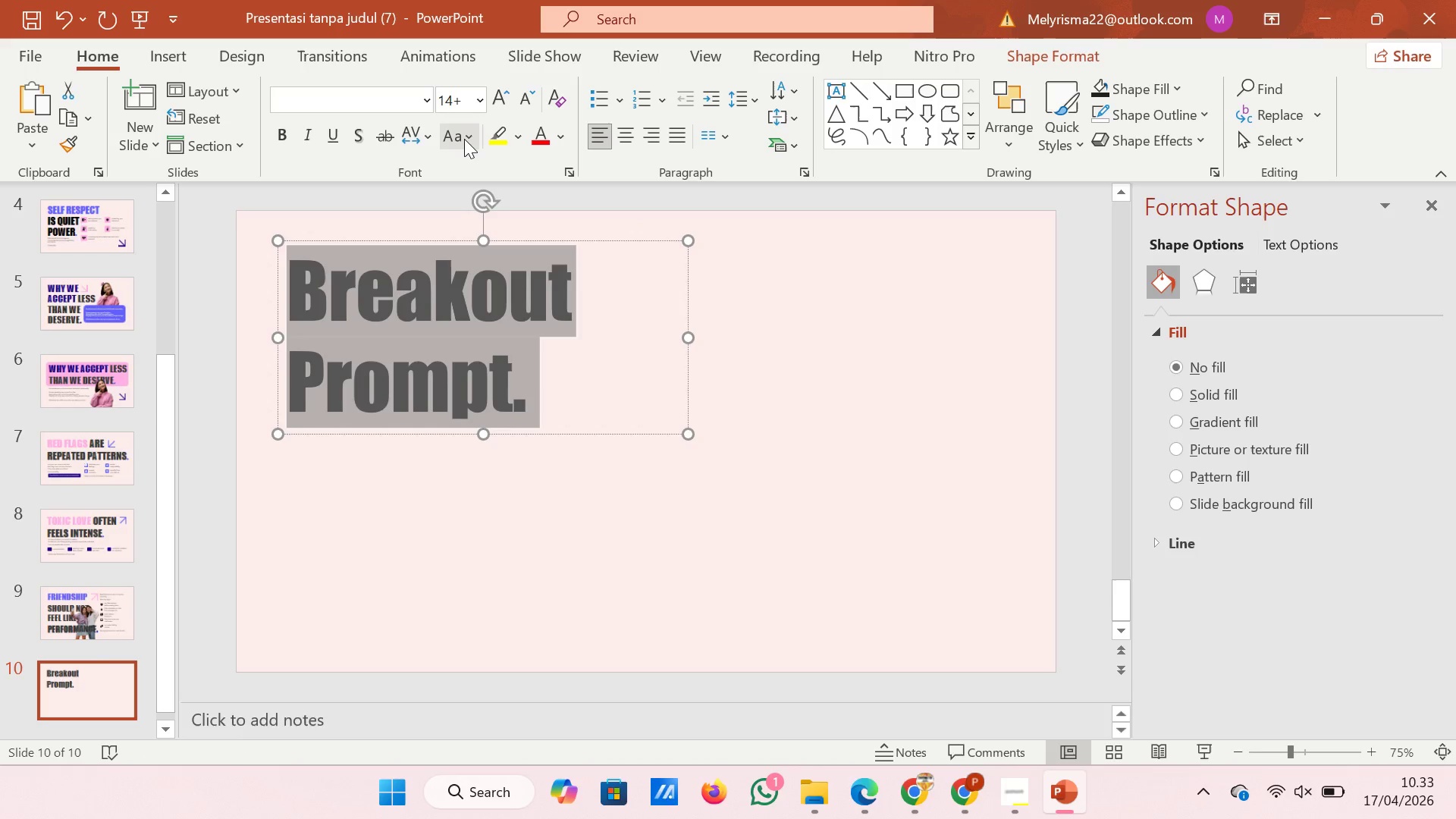 
left_click([464, 139])
 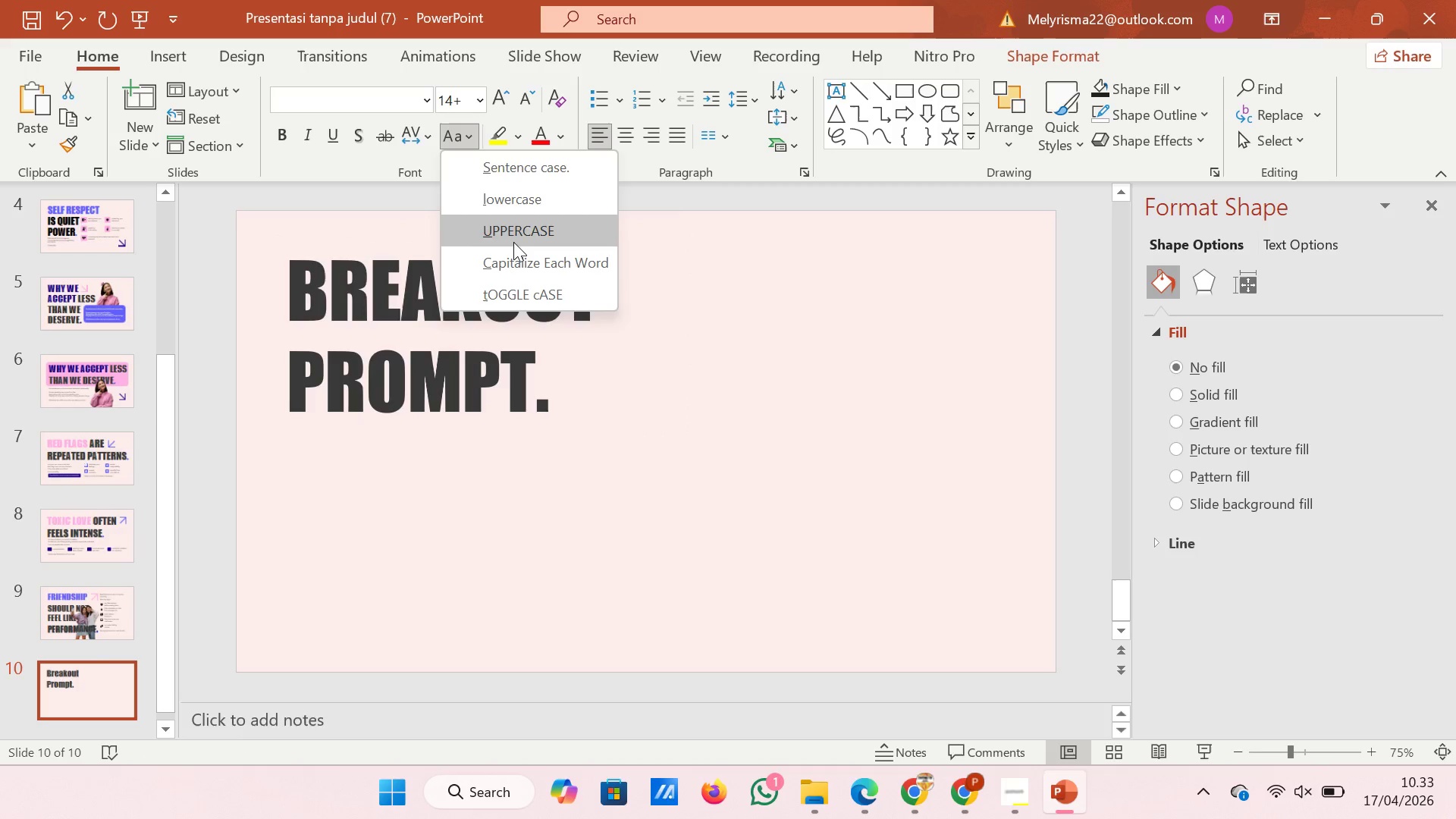 
left_click([513, 242])
 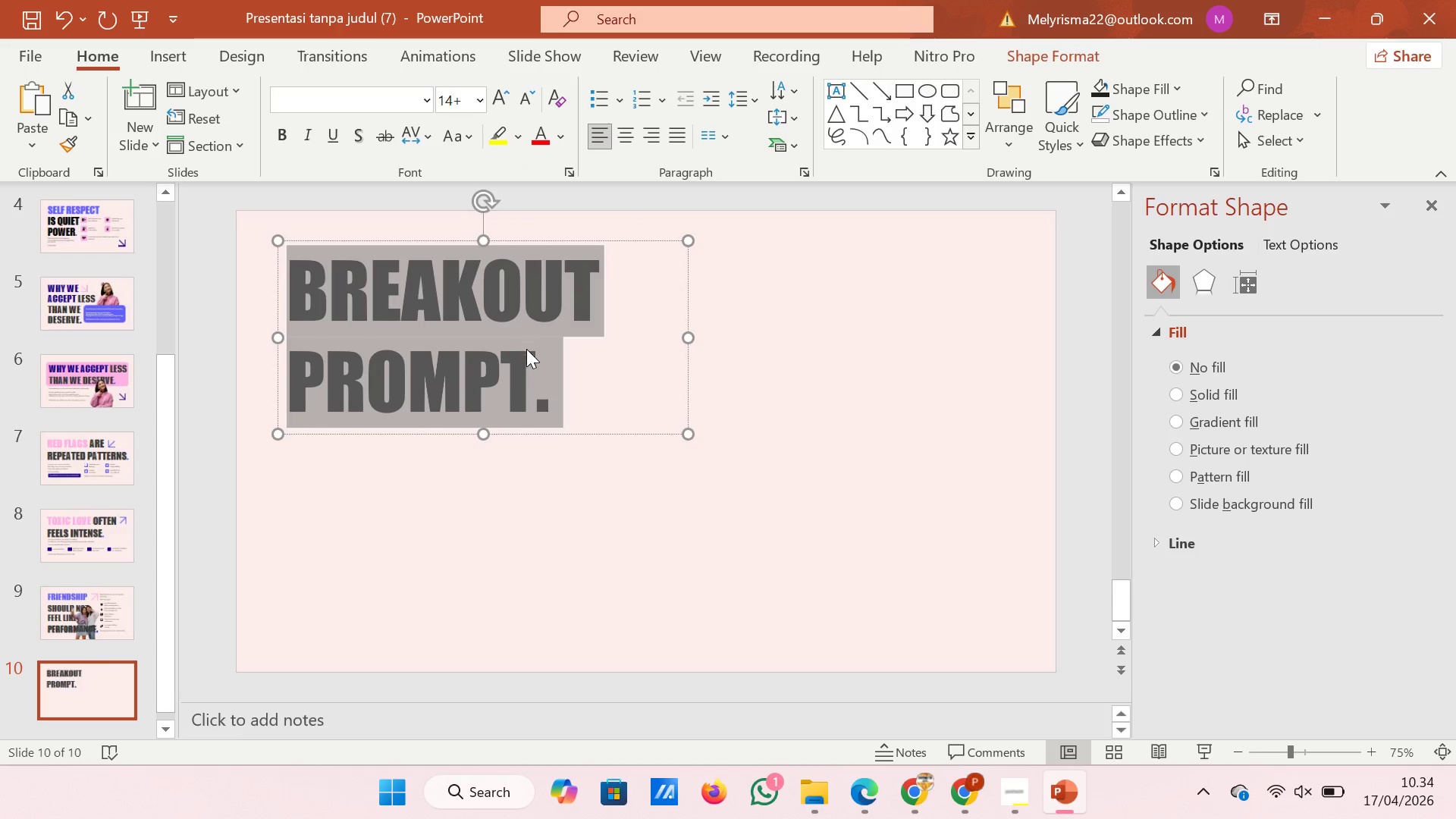 
left_click([526, 349])
 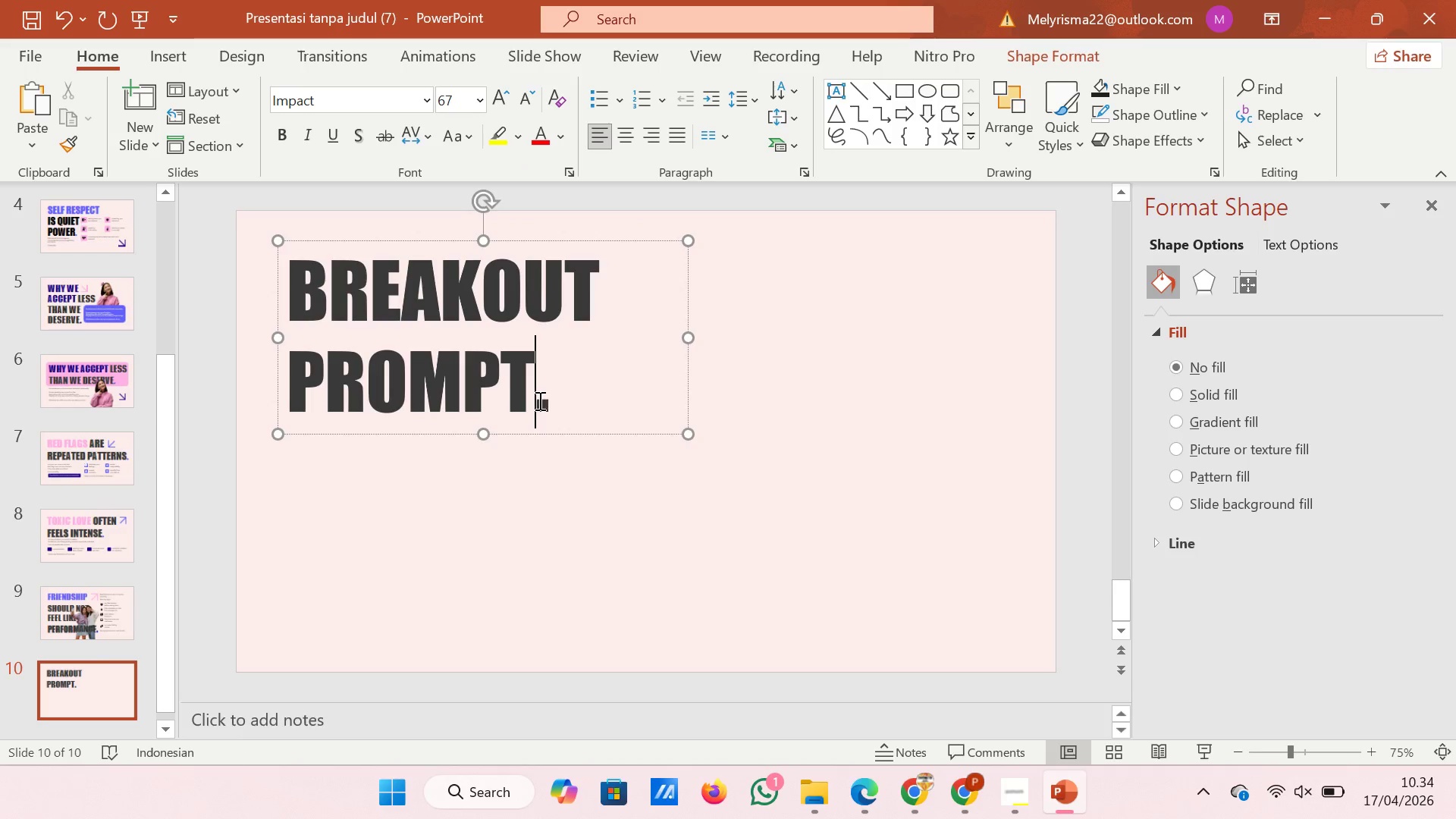 
left_click_drag(start_coordinate=[538, 400], to_coordinate=[548, 400])
 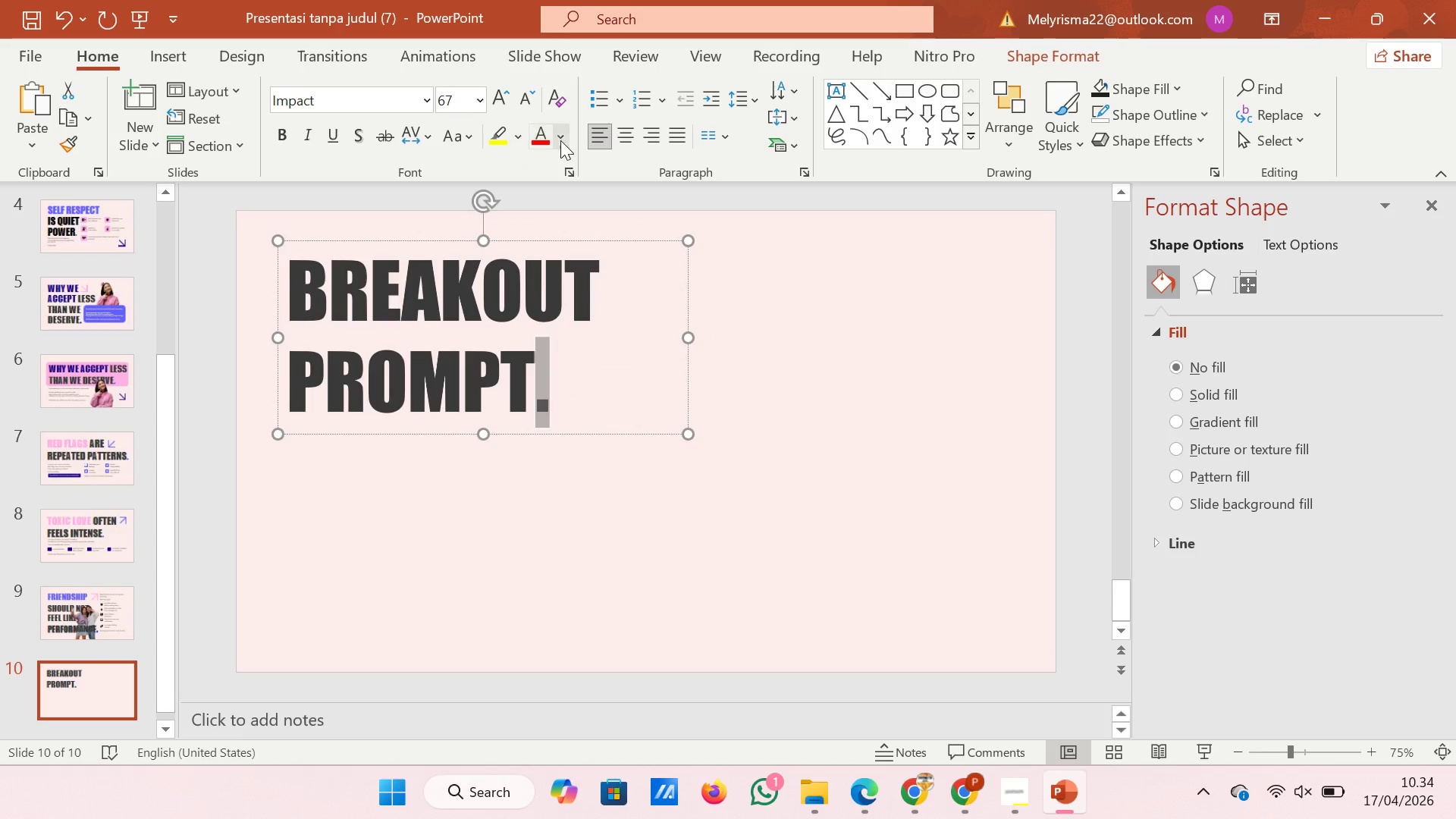 
left_click([563, 140])
 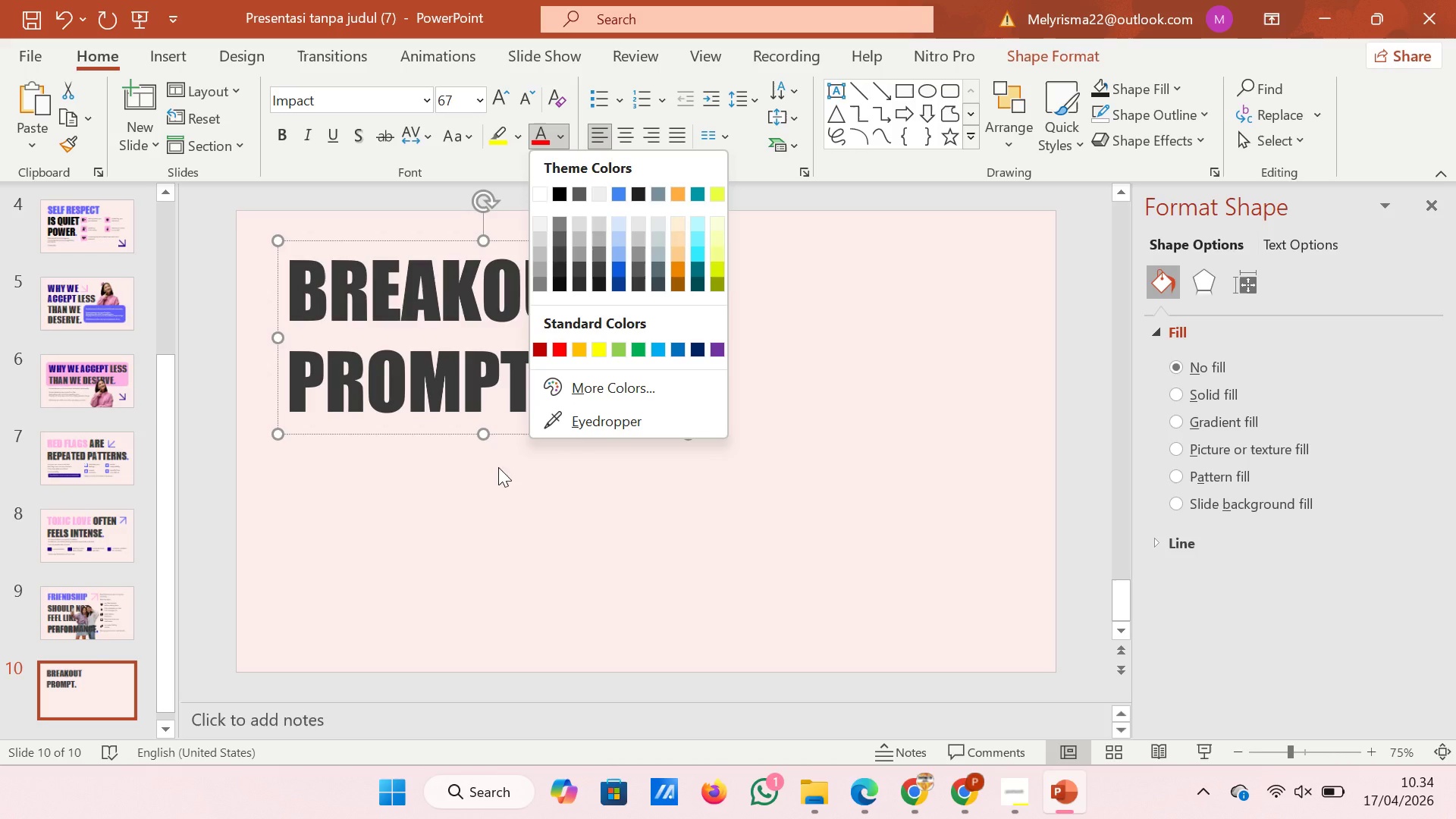 
wait(5.06)
 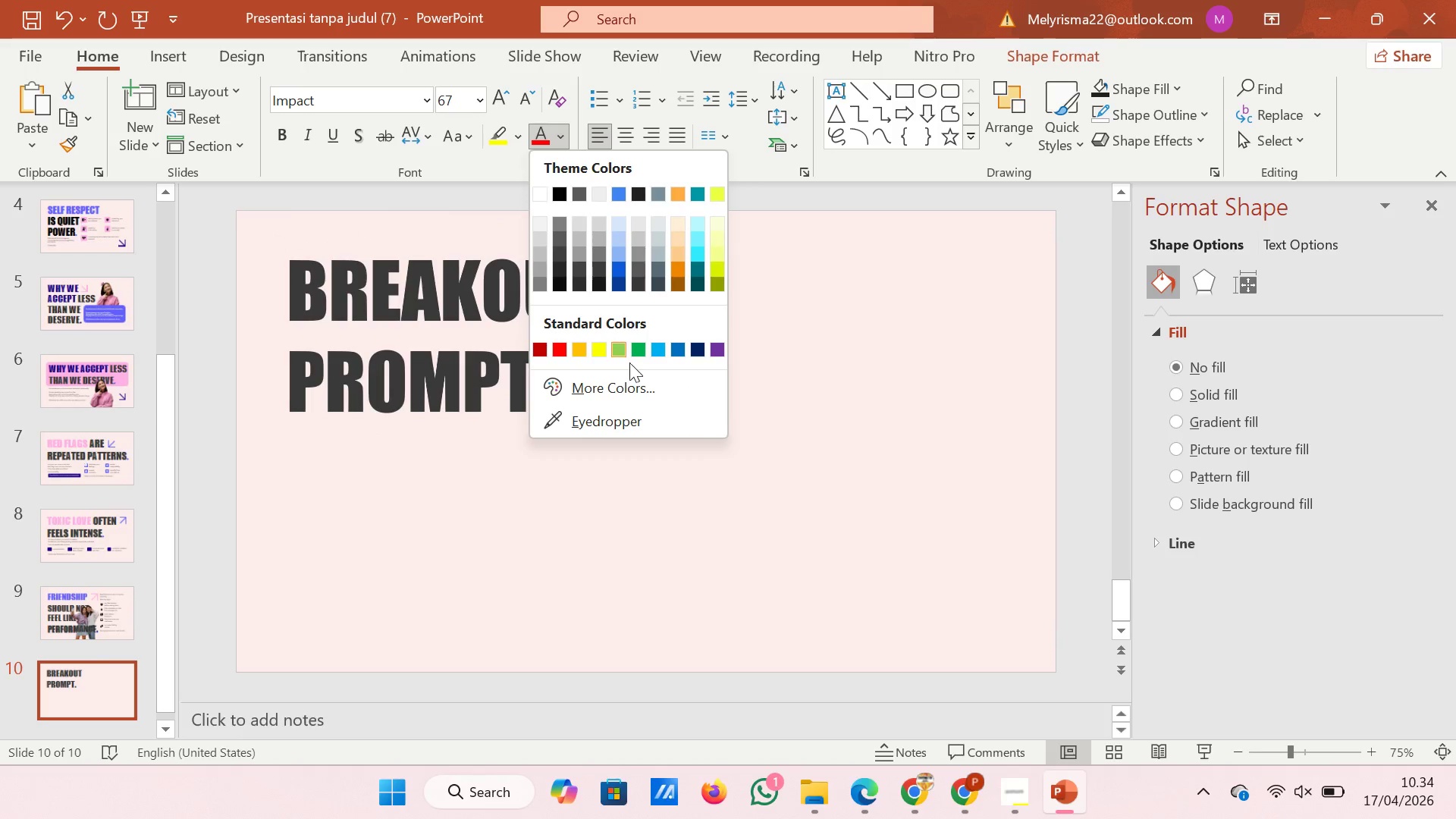 
left_click([111, 391])
 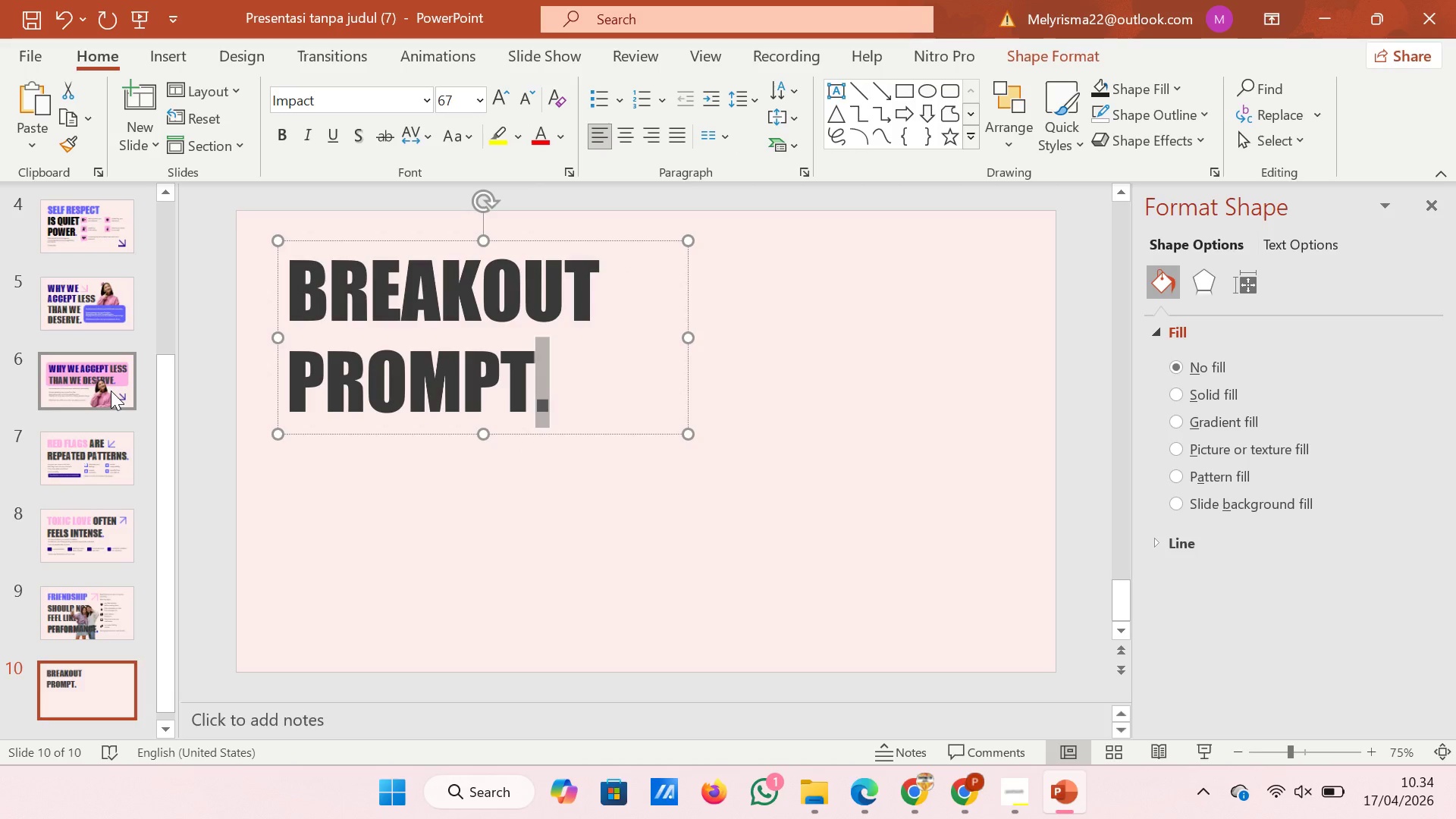 
left_click([111, 391])
 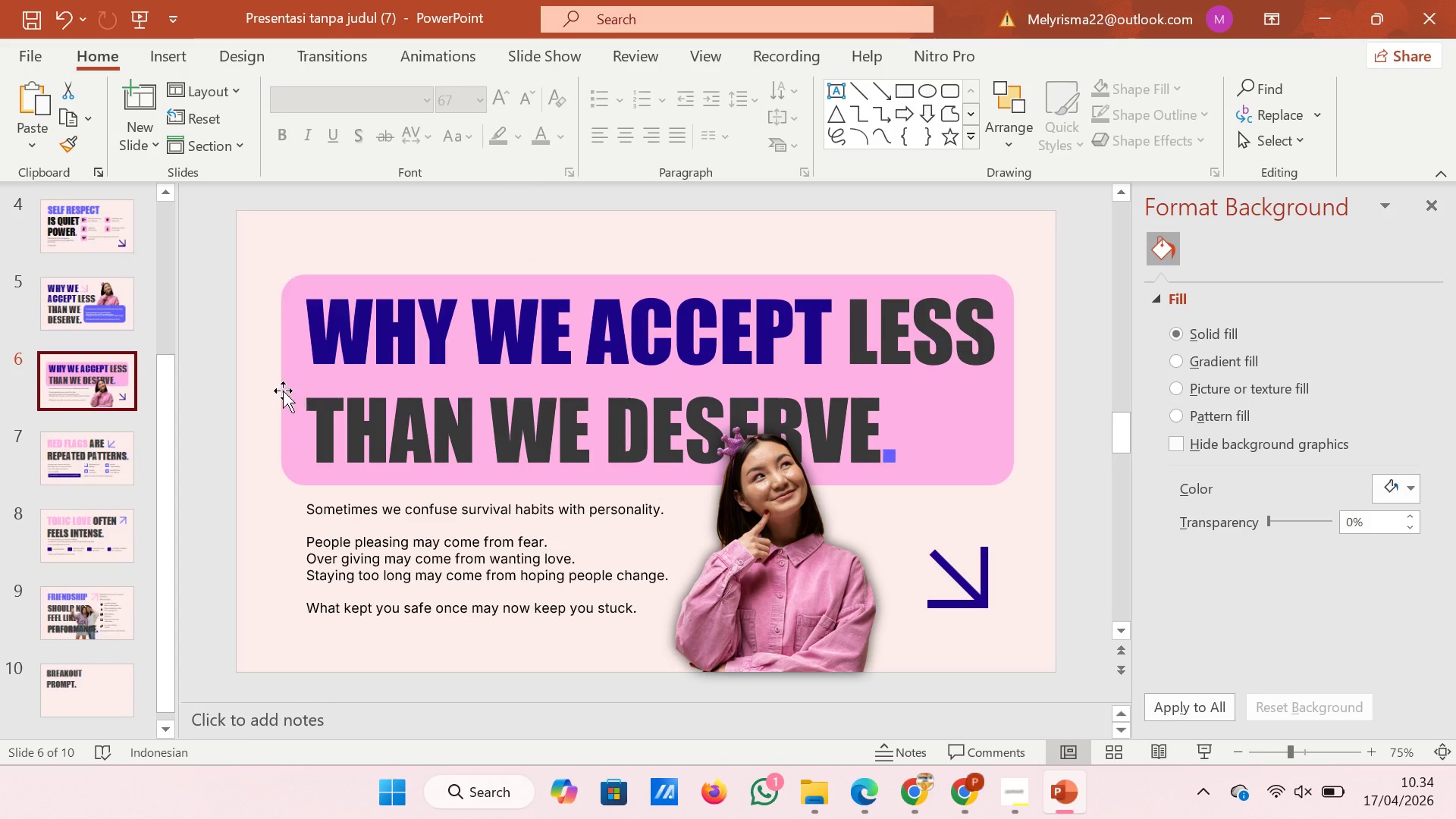 
left_click([283, 391])
 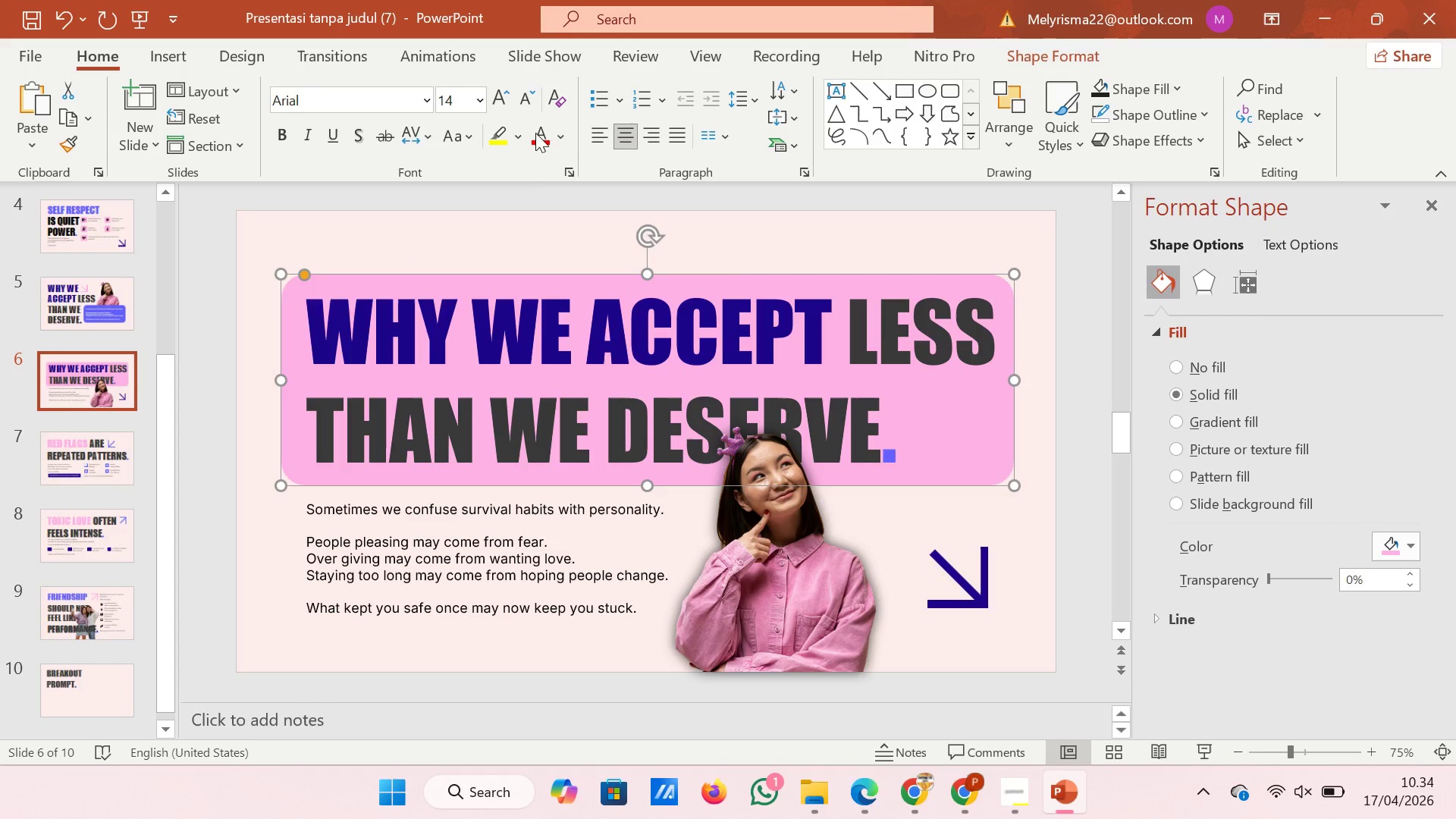 
left_click([563, 133])
 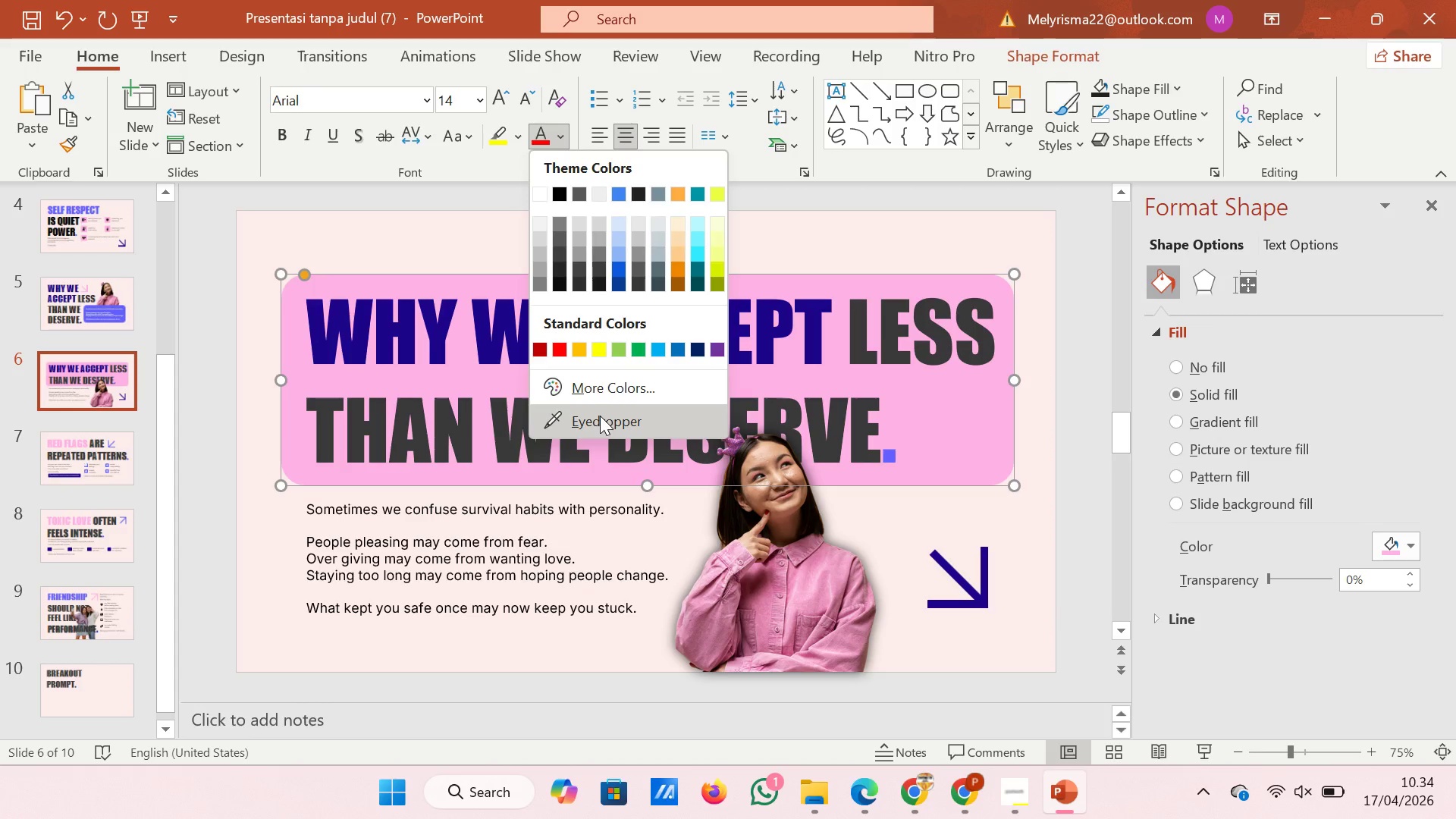 
left_click([604, 398])
 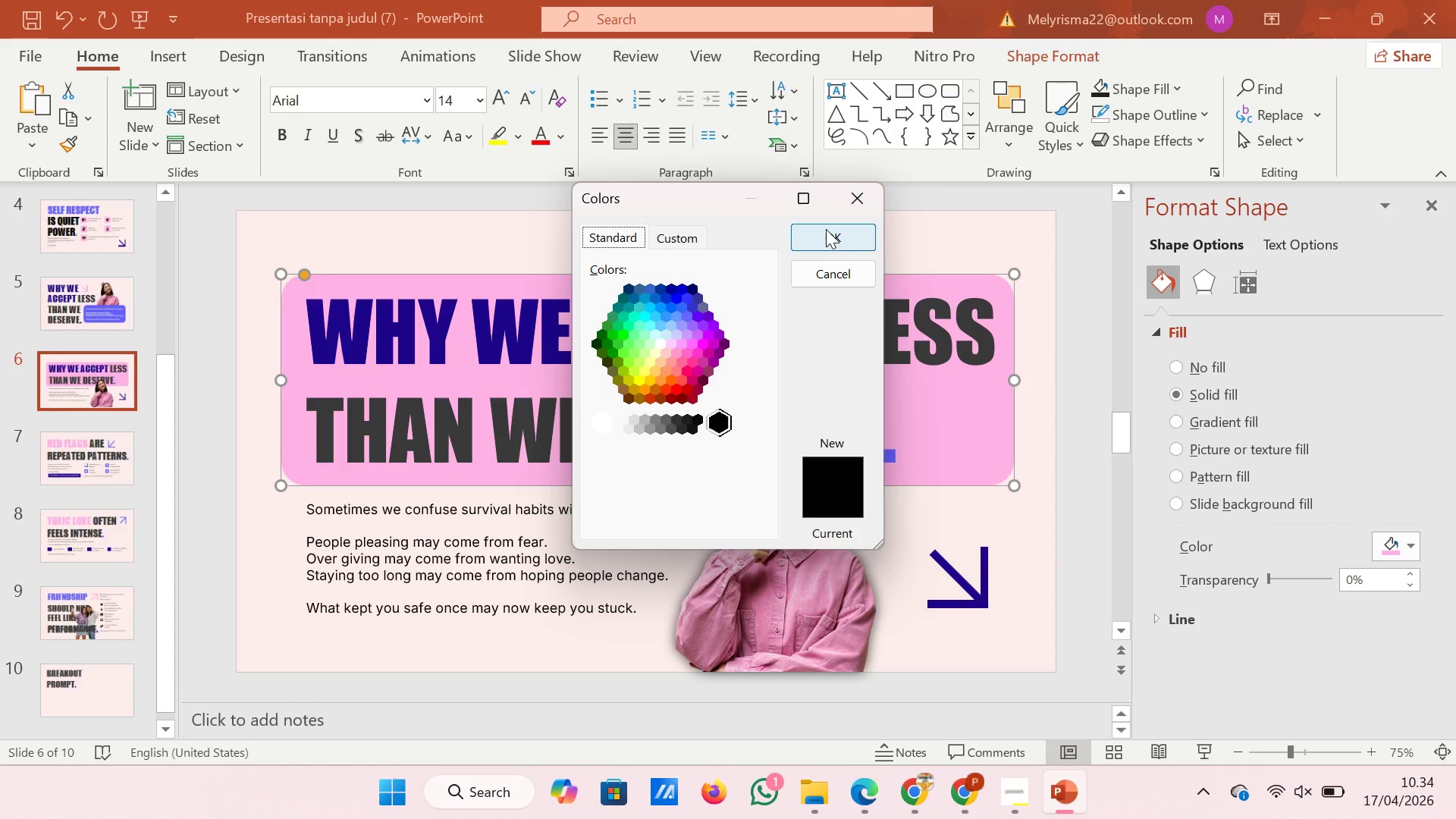 
left_click([673, 228])
 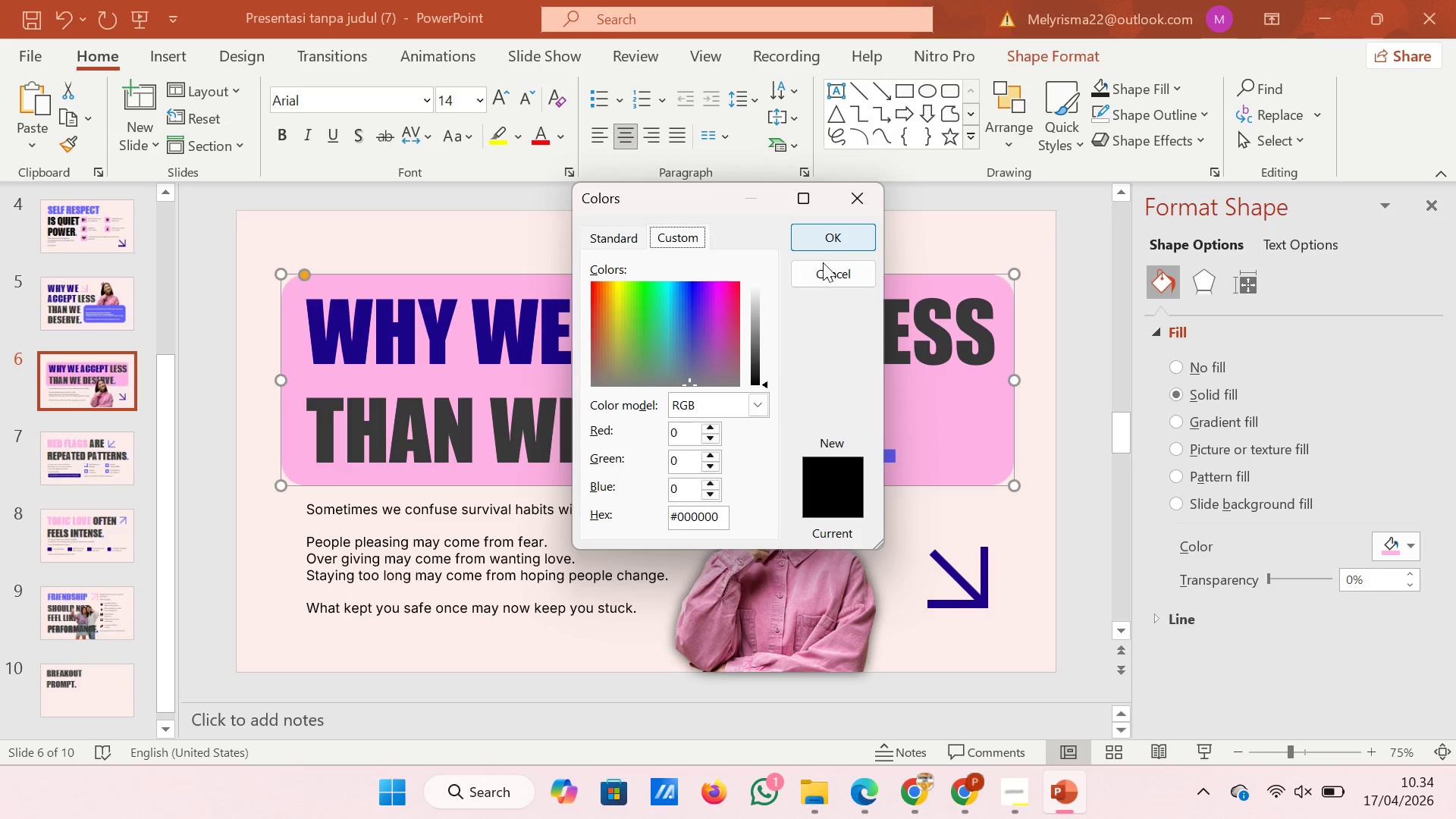 
left_click([815, 281])
 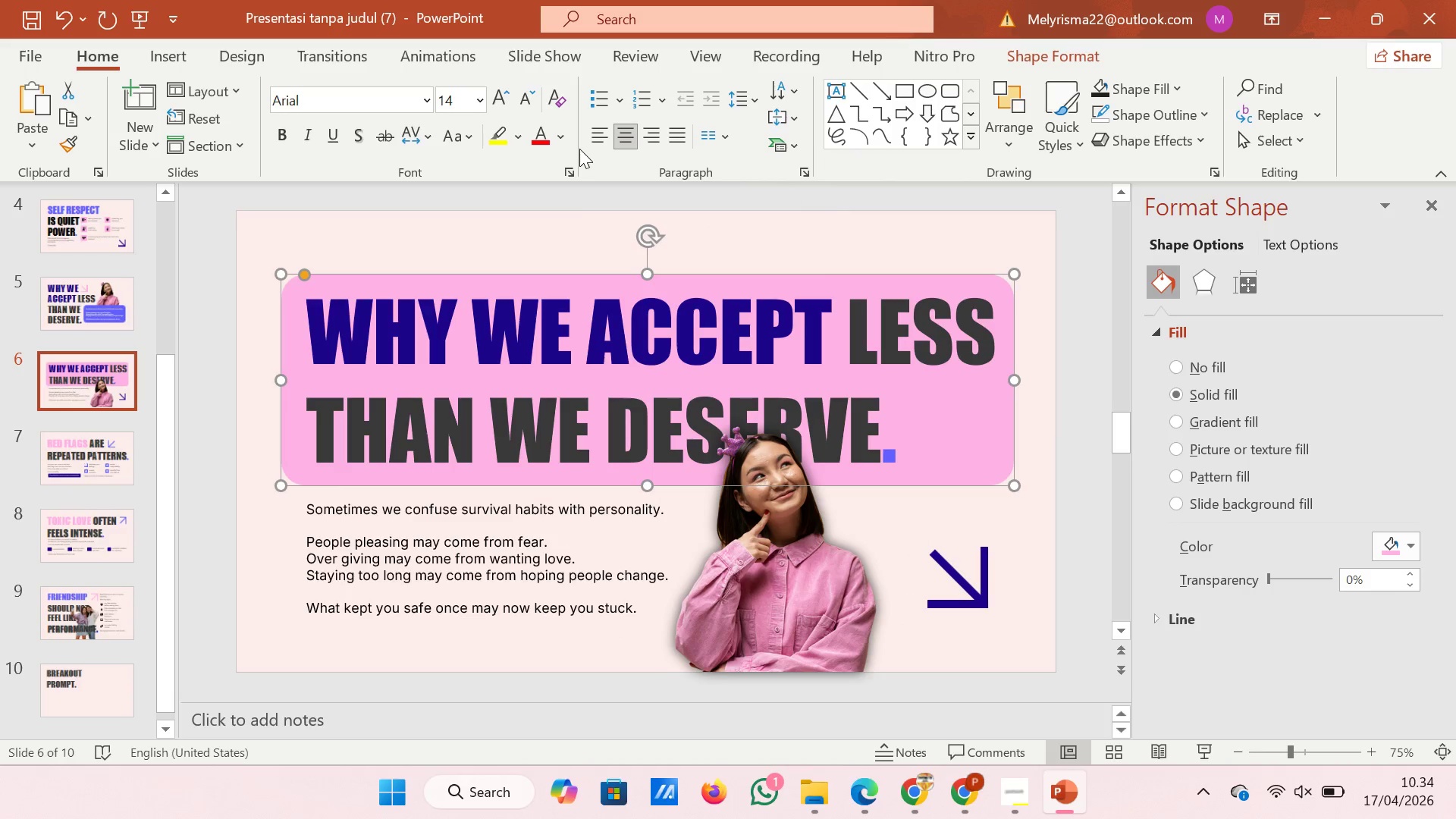 
left_click([559, 146])
 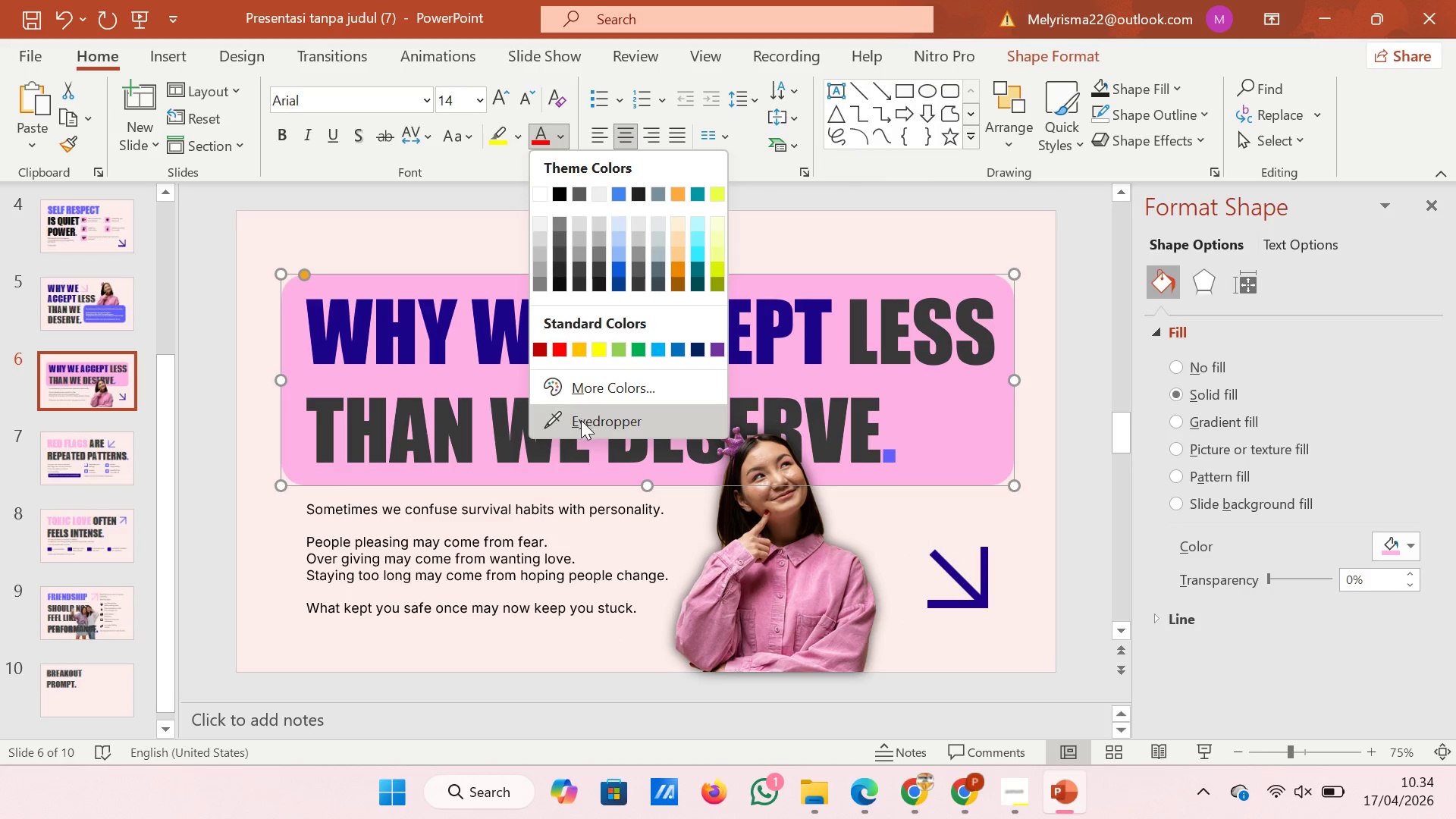 
left_click([581, 420])
 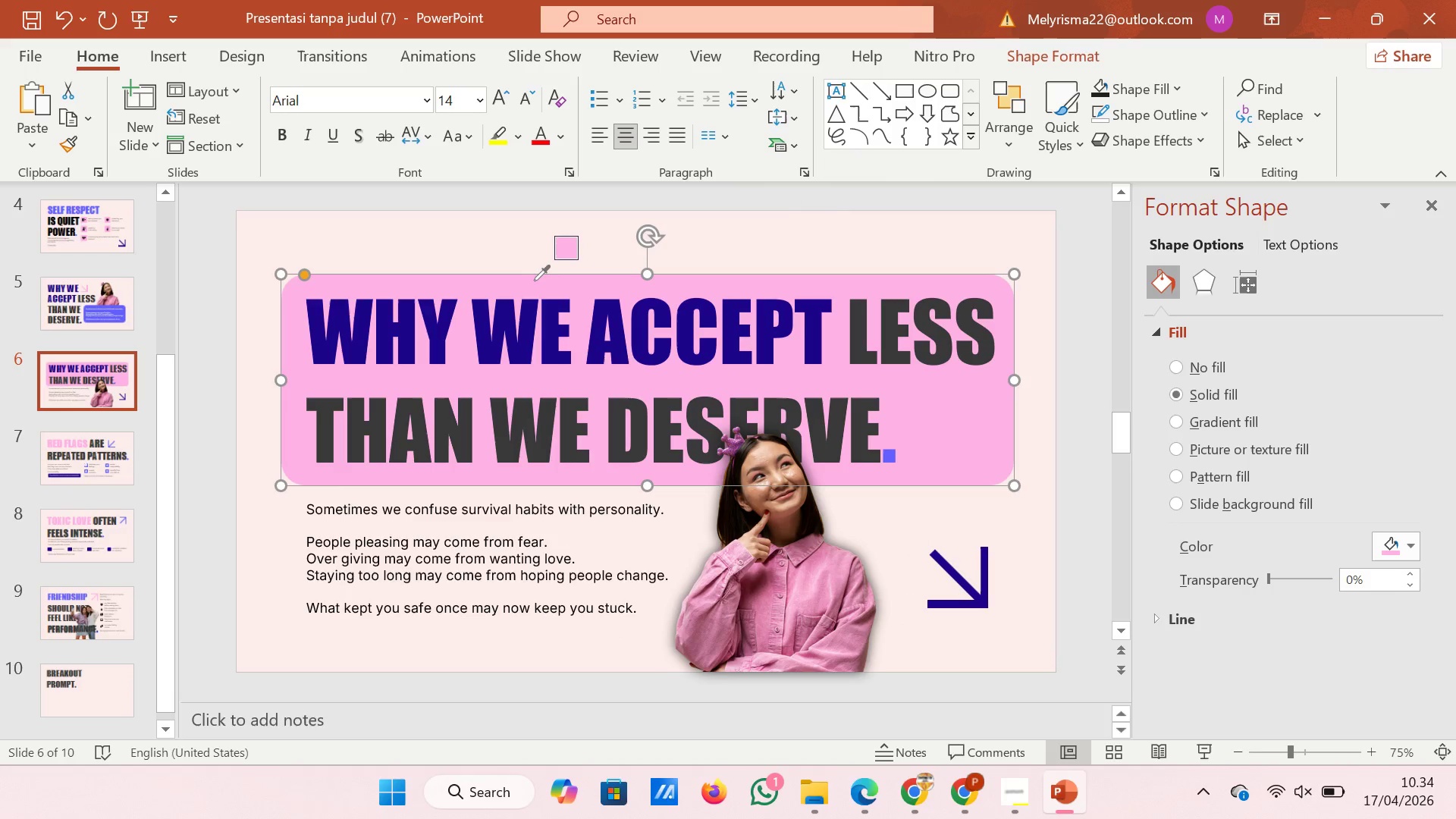 
left_click([533, 281])
 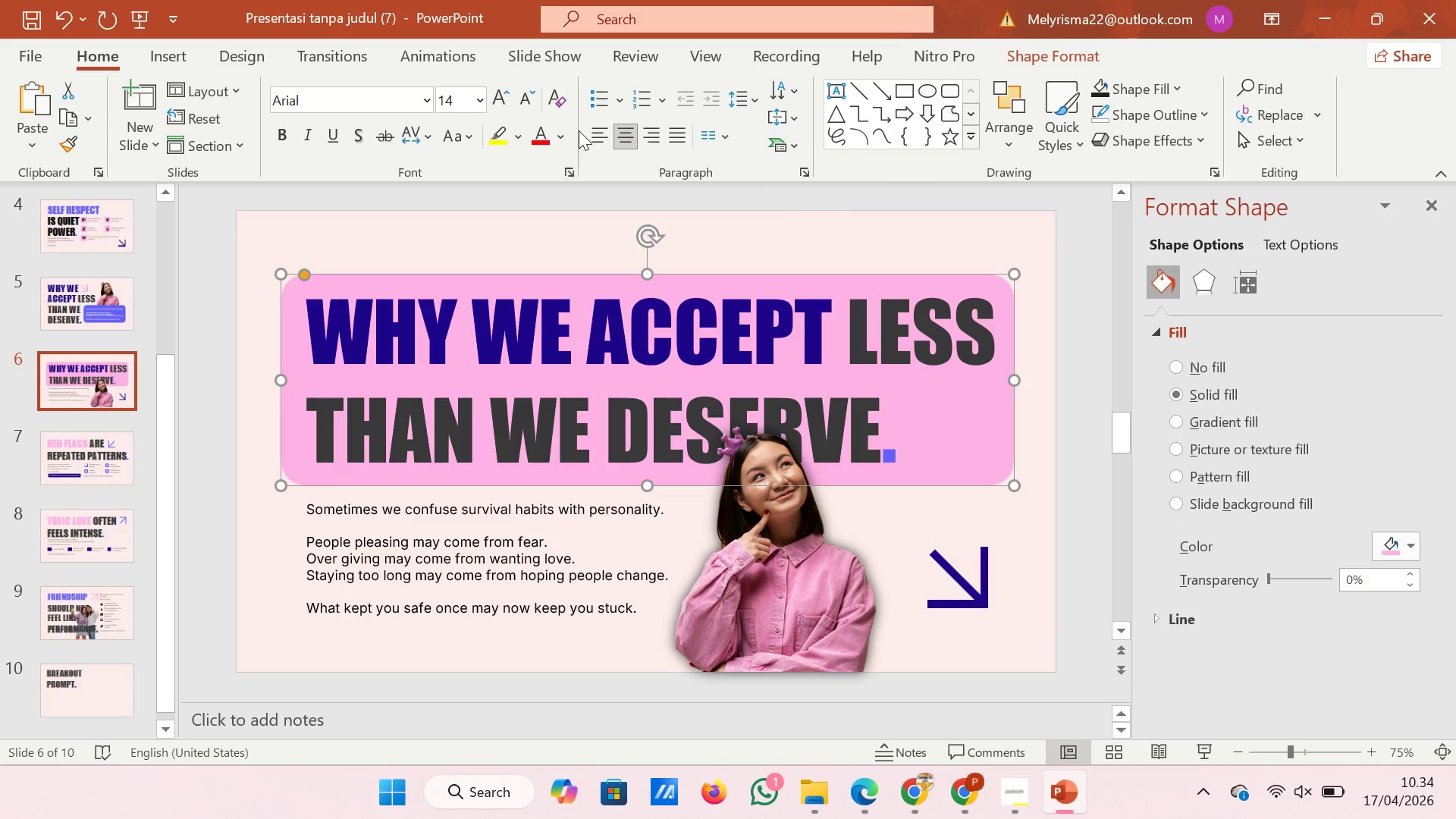 
left_click([561, 130])
 